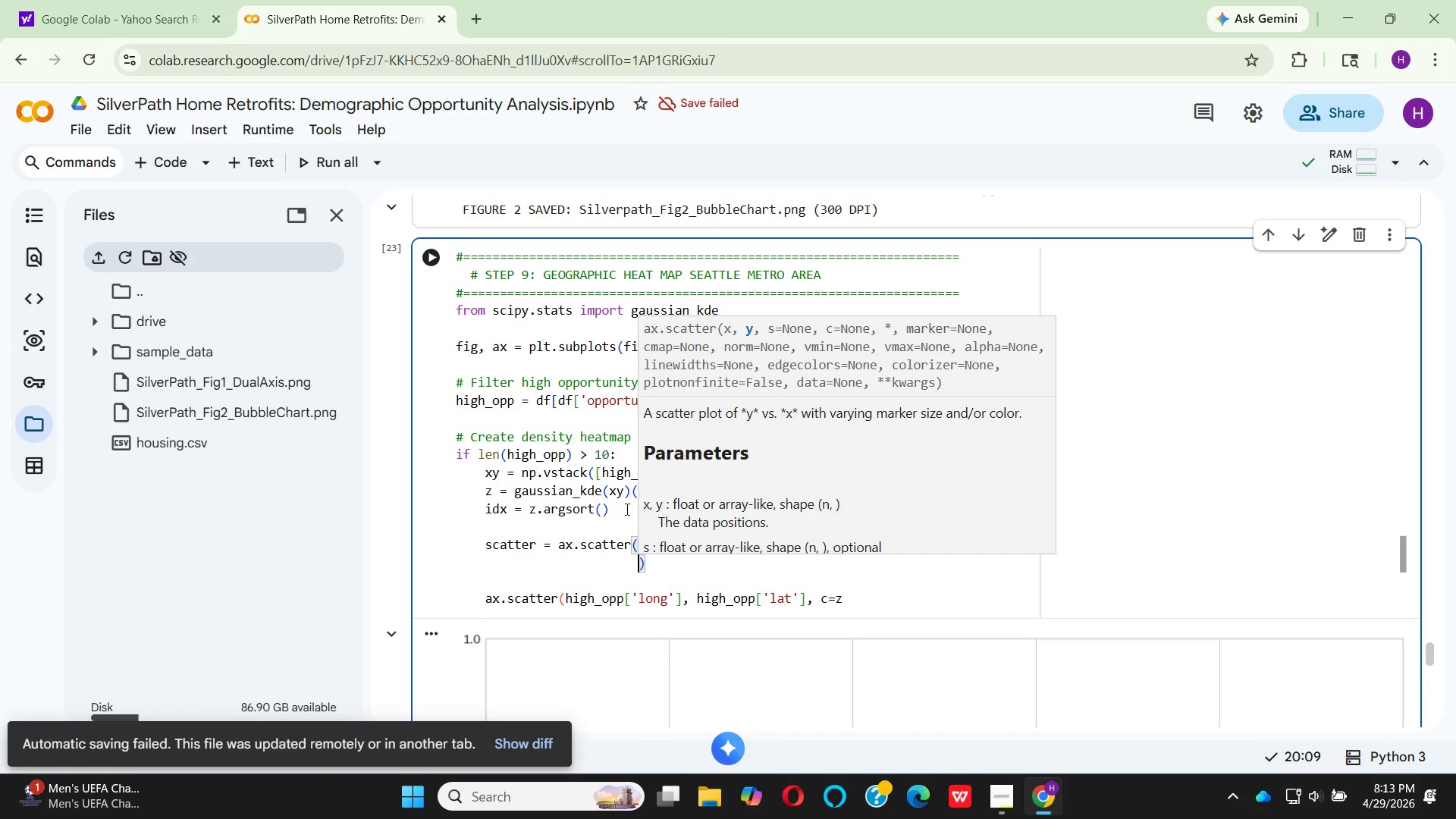 
type(high)
 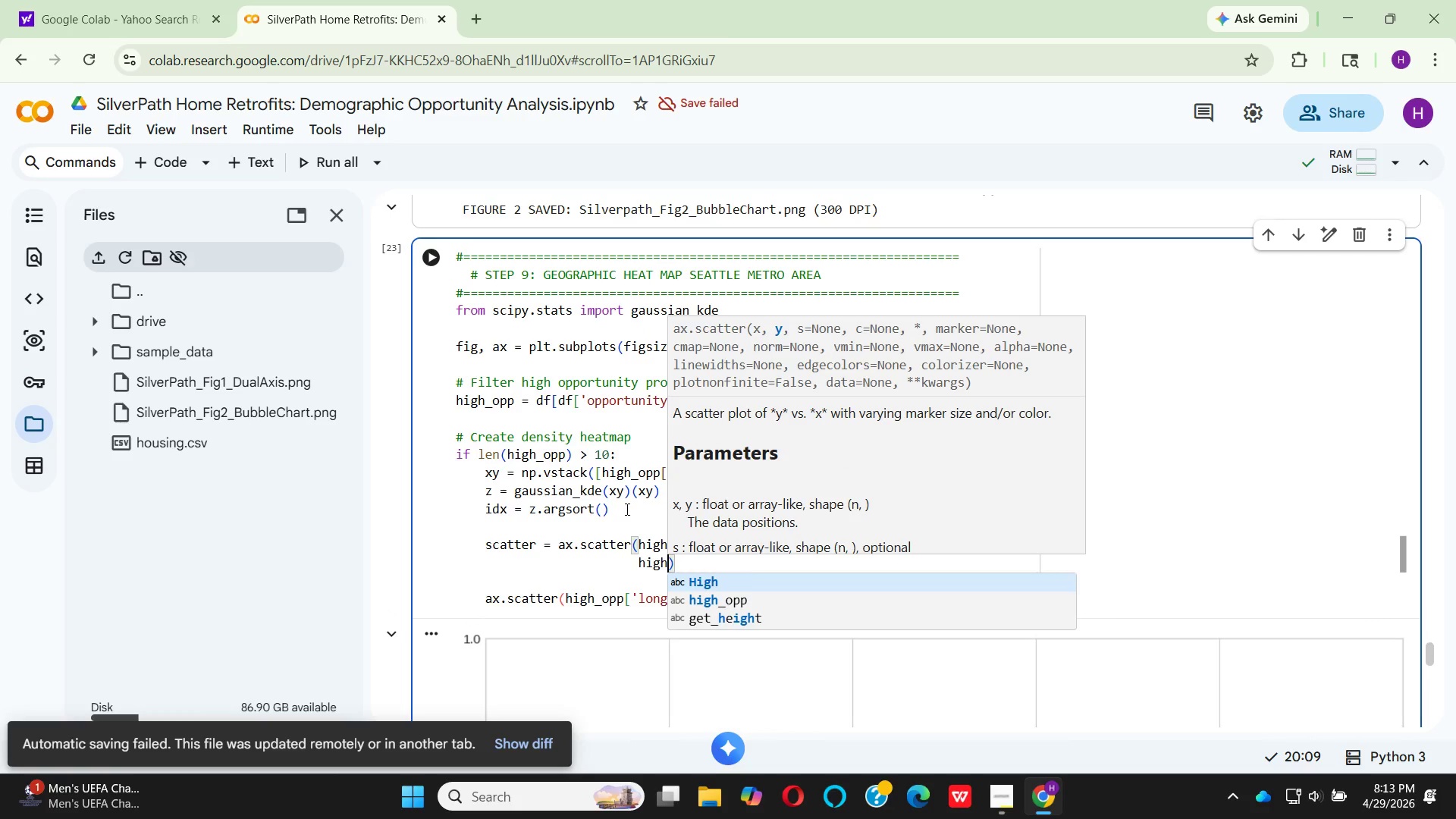 
key(ArrowDown)
 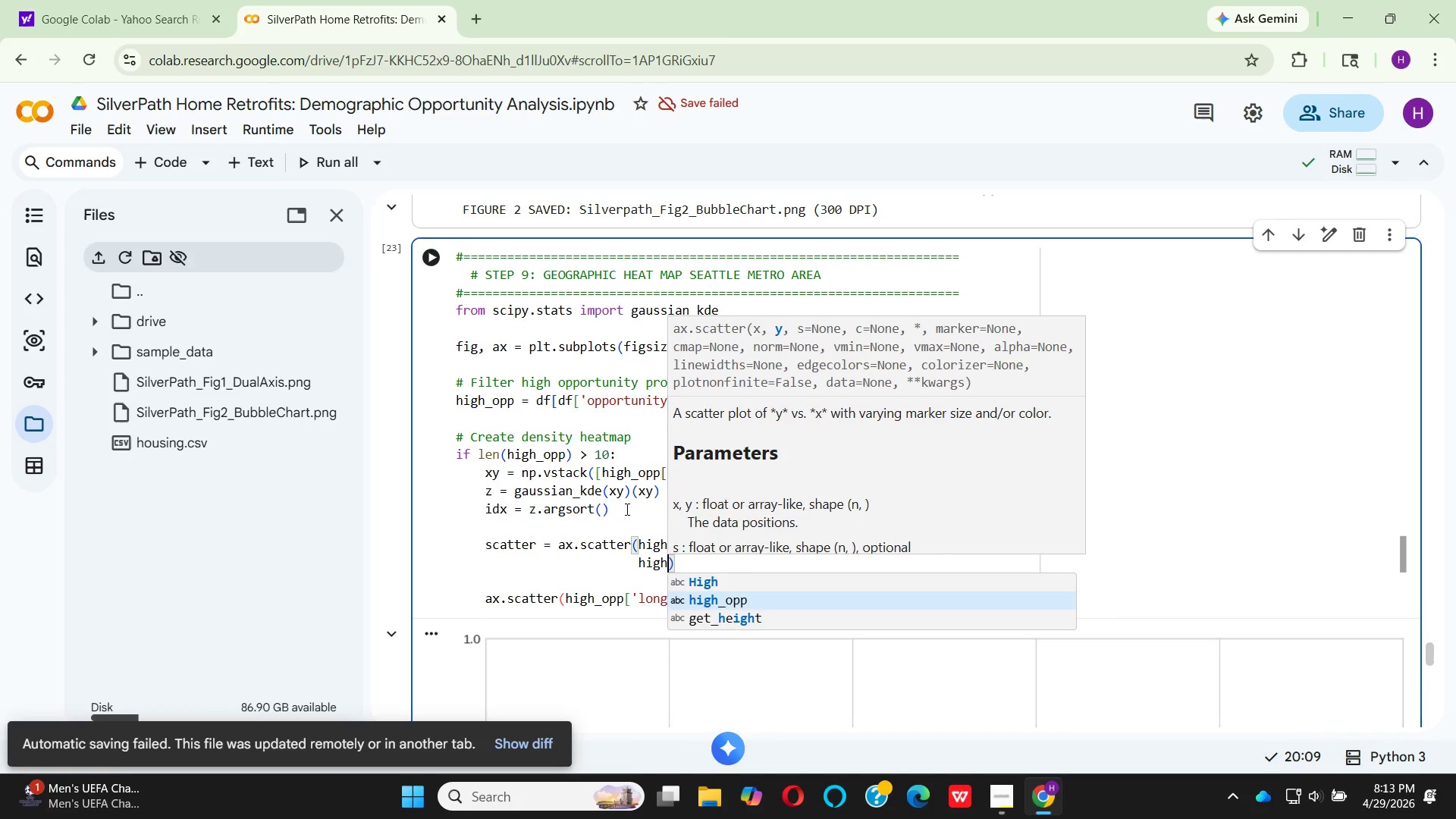 
key(Enter)
 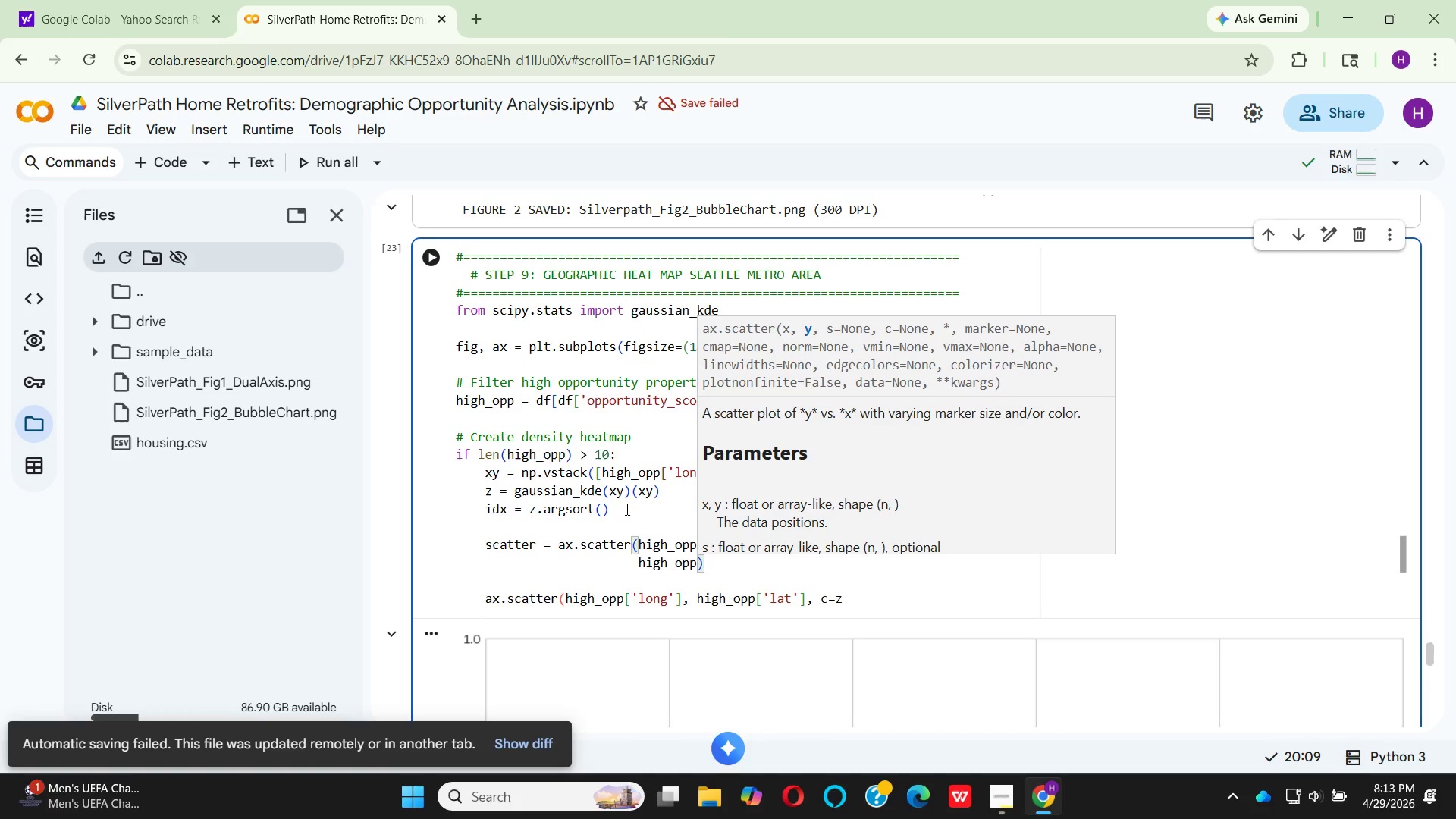 
type(['lt)
 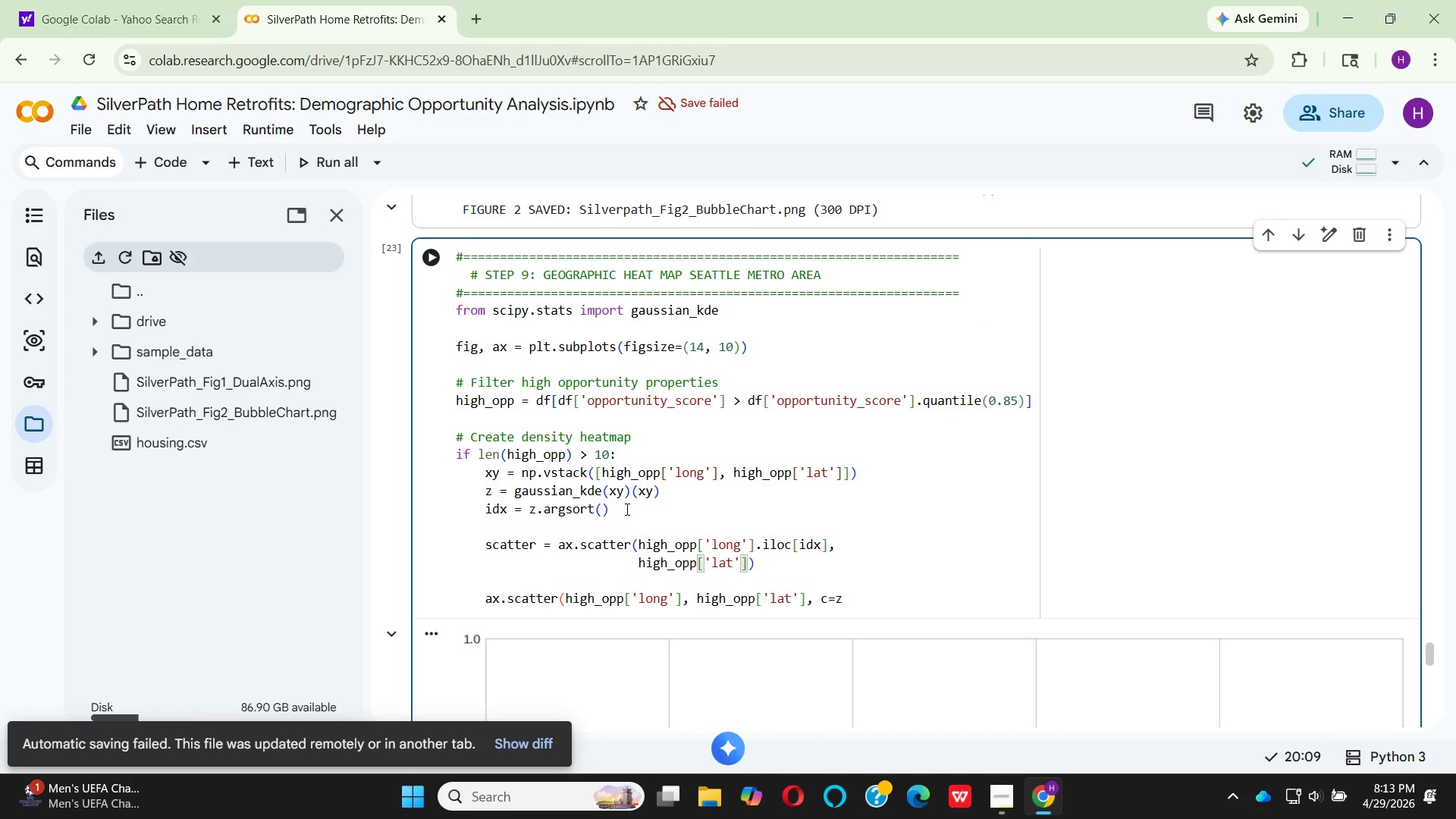 
hold_key(key=A, duration=0.31)
 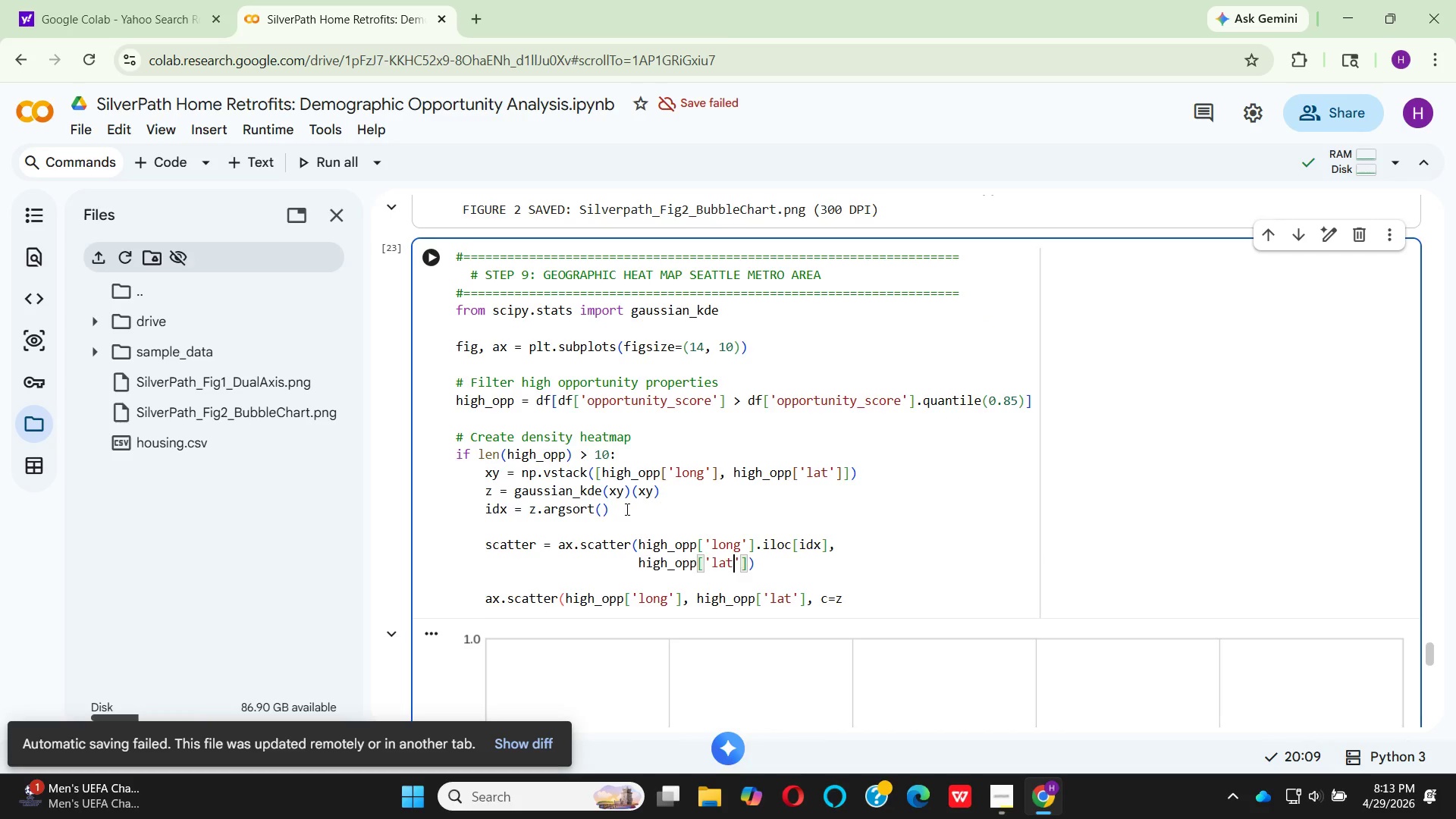 
key(ArrowRight)
 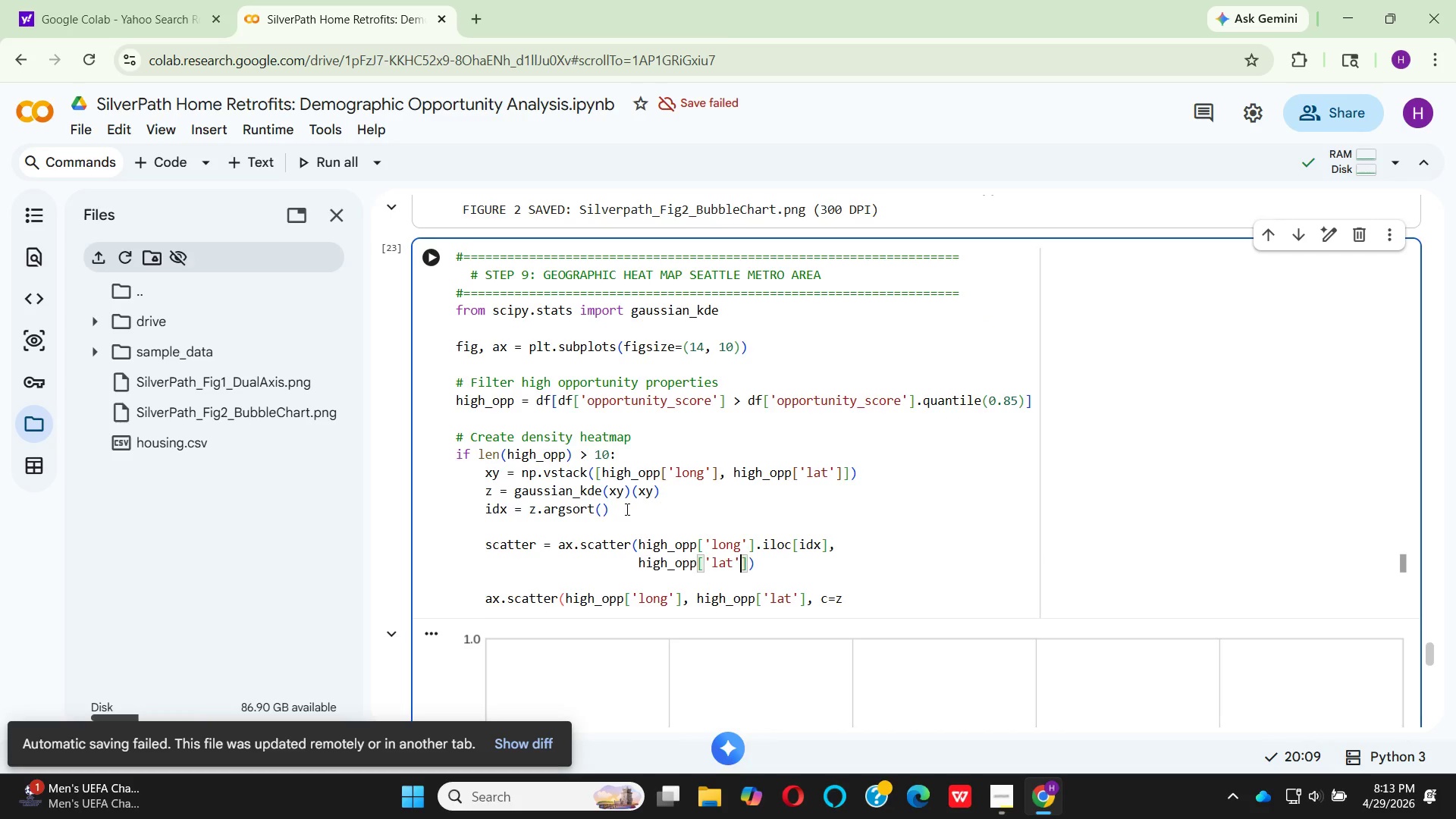 
key(ArrowRight)
 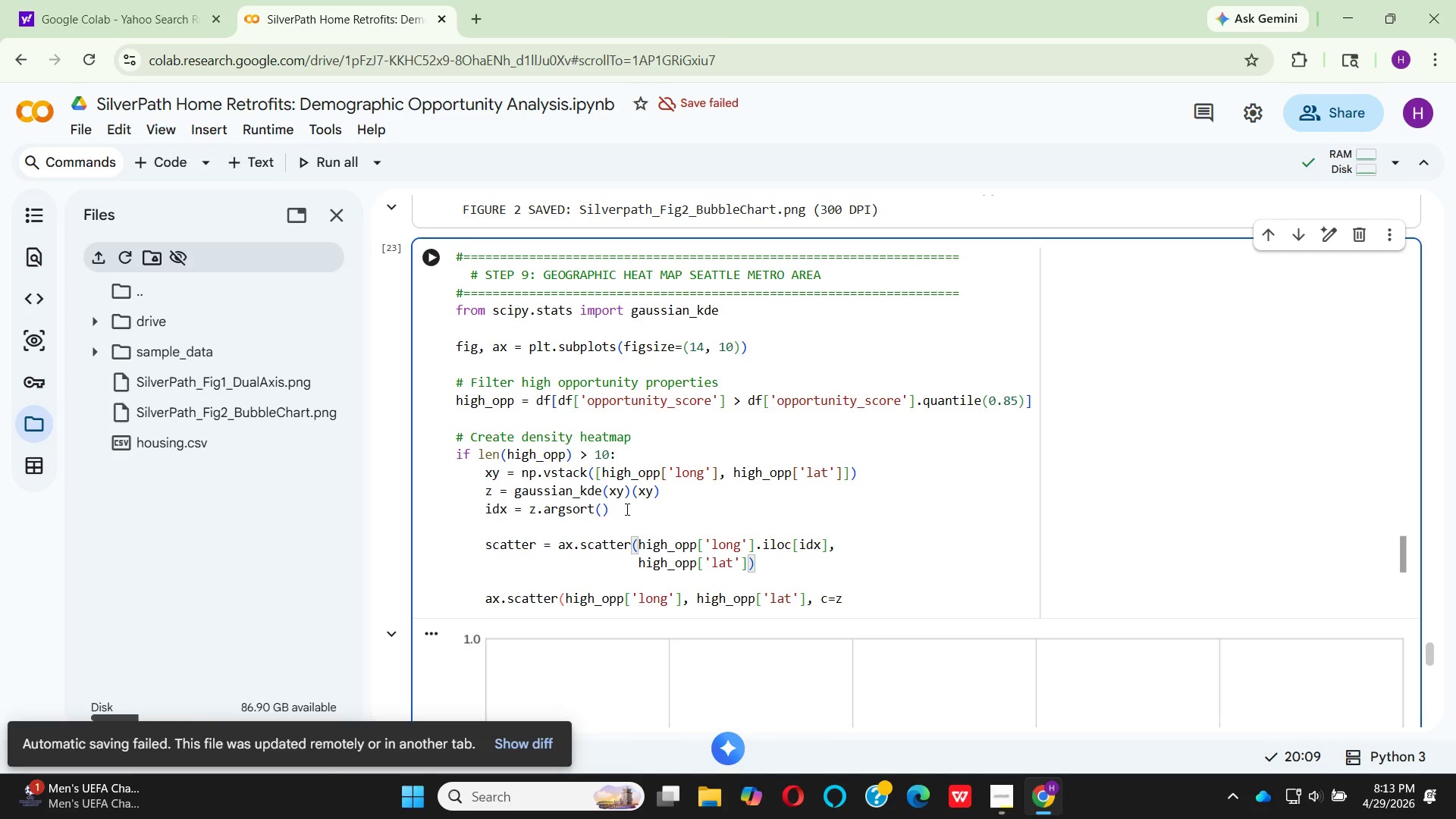 
type(.iloc[idx)
 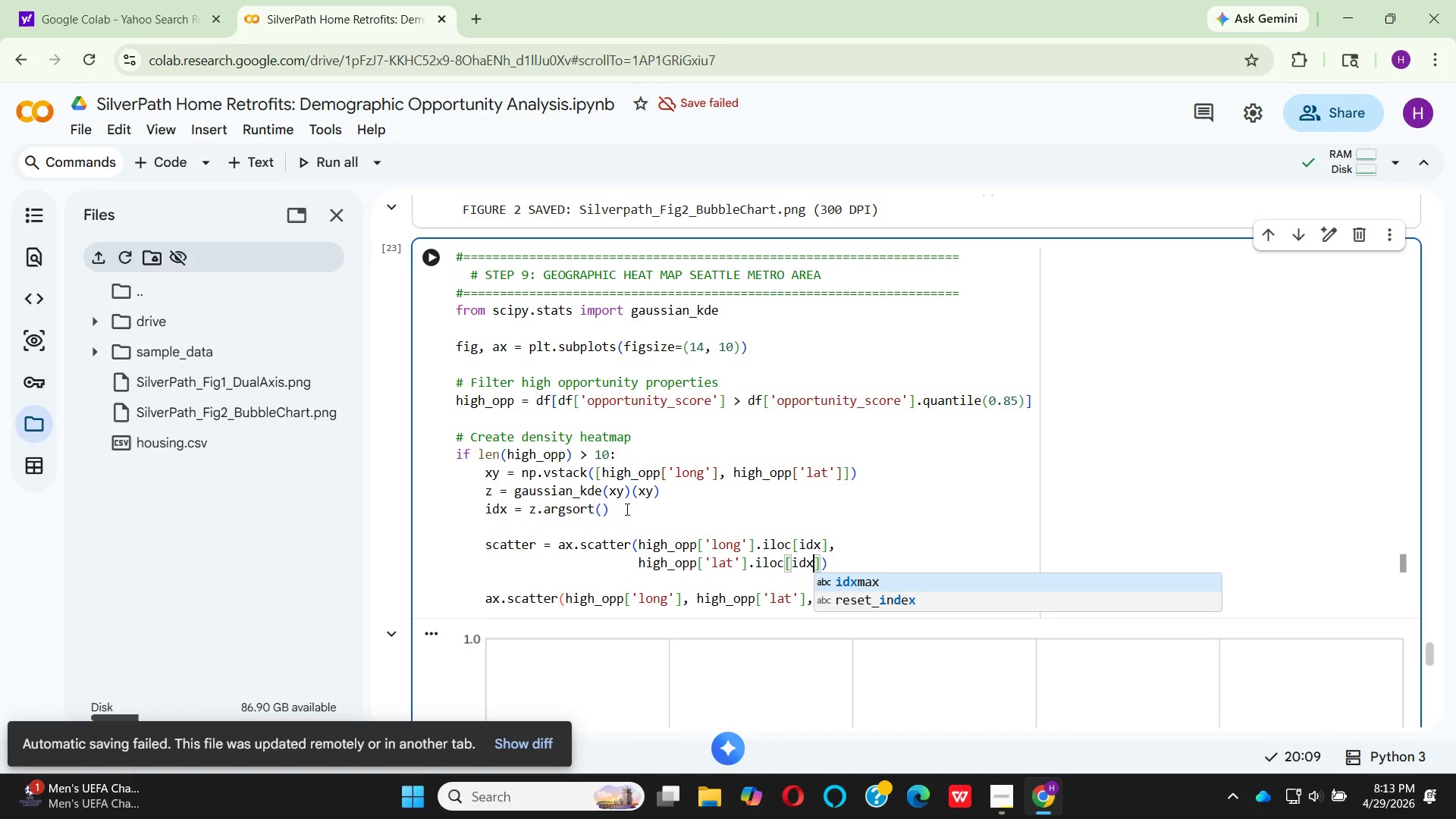 
key(ArrowRight)
 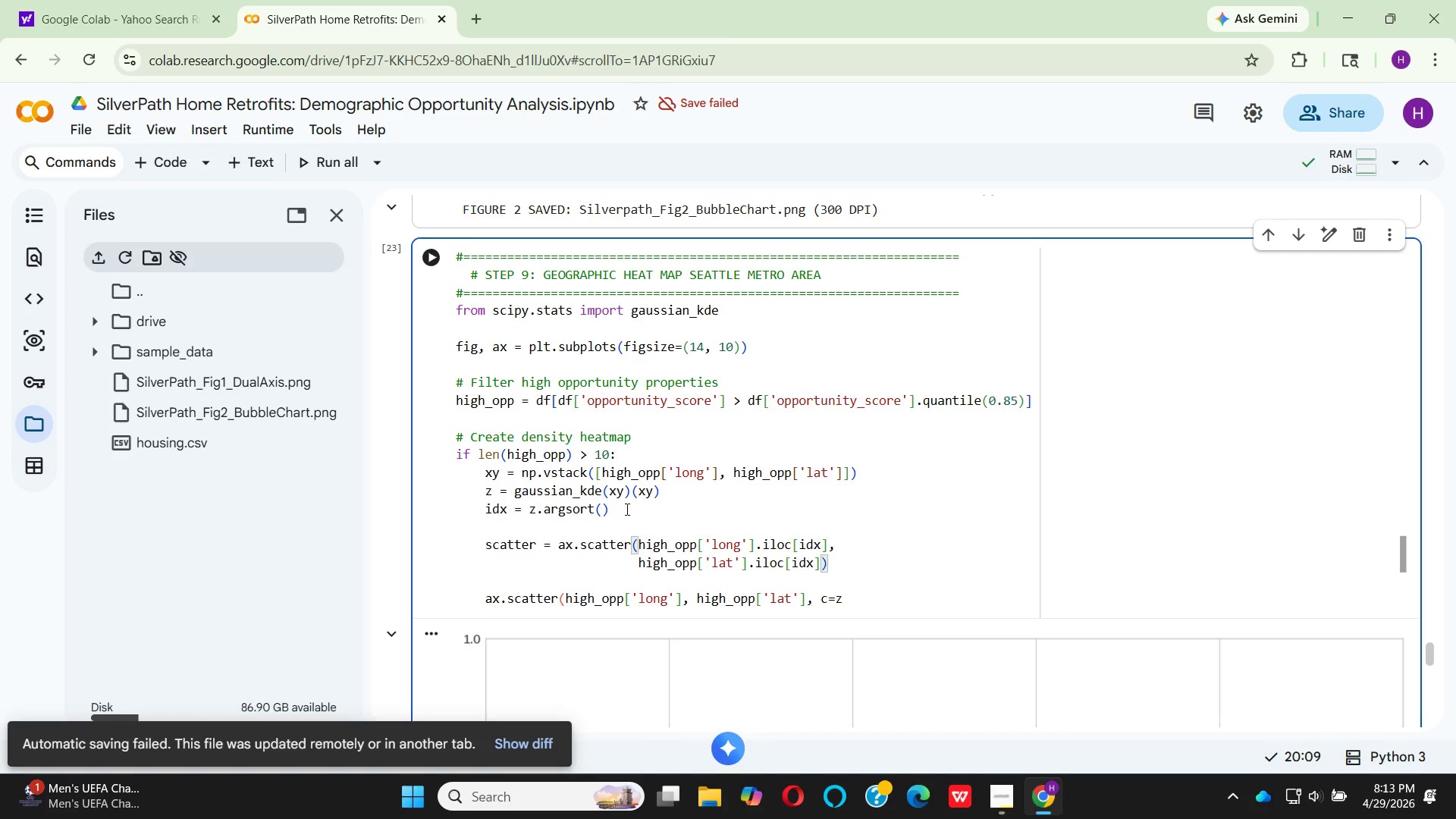 
key(Comma)
 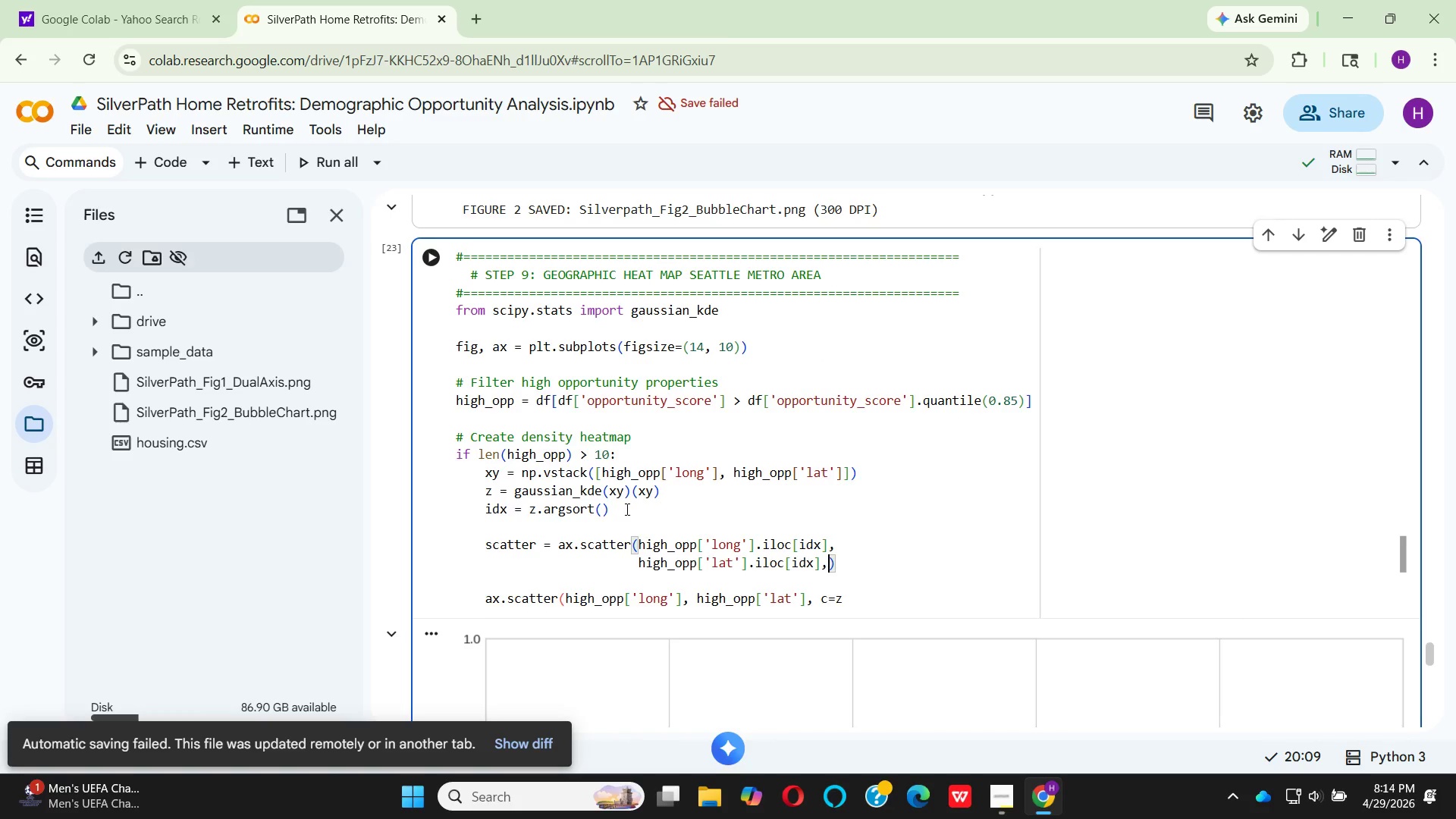 
key(Enter)
 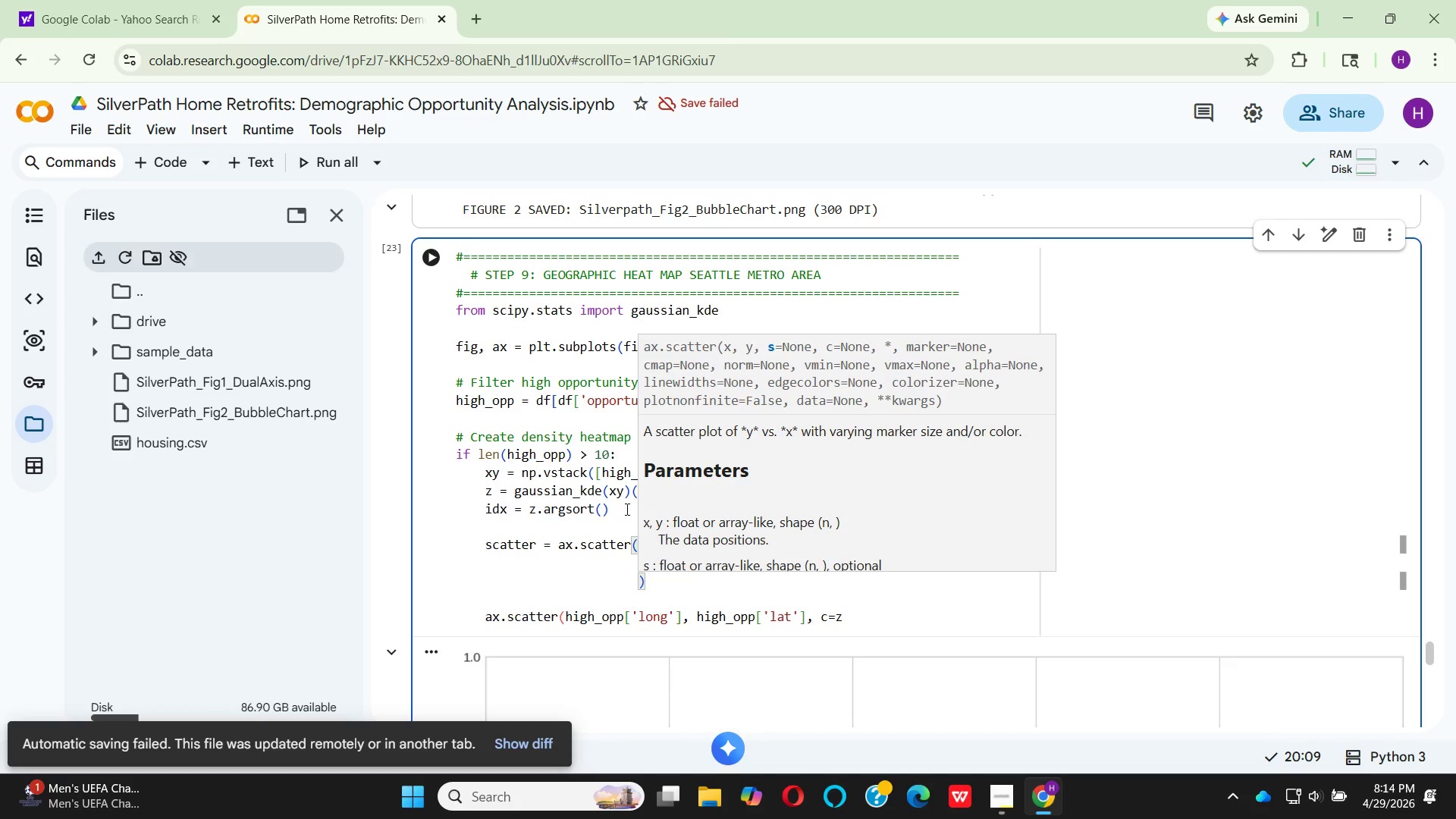 
type(c=zidx)
 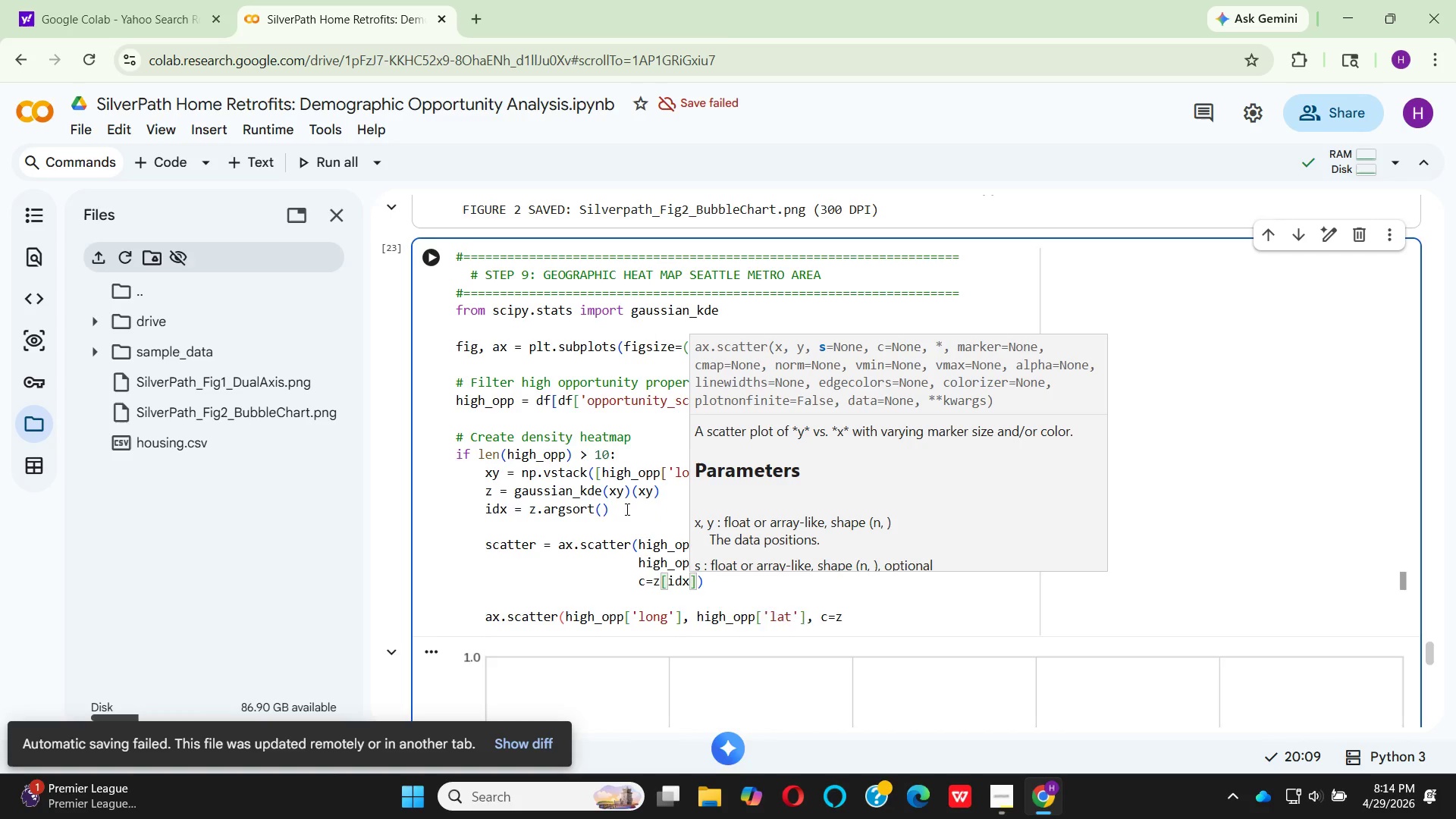 
hold_key(key=BracketLeft, duration=0.33)
 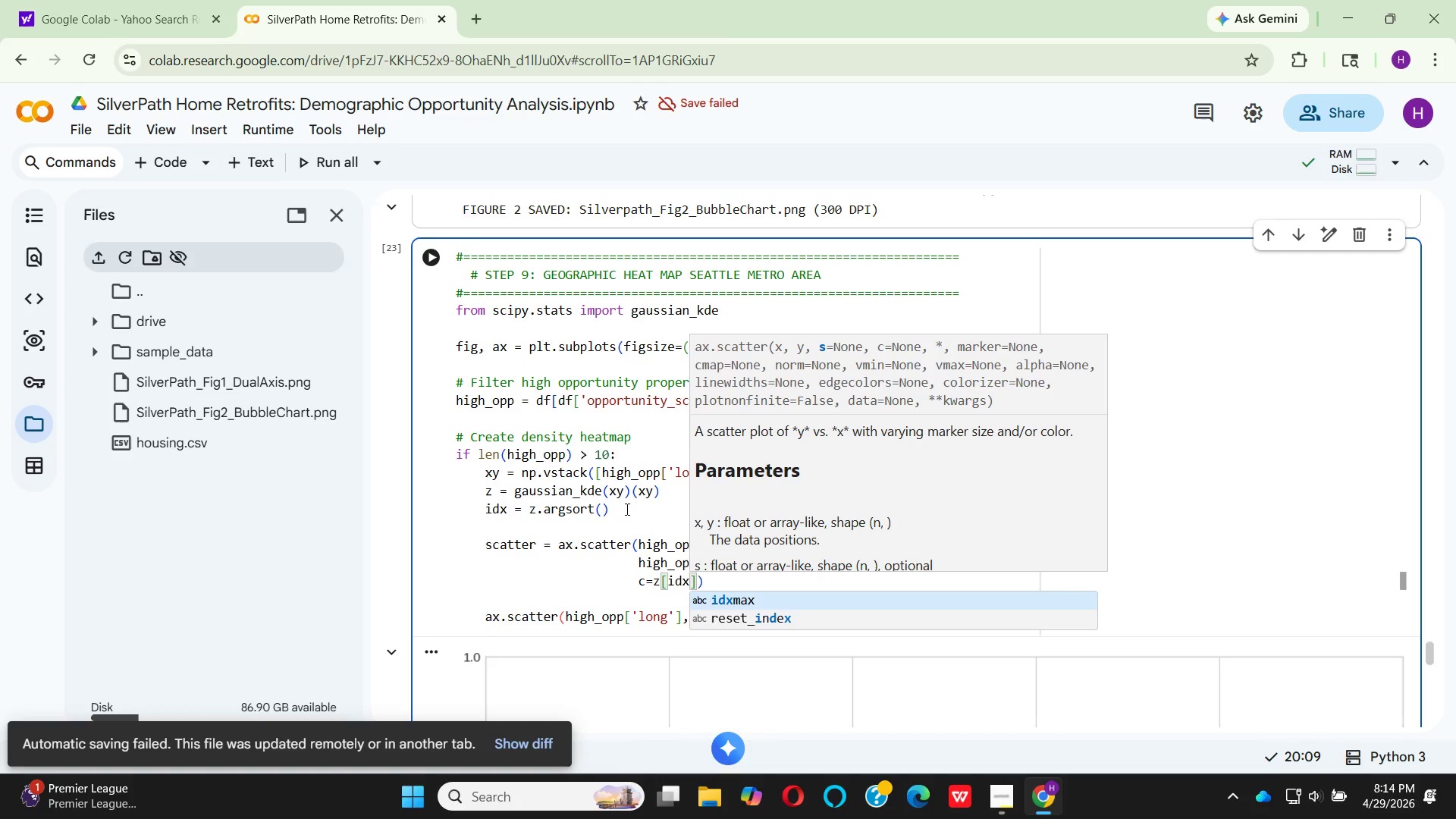 
key(ArrowRight)
 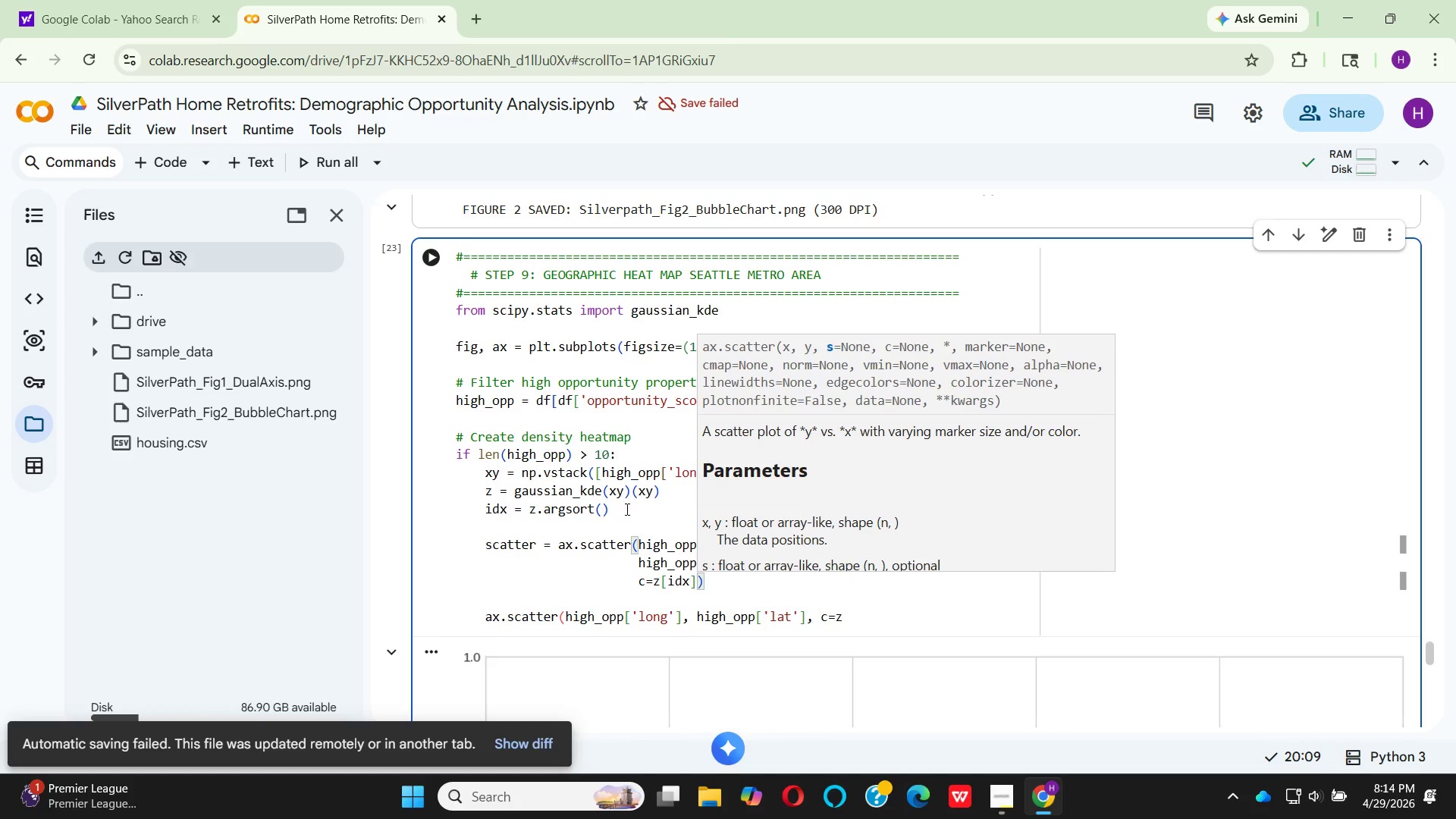 
key(Comma)
 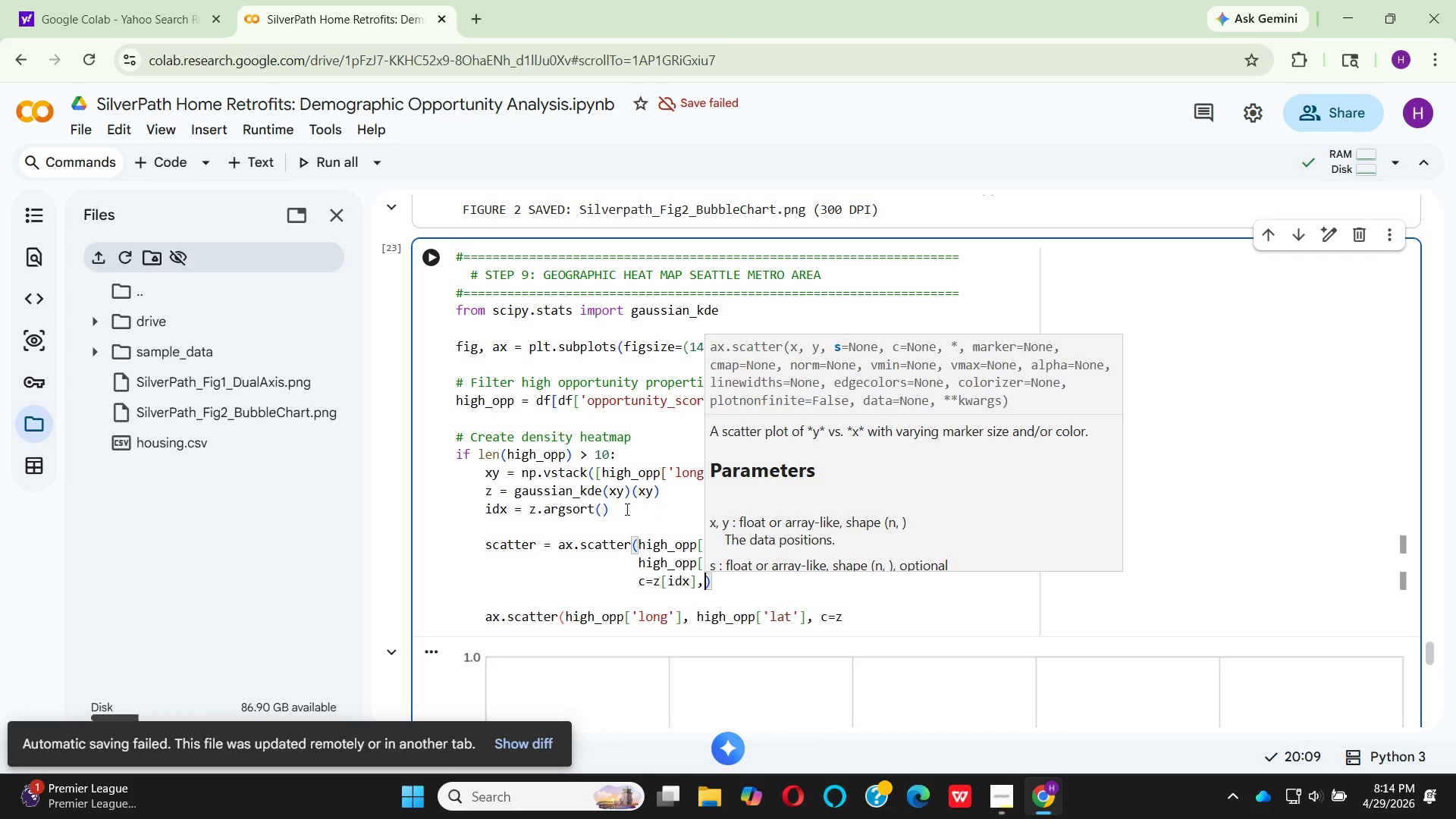 
key(Enter)
 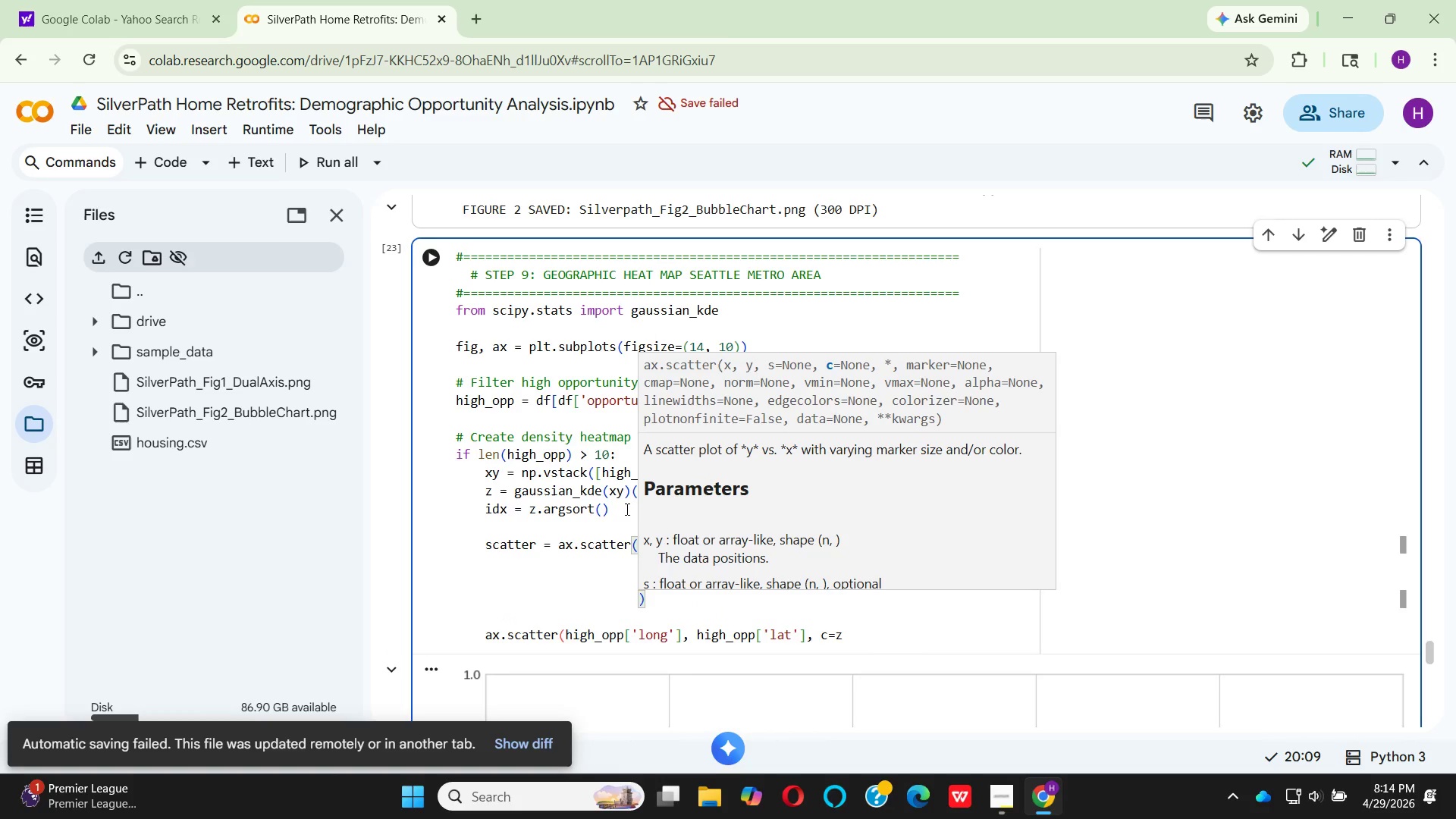 
type(s=high_)
 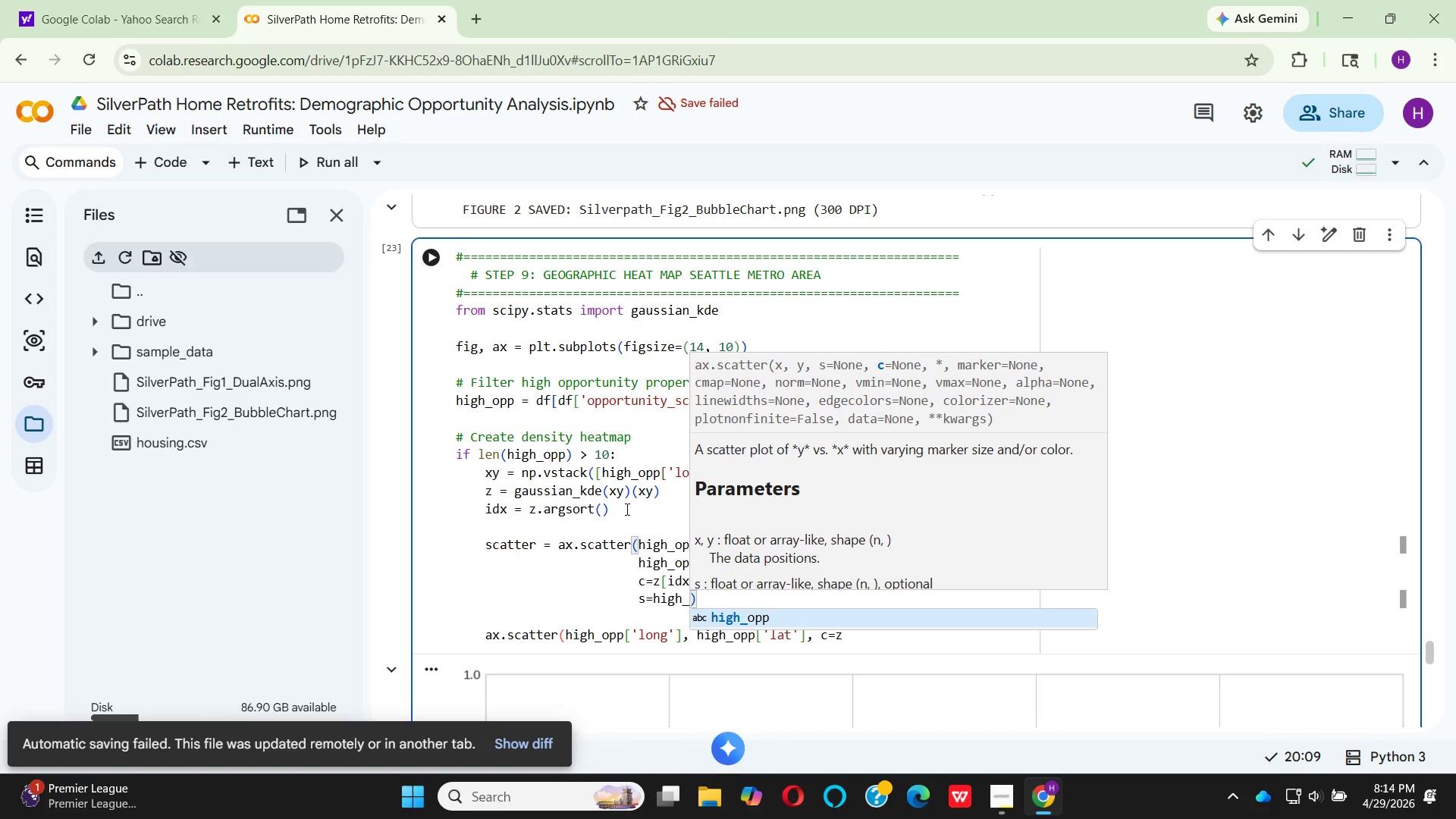 
key(Enter)
 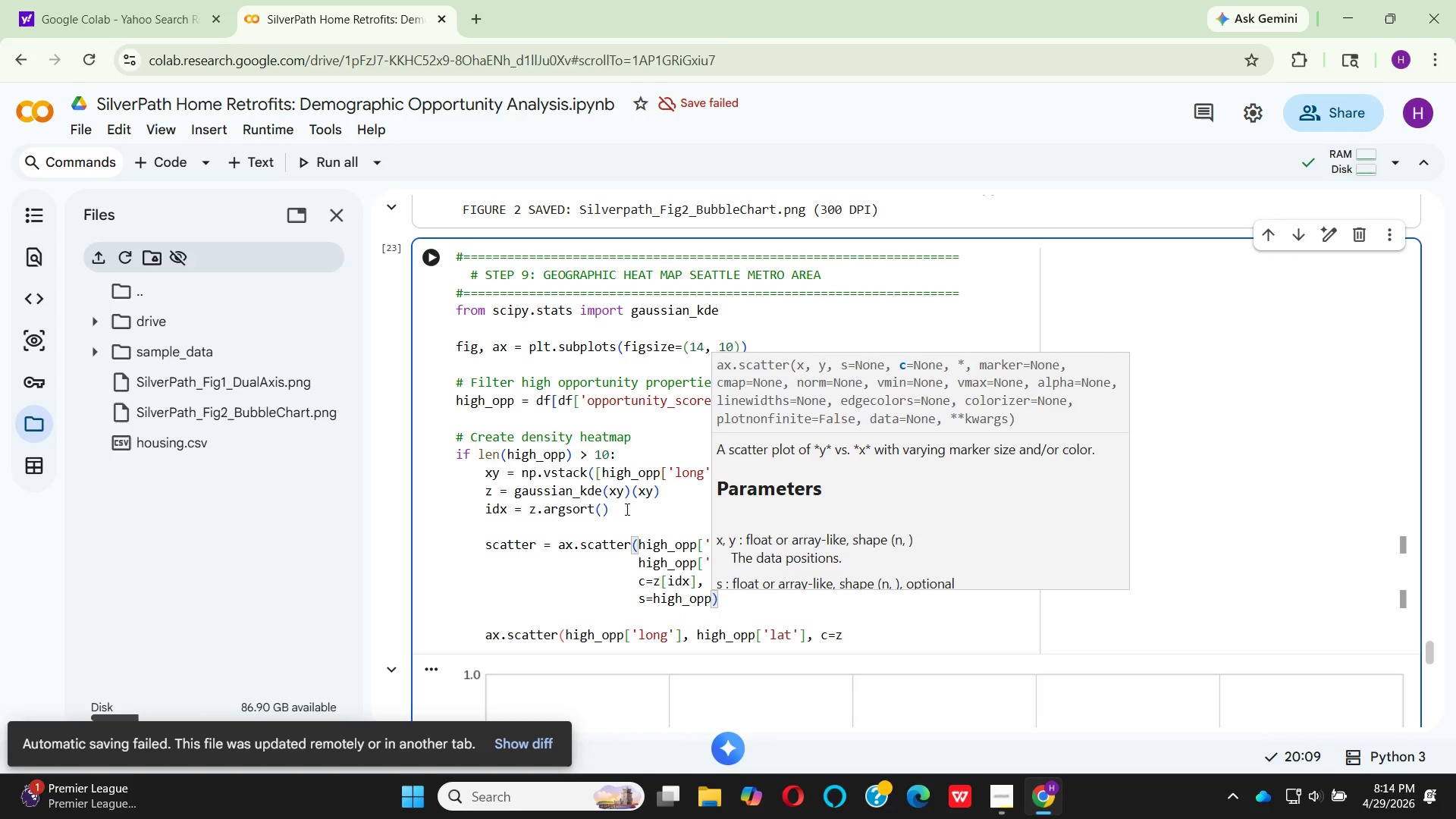 
type(['senior_)
key(Backspace)
type(population_)
 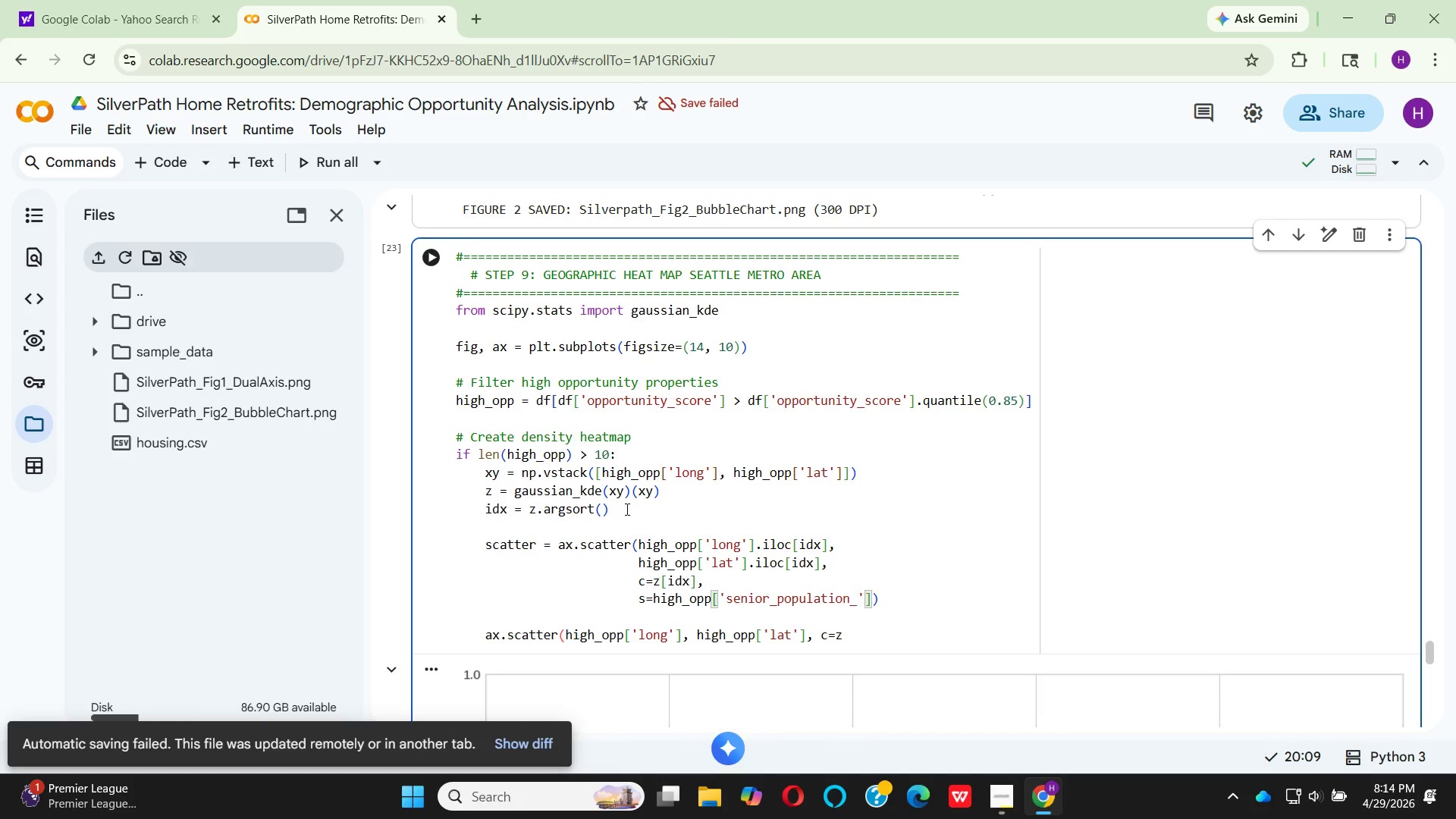 
type(65plus)
 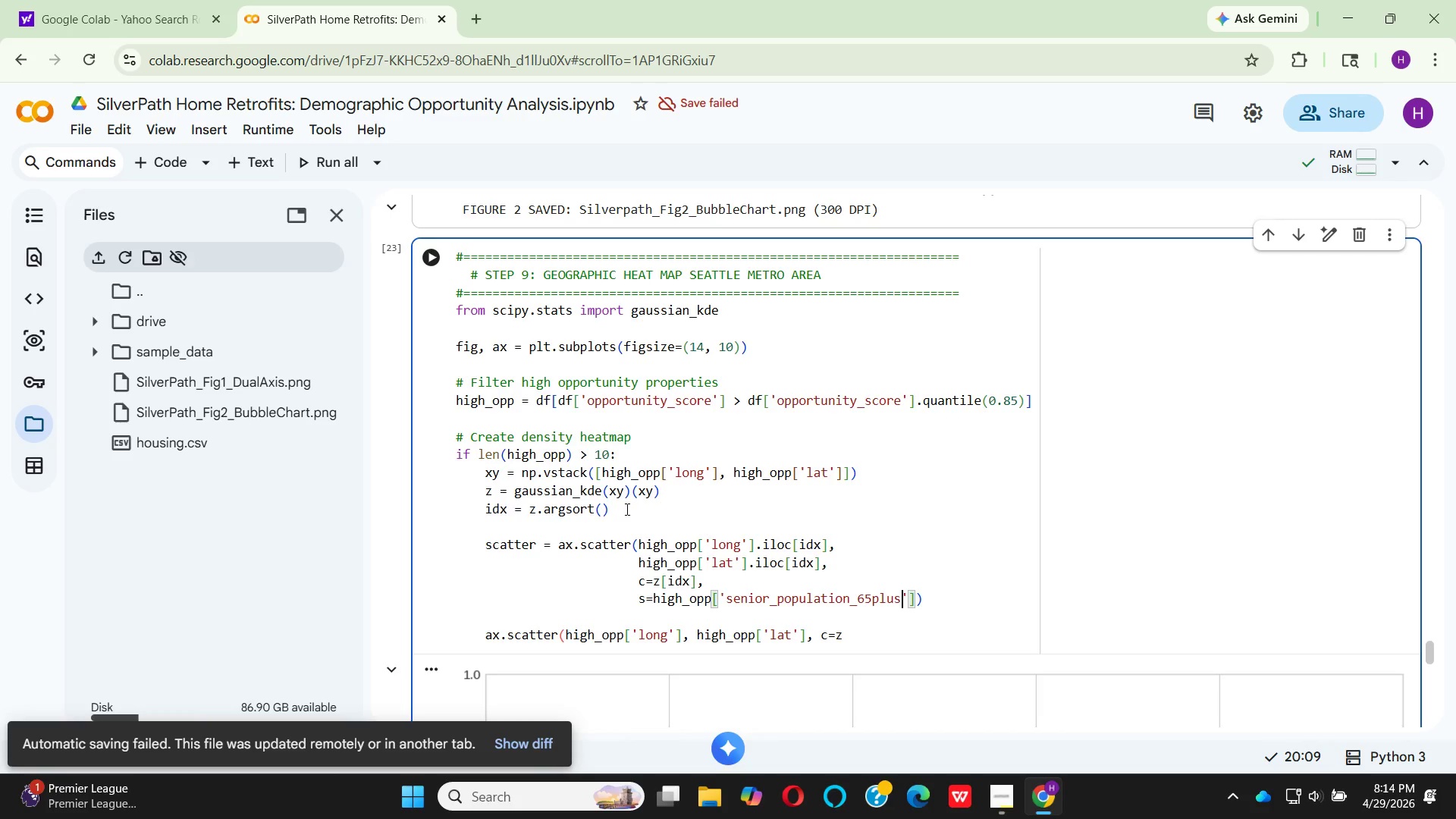 
key(ArrowRight)
 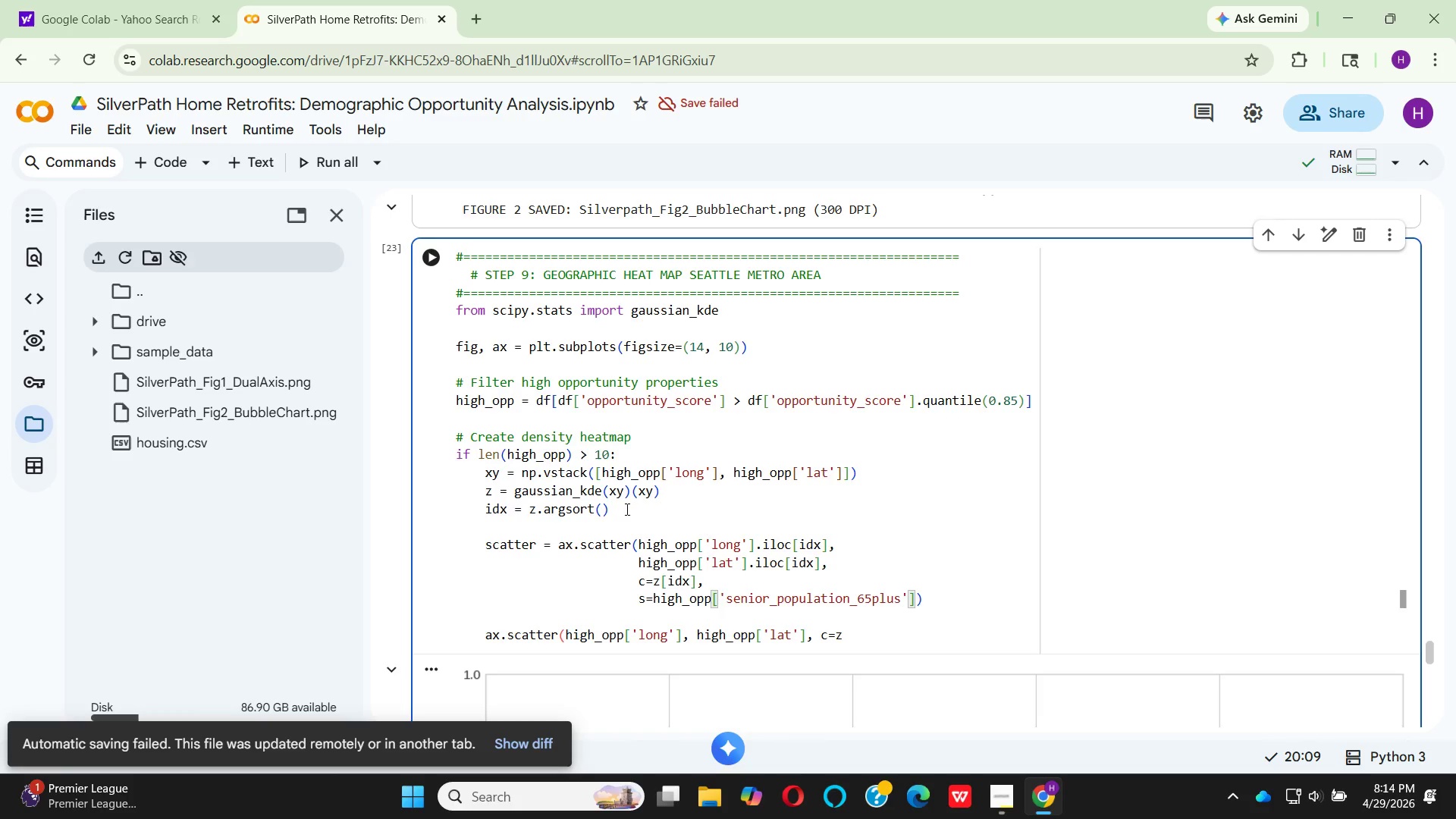 
key(ArrowRight)
 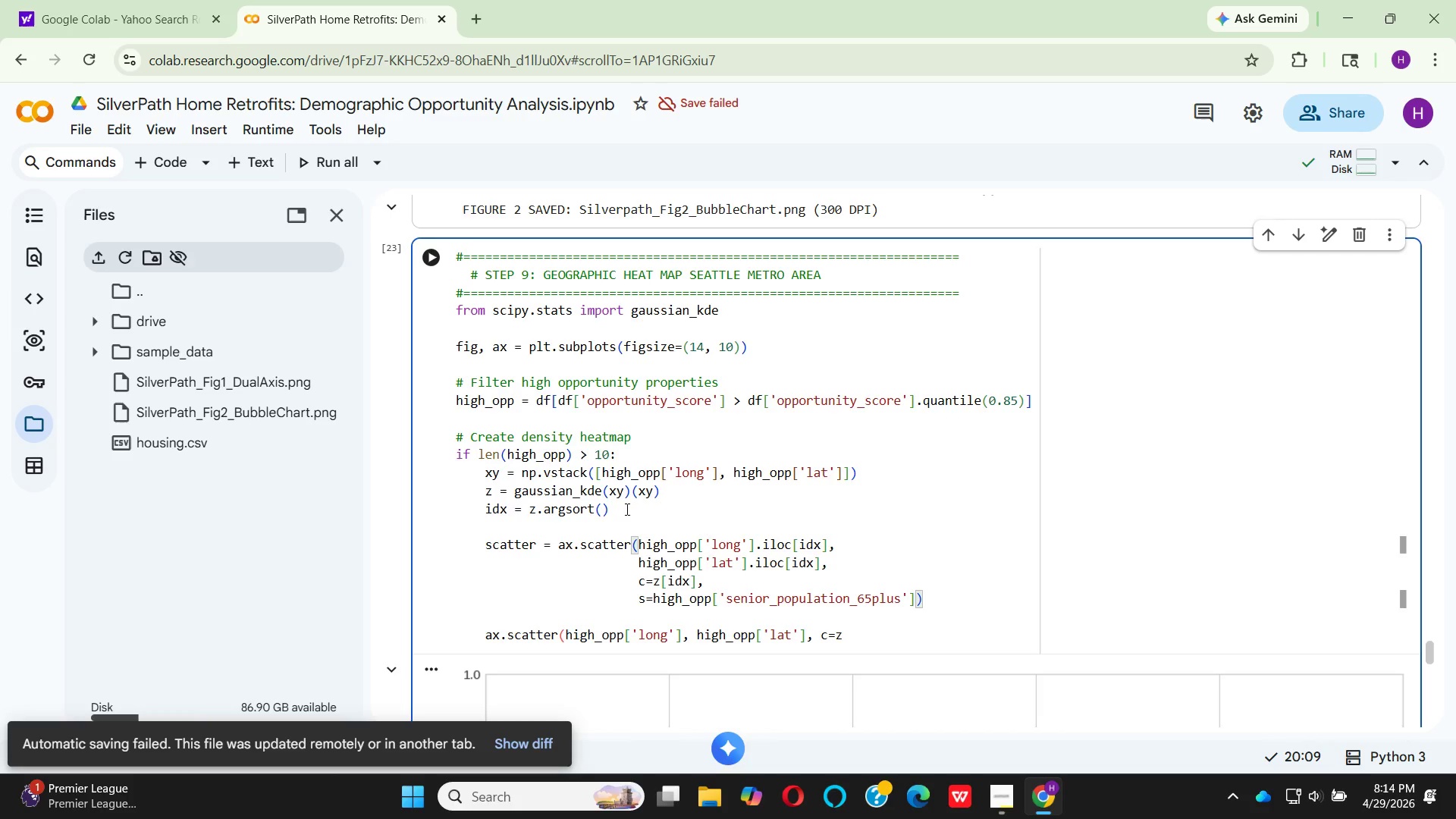 
type(.ilo)
 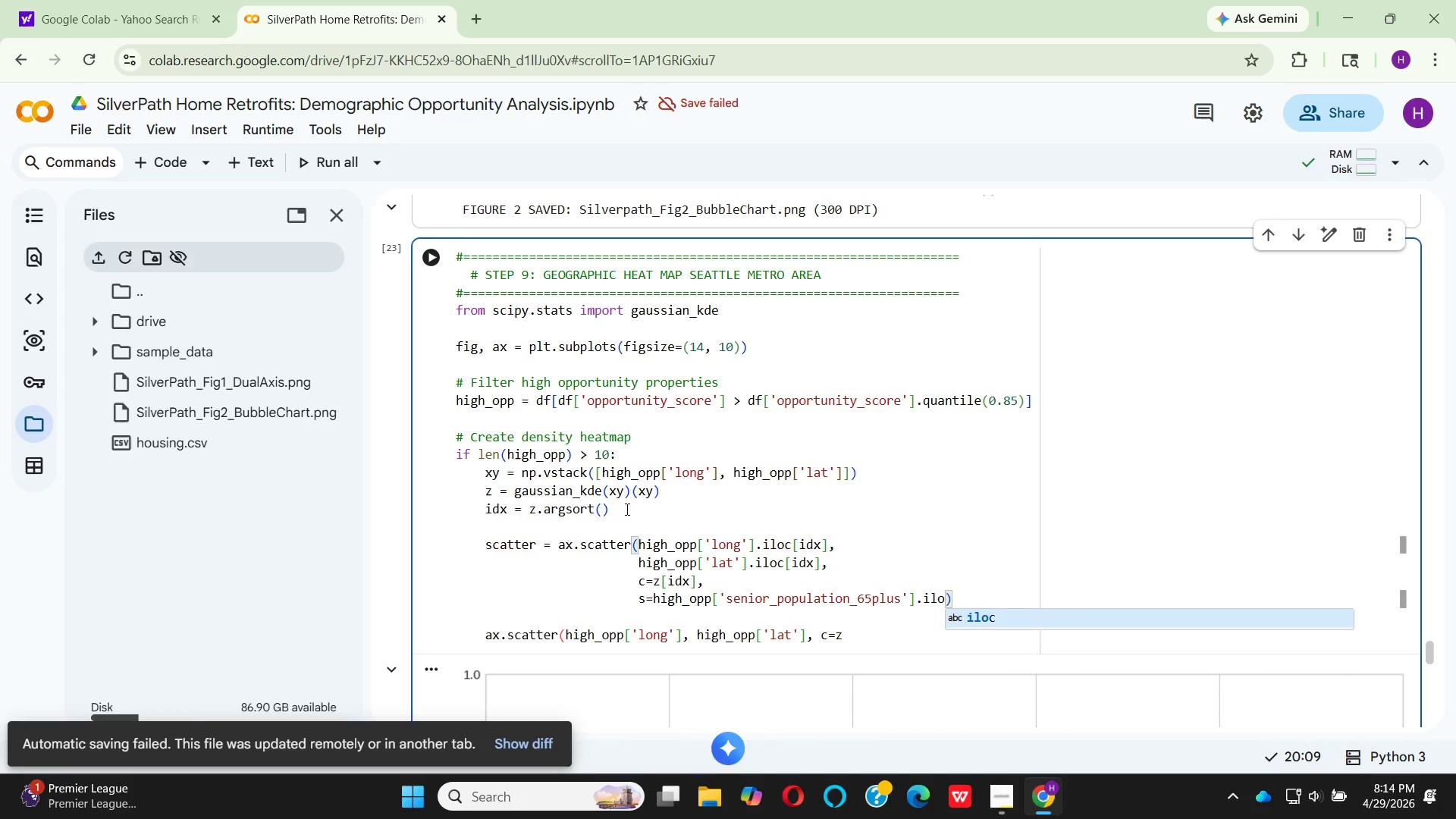 
key(Enter)
 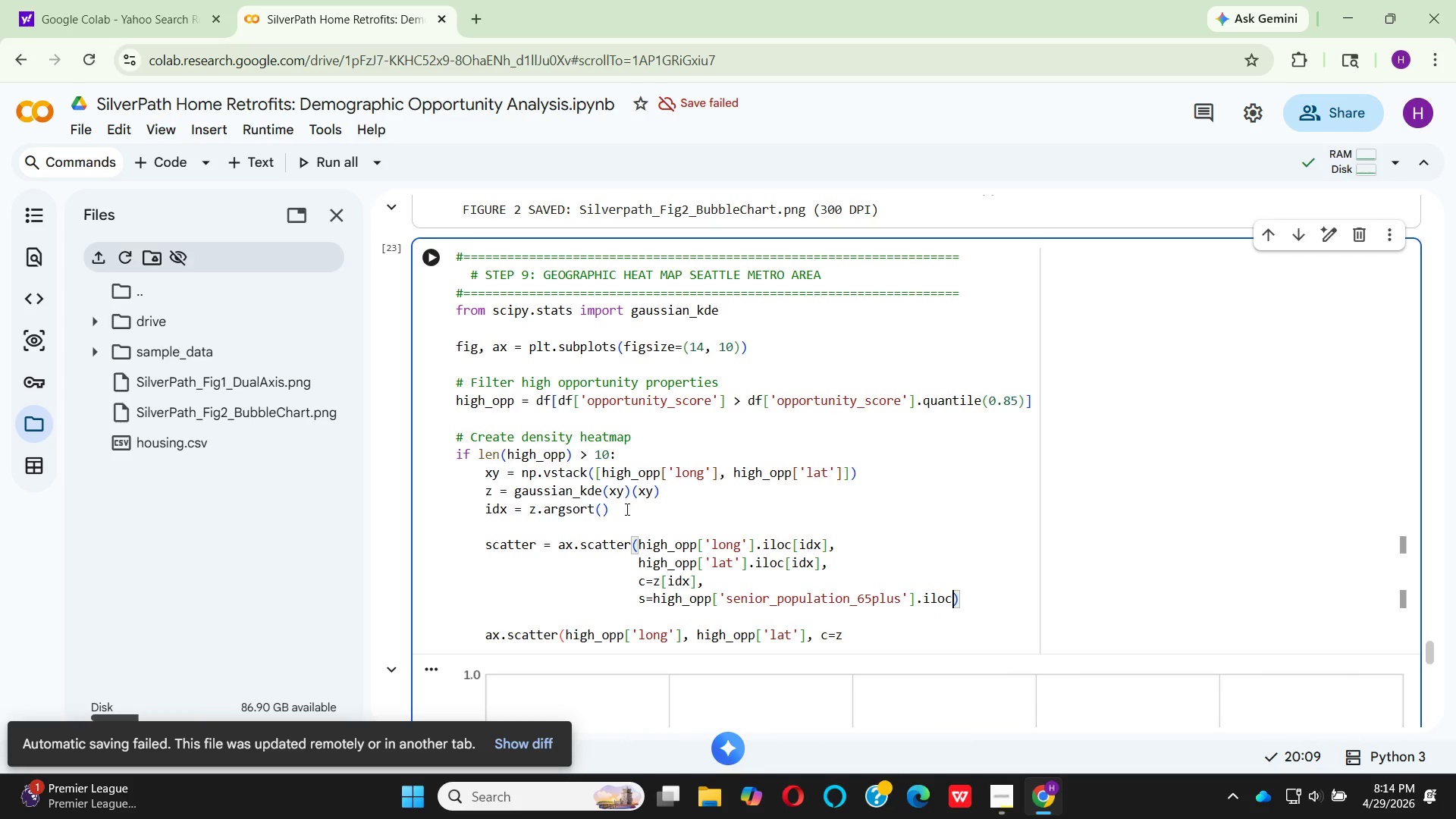 
type([idx)
 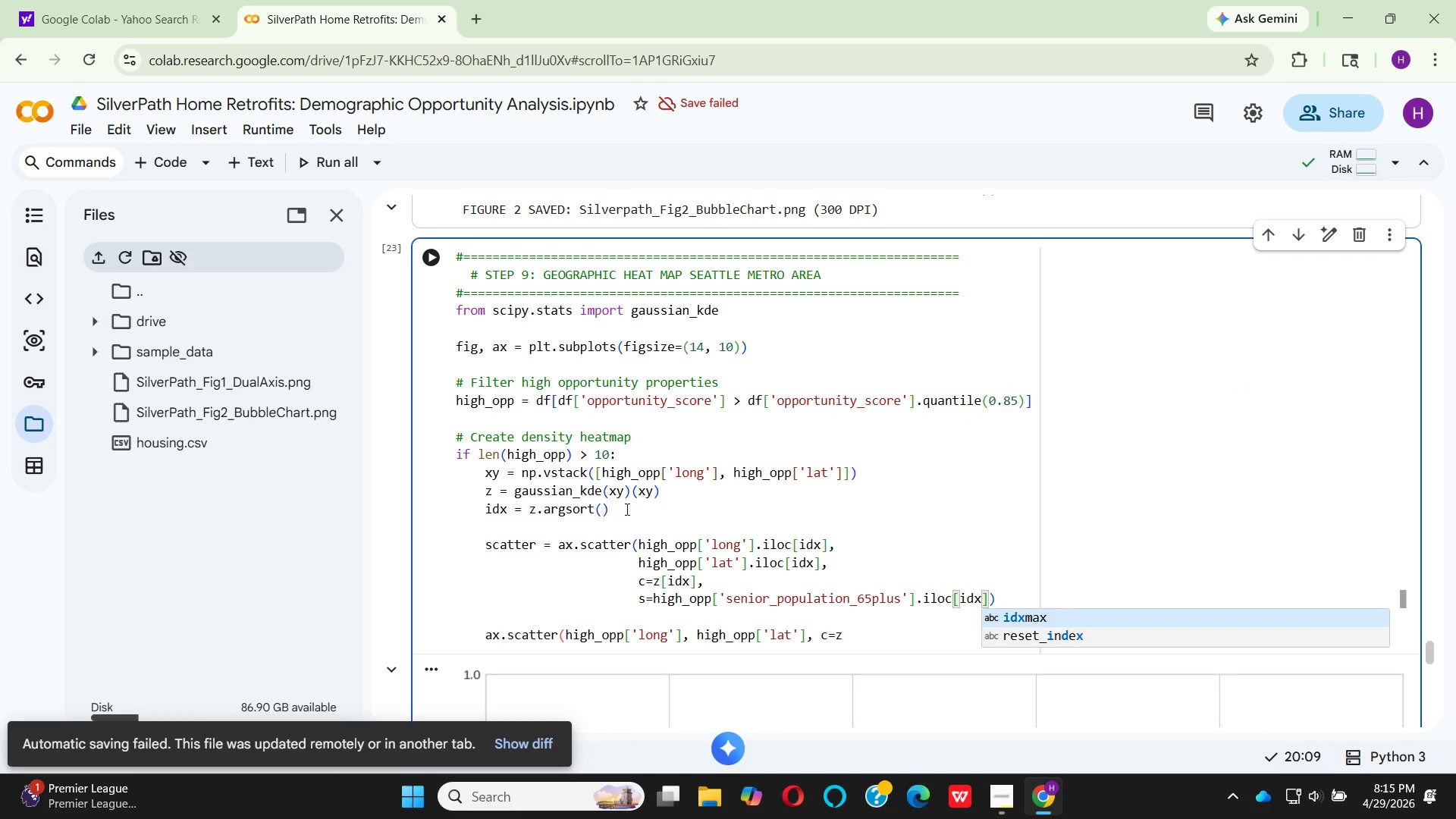 
key(ArrowRight)
 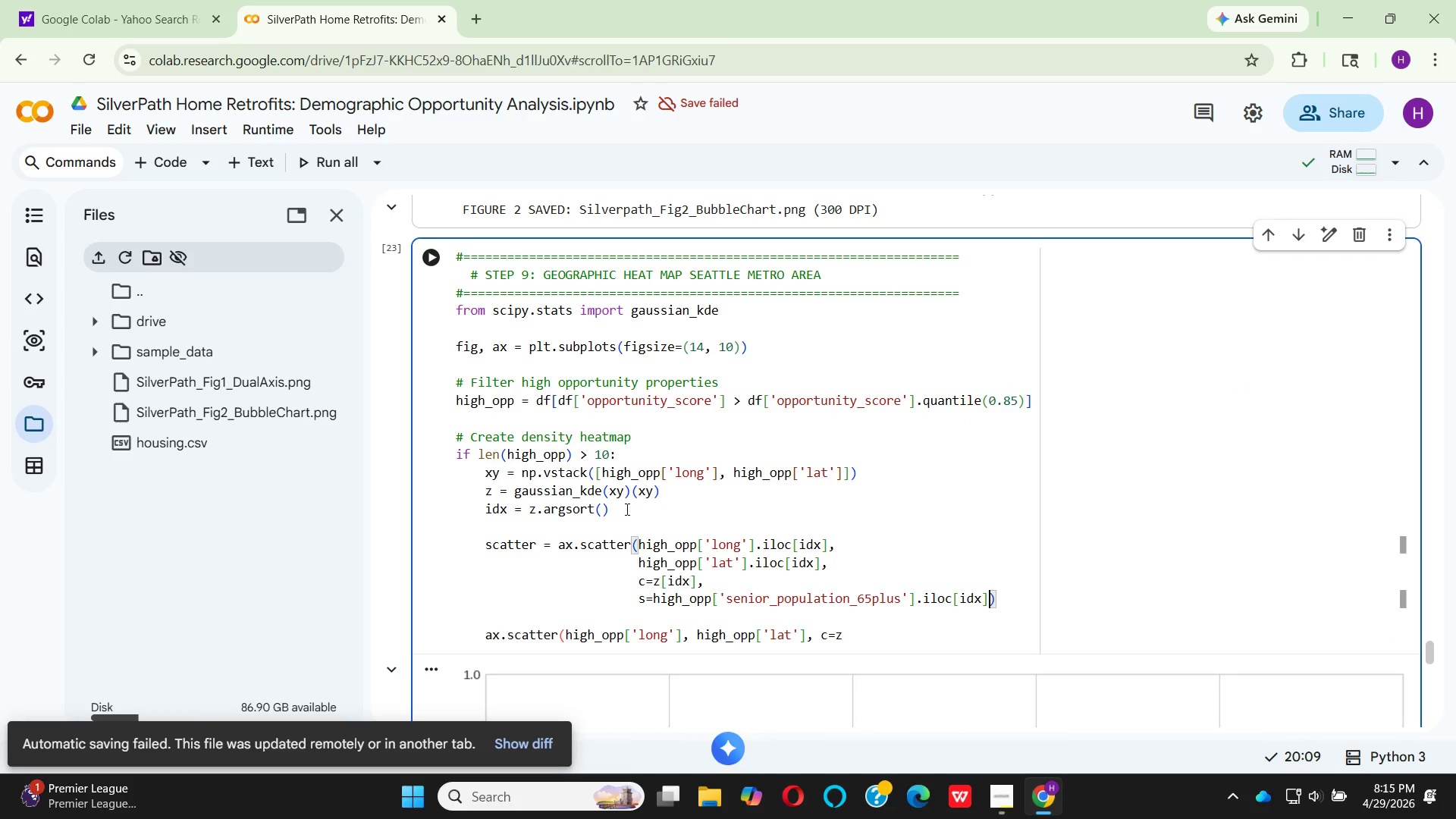 
type( / 10,)
 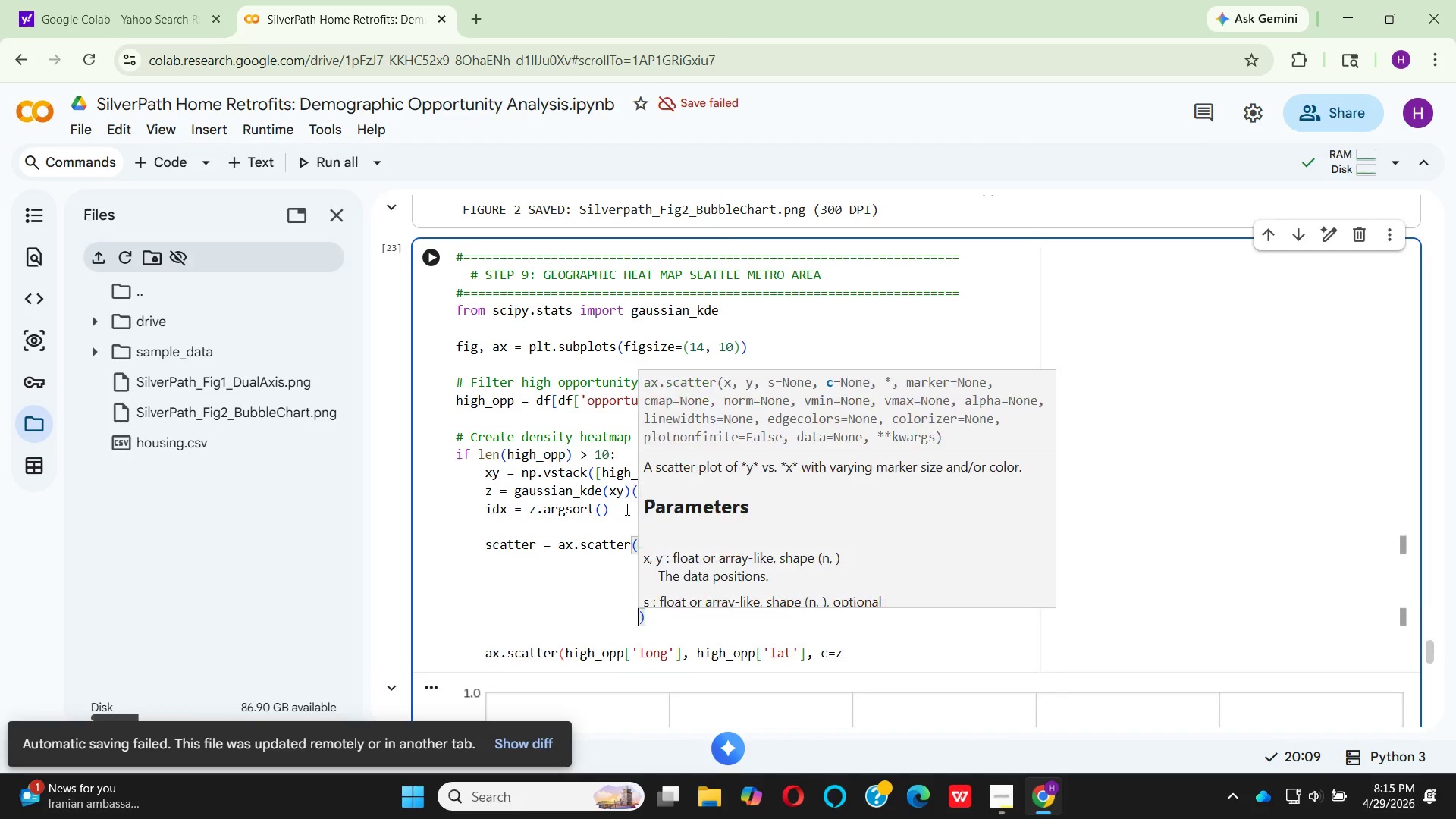 
key(Enter)
 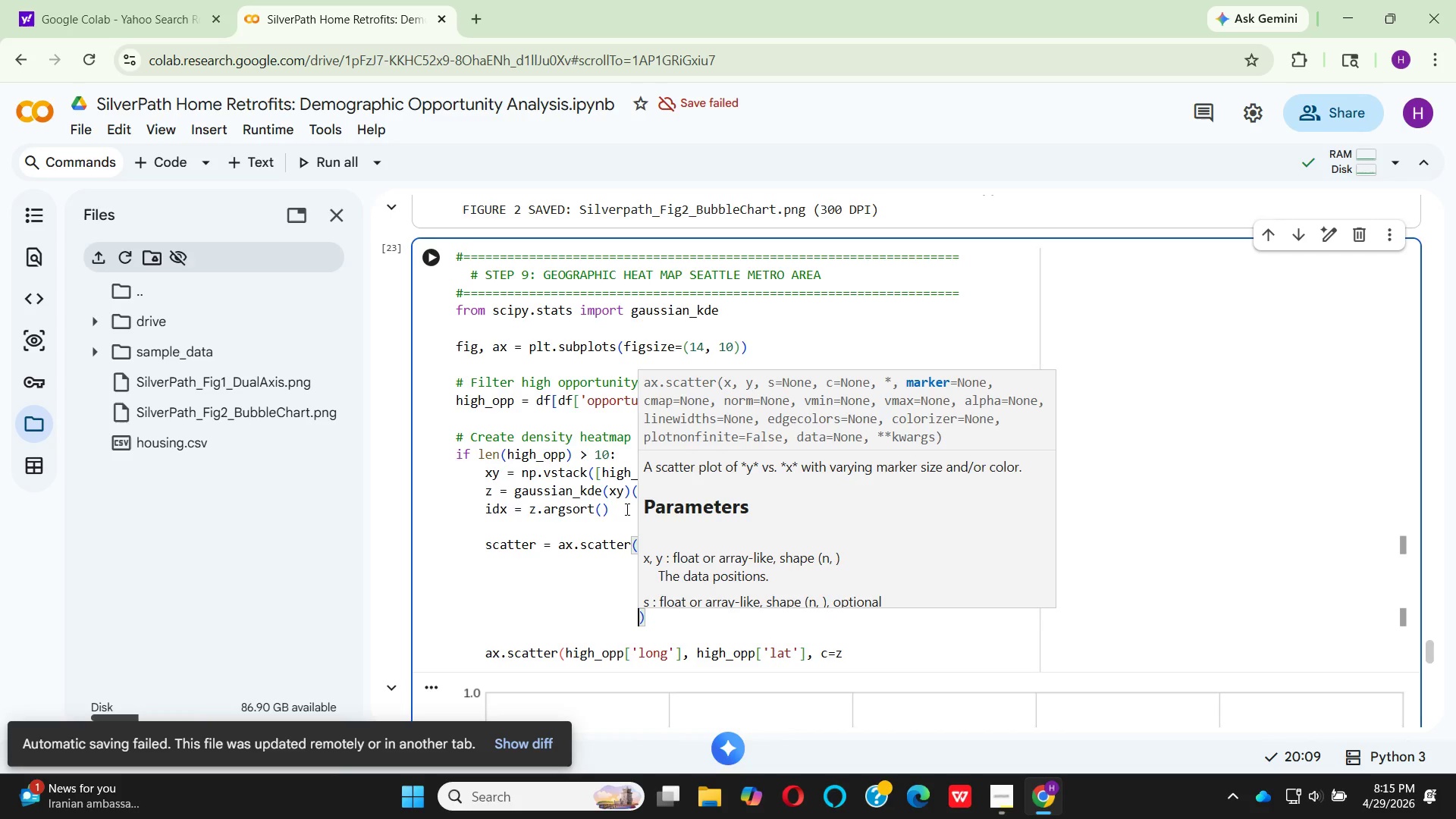 
type(cmap='n)
key(Backspace)
type(hot)
 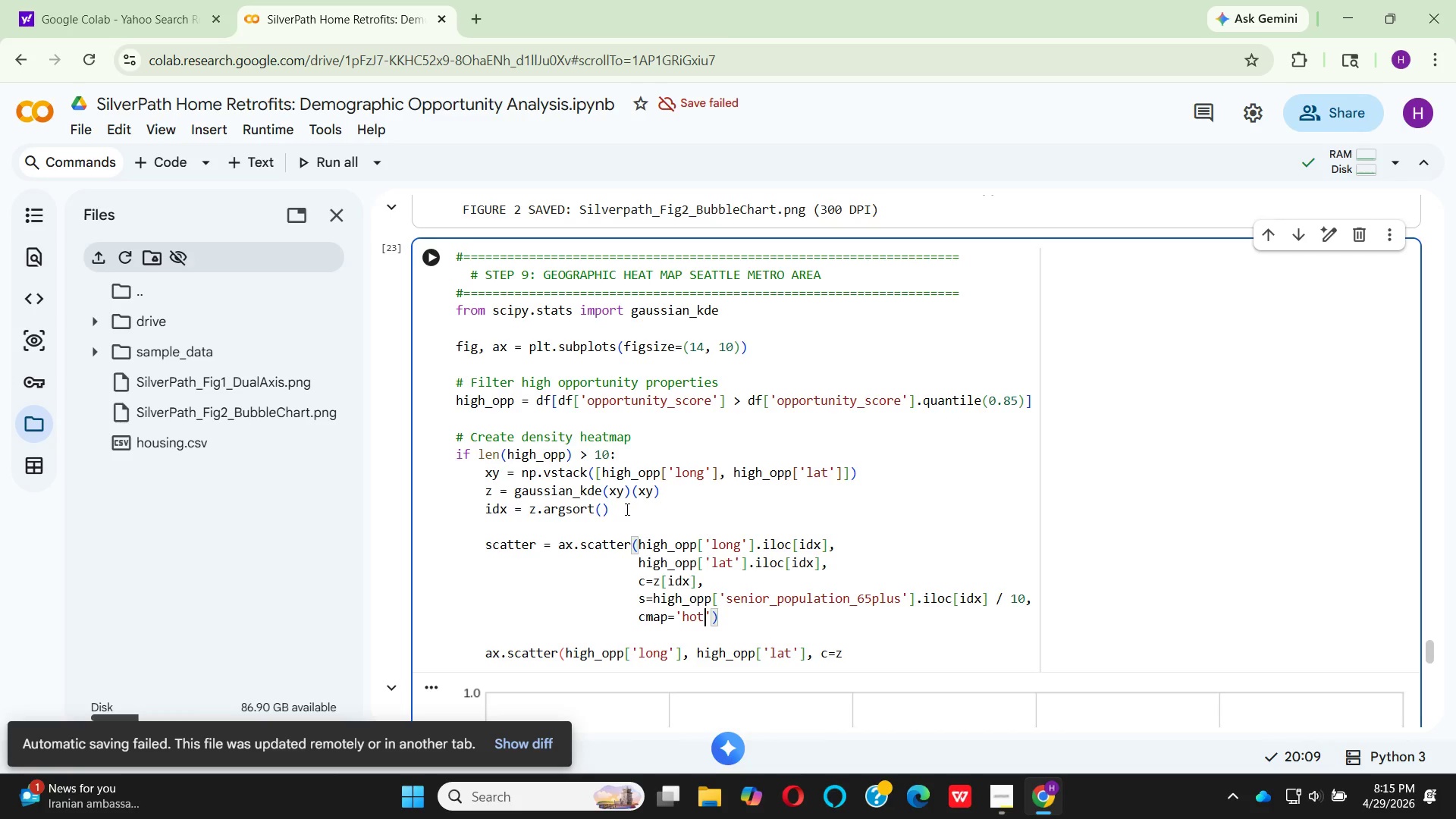 
key(Shift+Minus)
 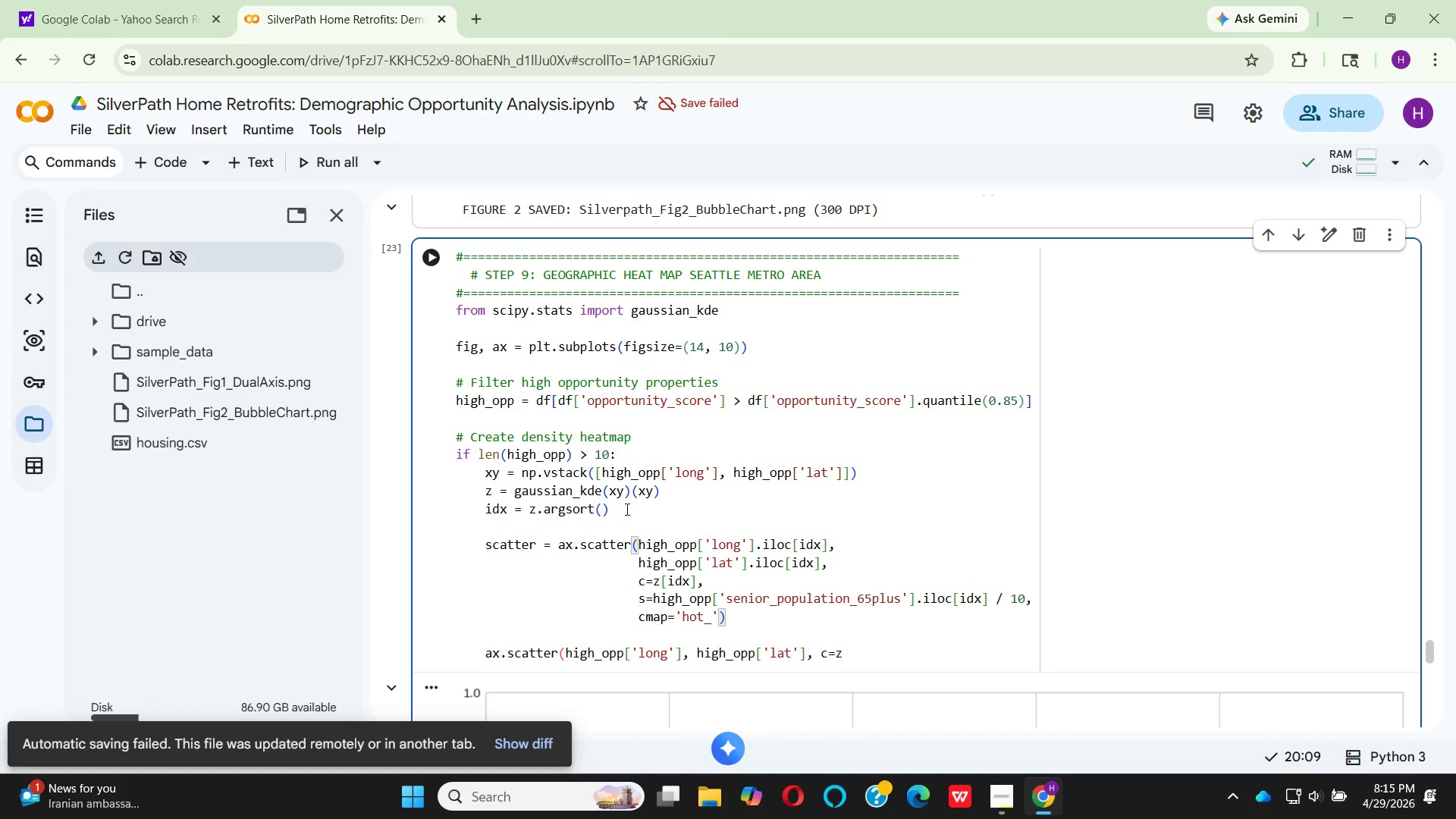 
key(R)
 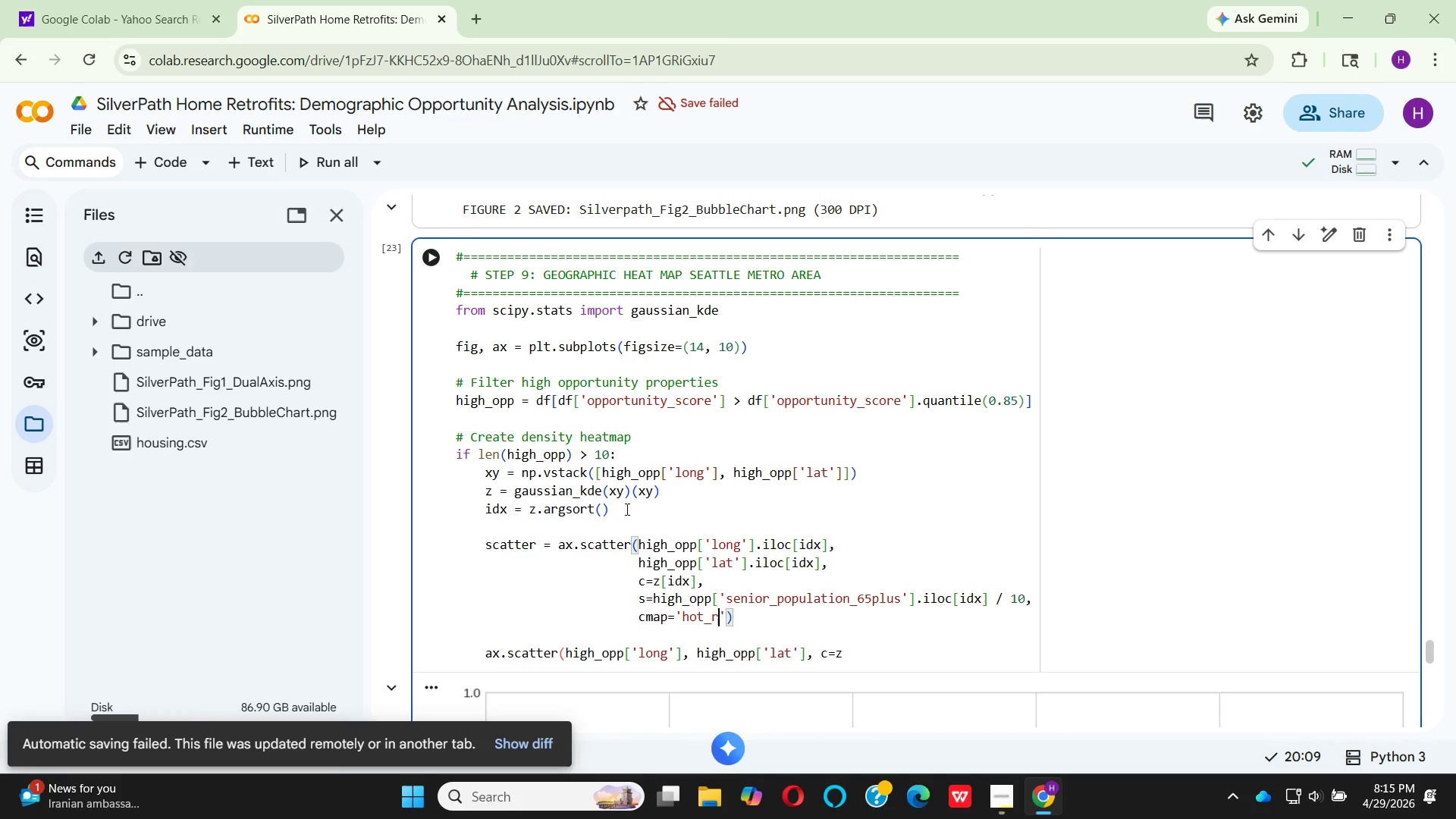 
key(ArrowRight)
 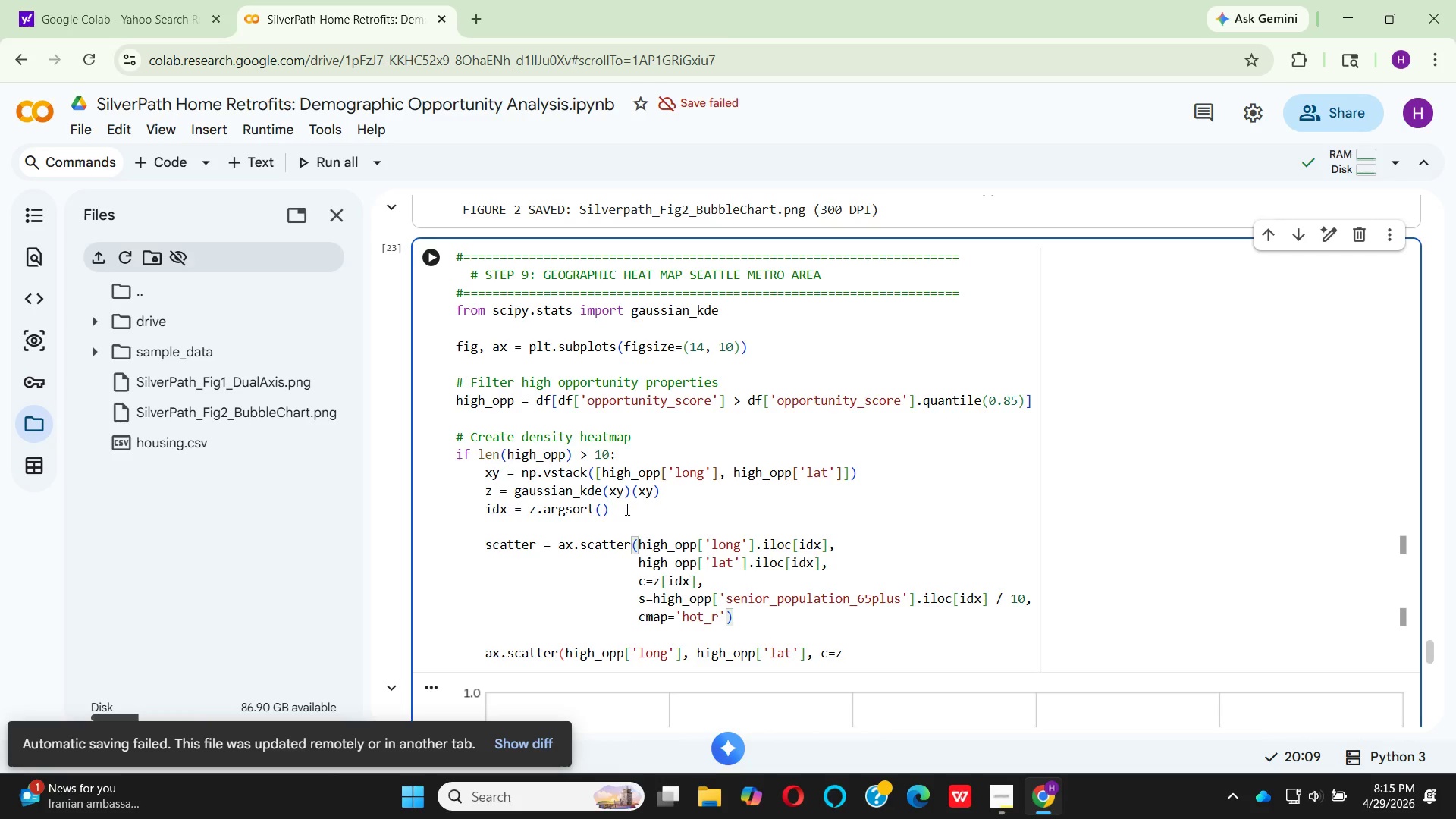 
key(Comma)
 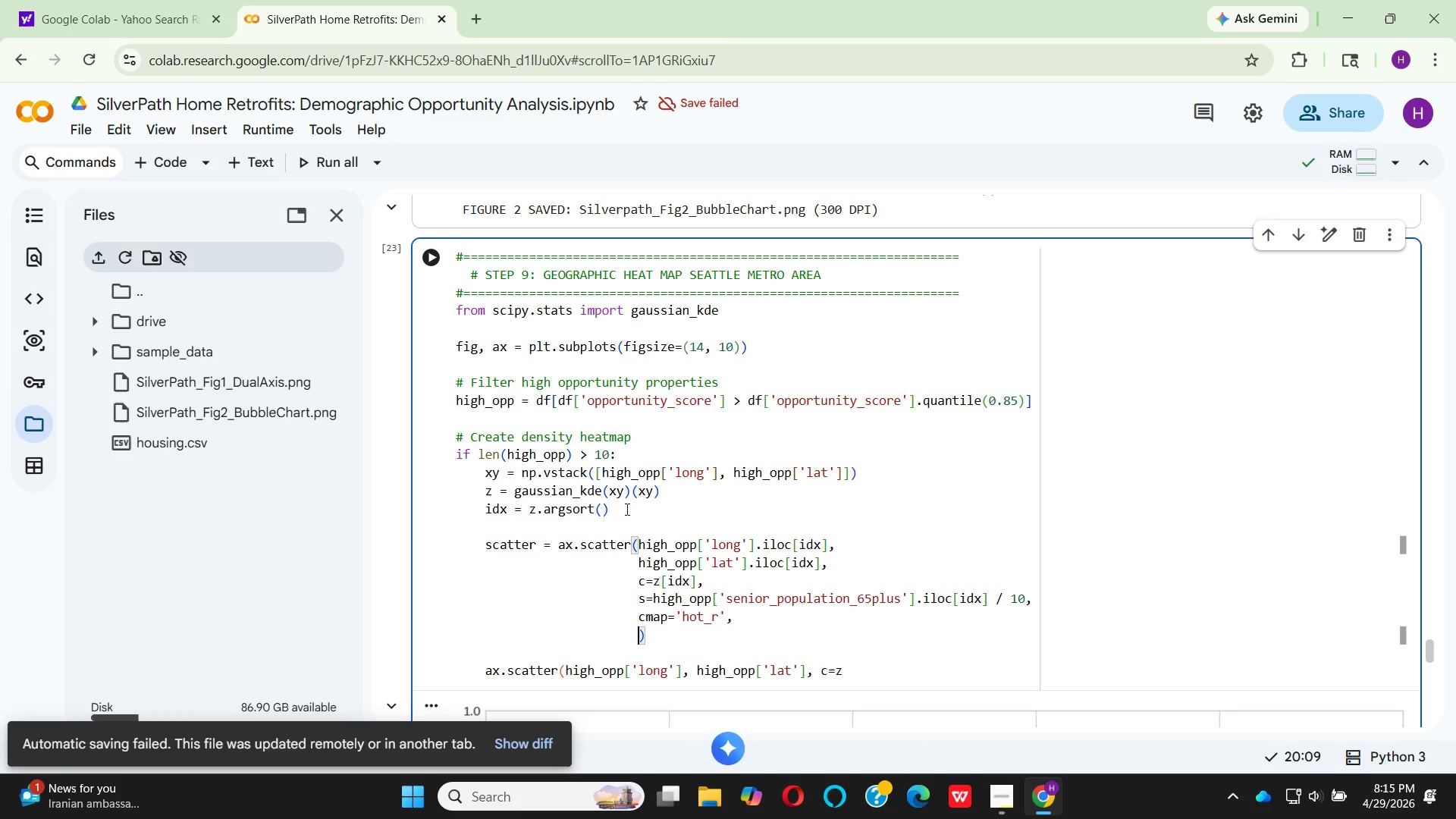 
key(Enter)
 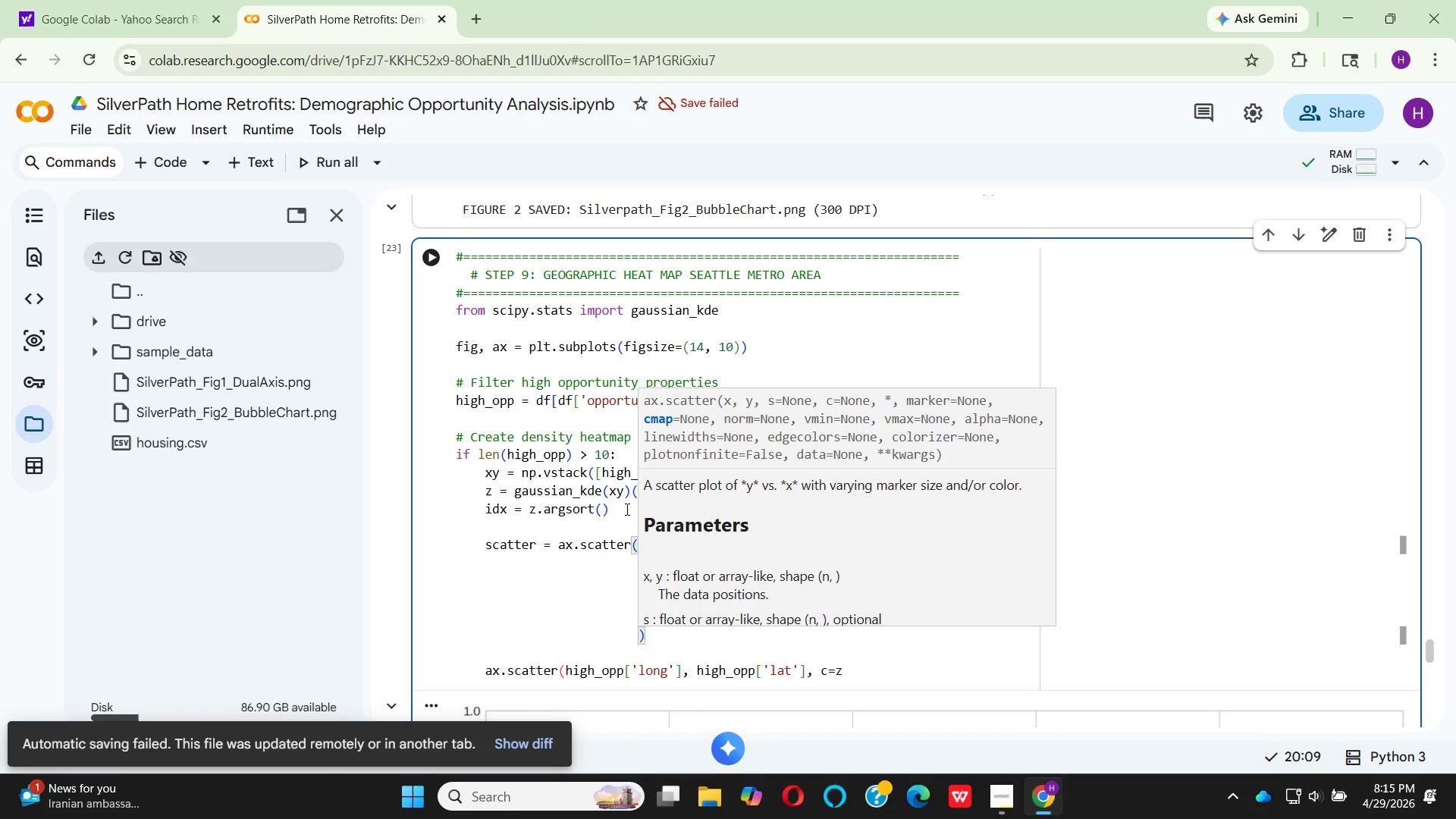 
type(alpha)
 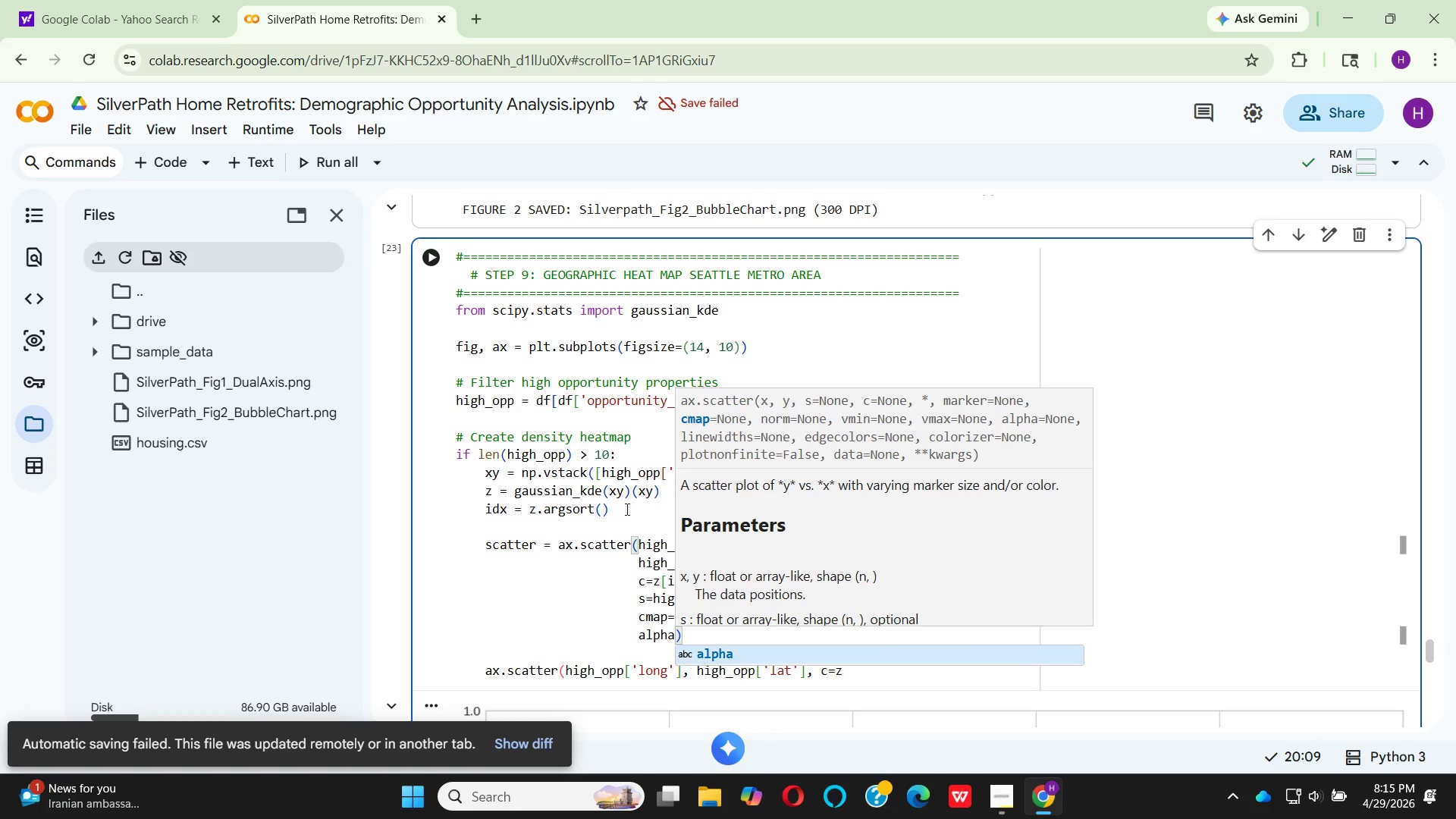 
key(Enter)
 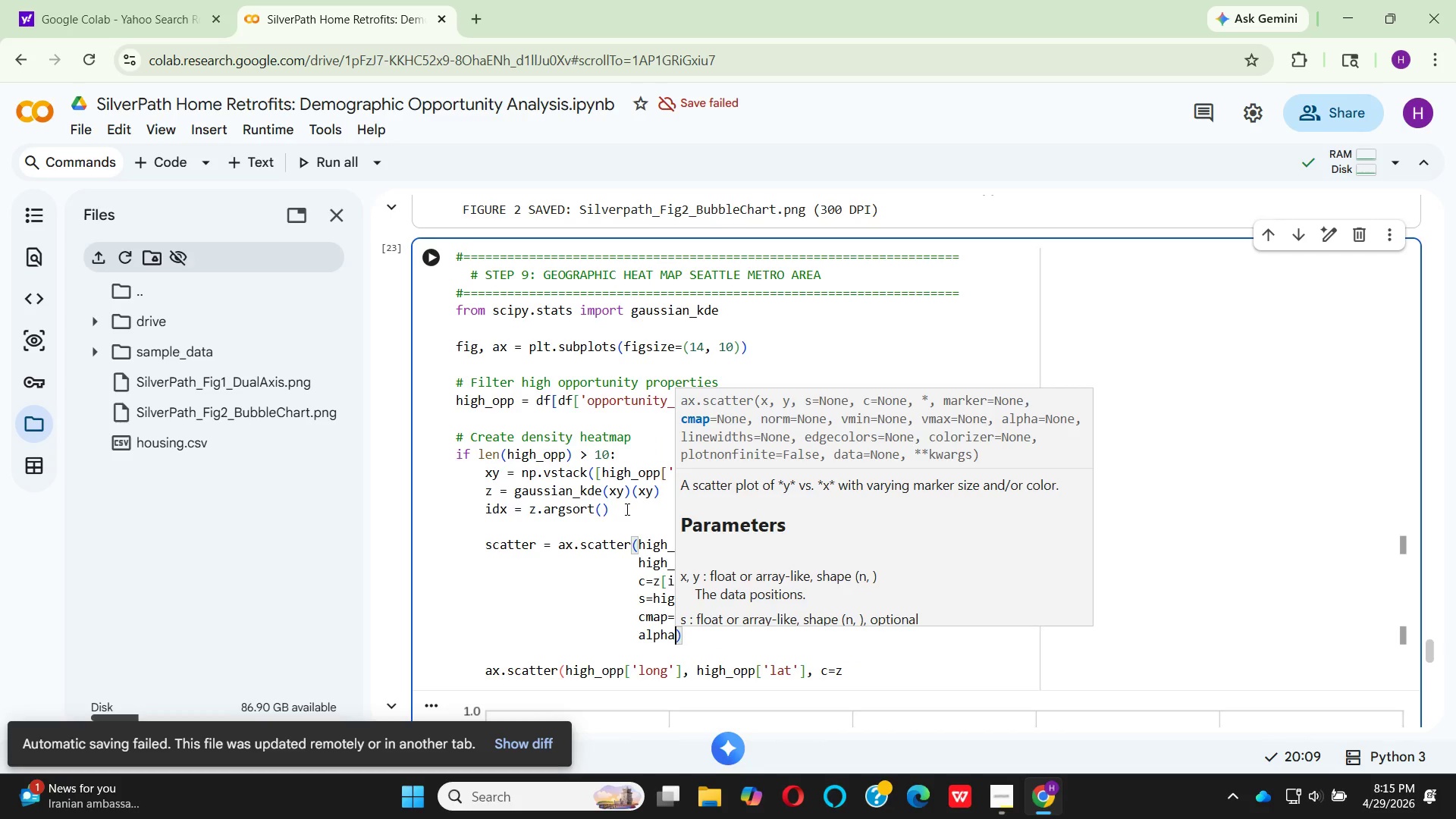 
key(Equal)
 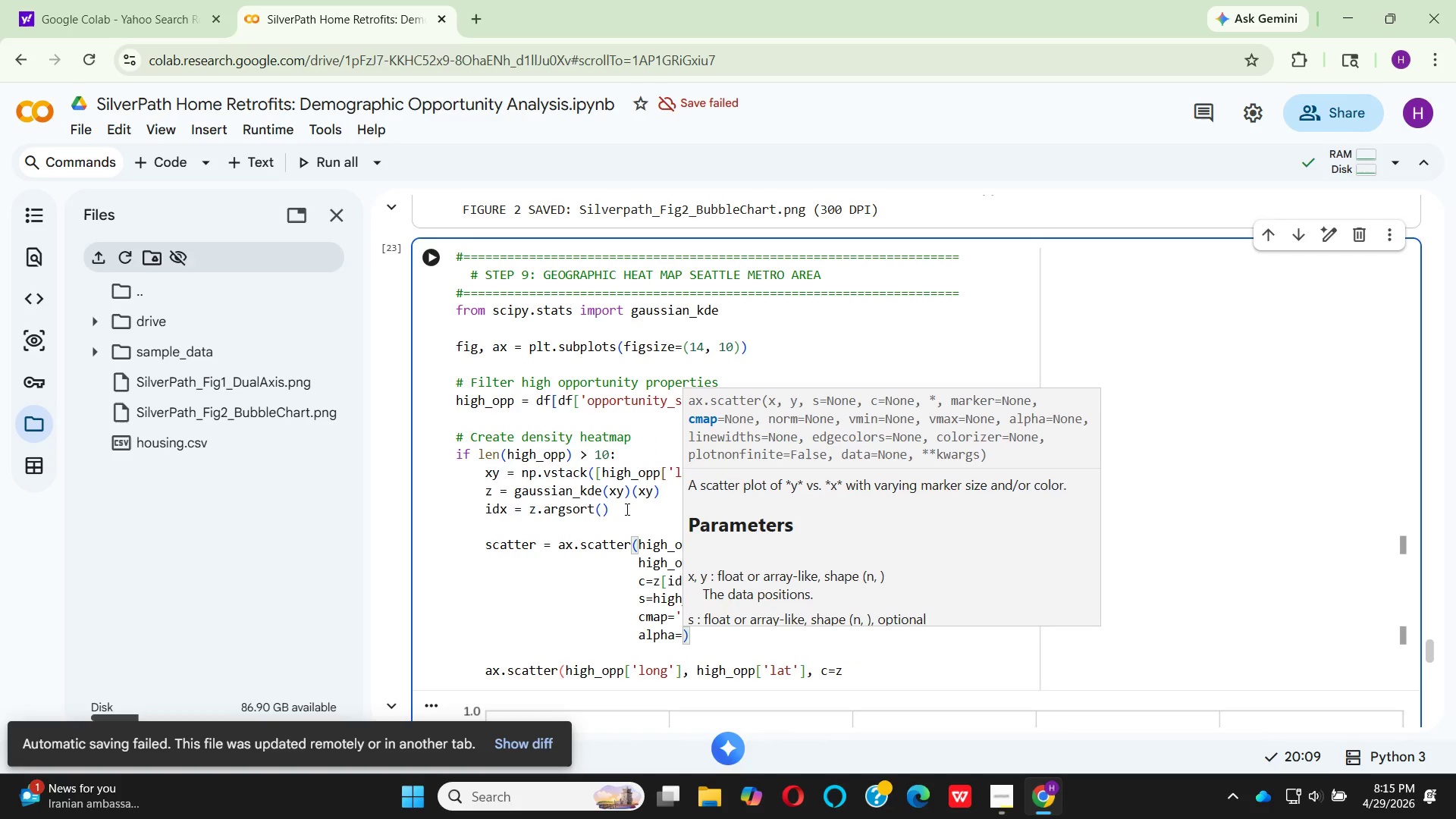 
key(0)
 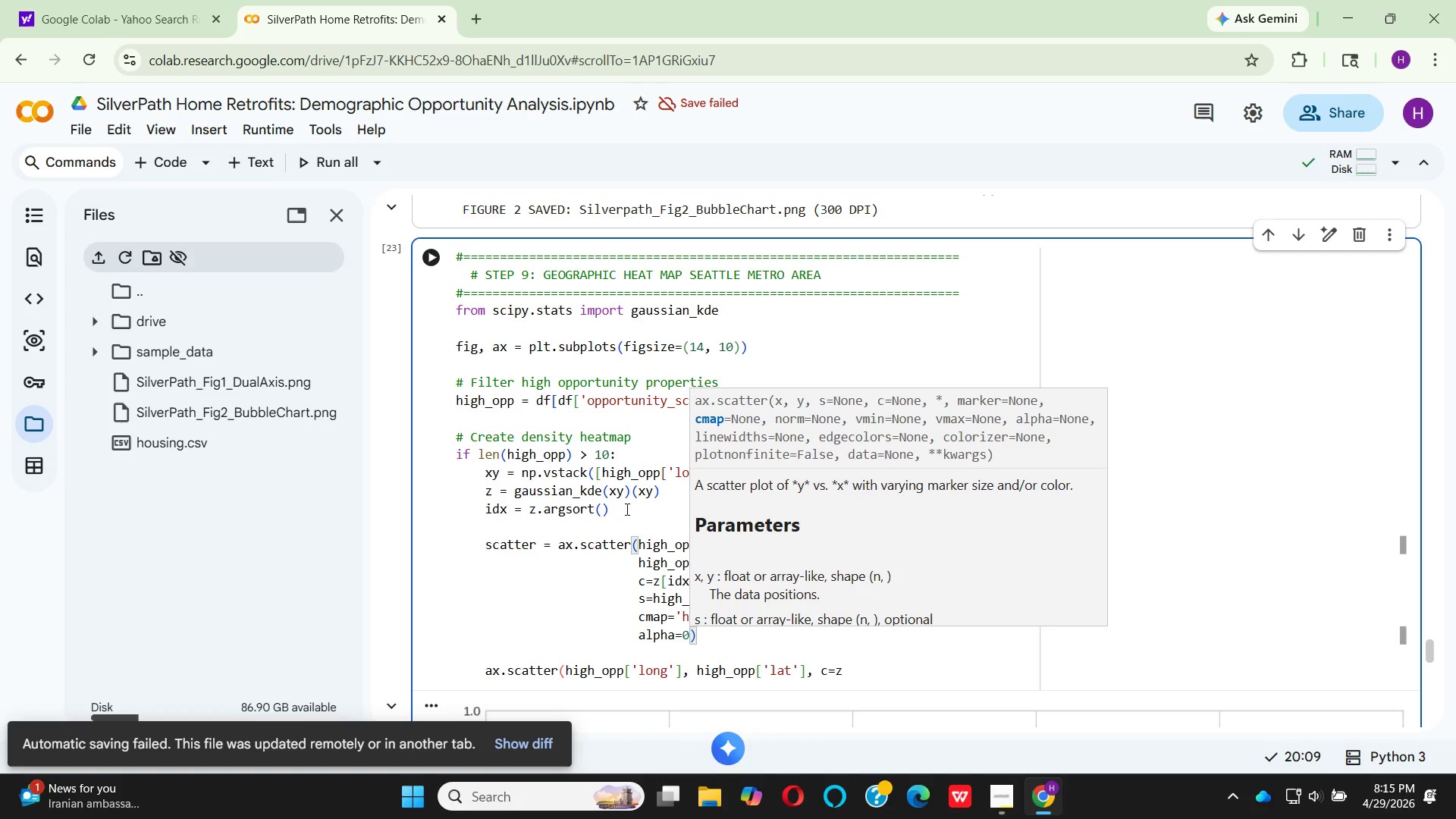 
key(Period)
 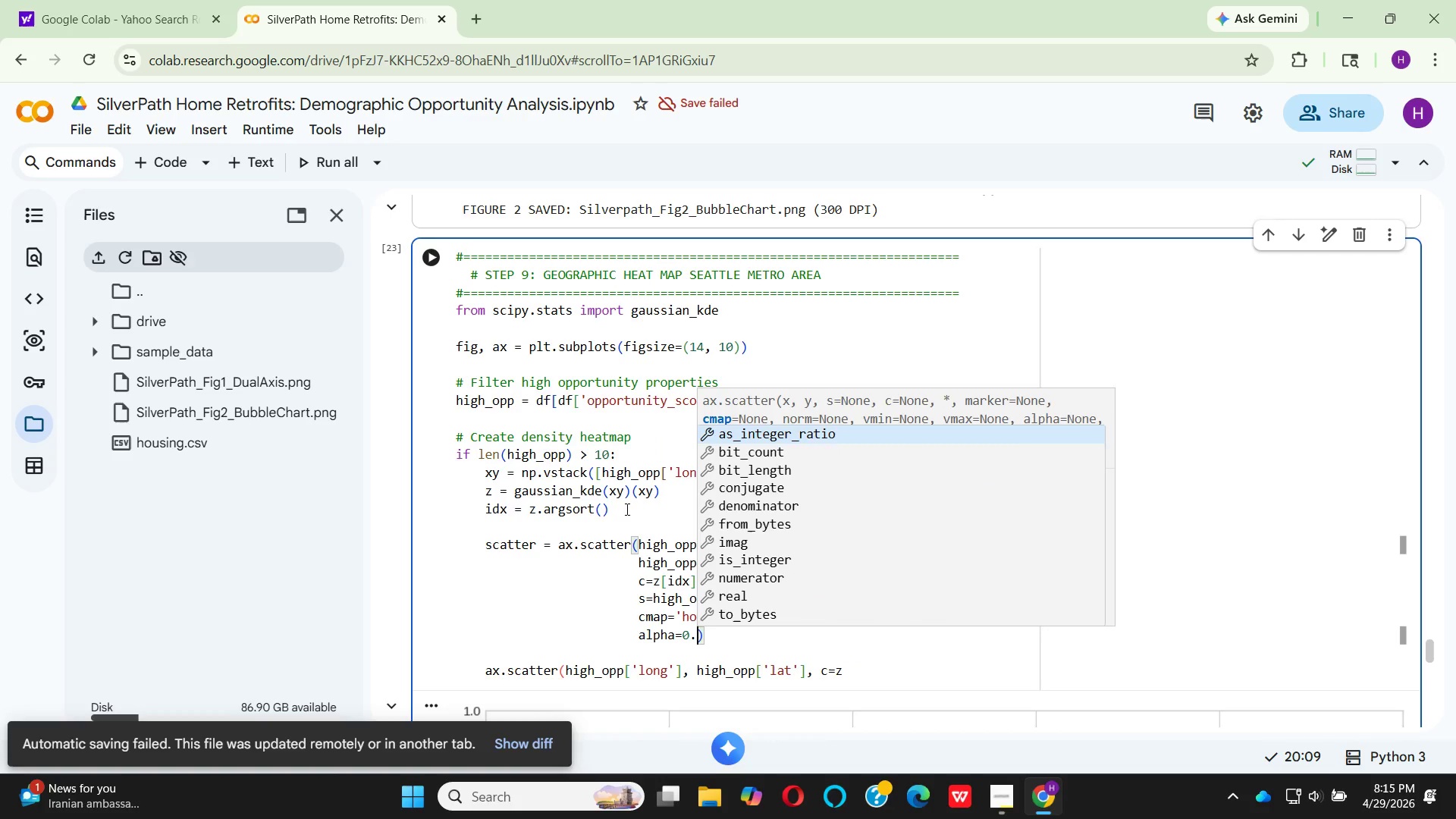 
key(6)
 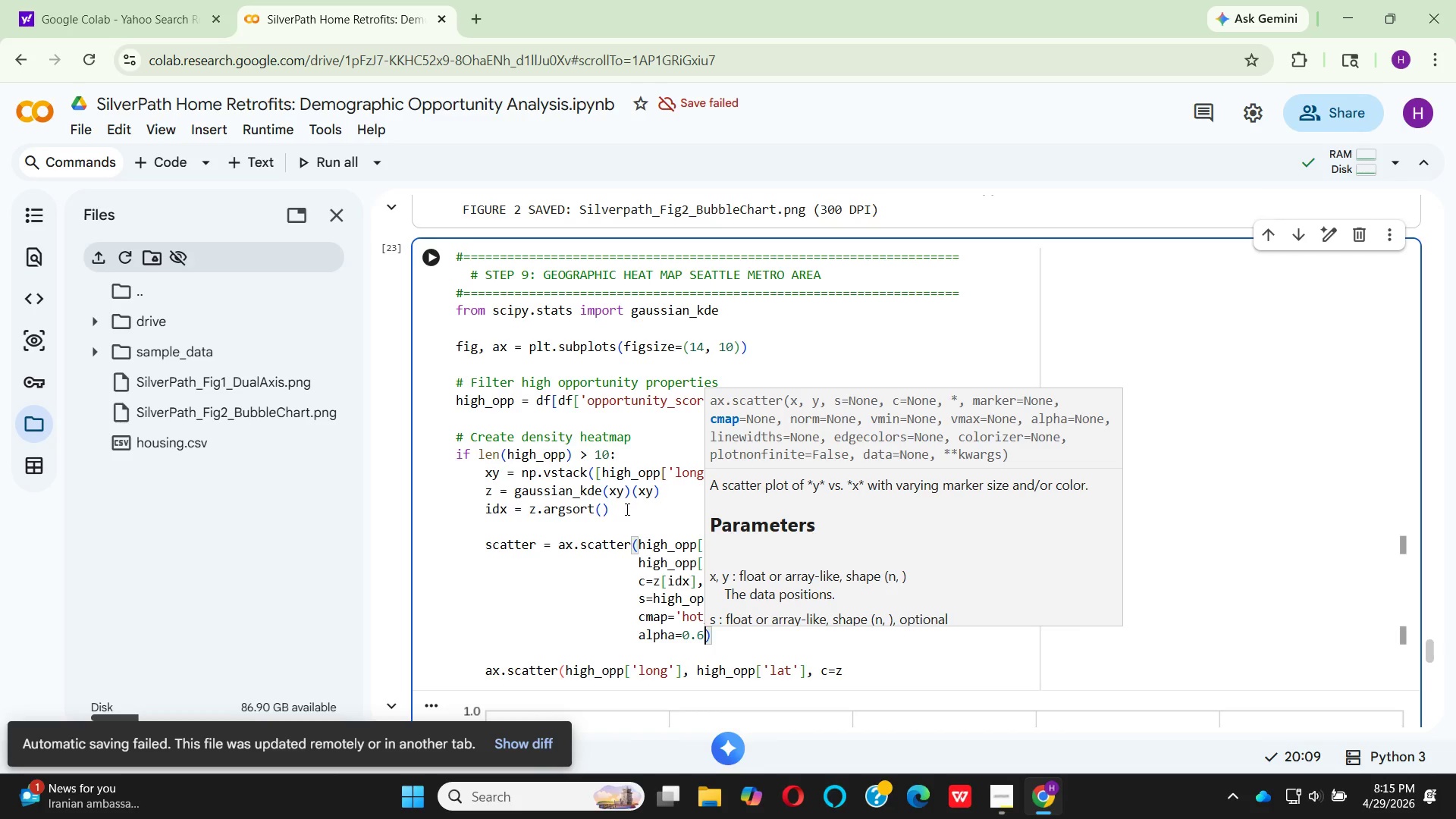 
key(Comma)
 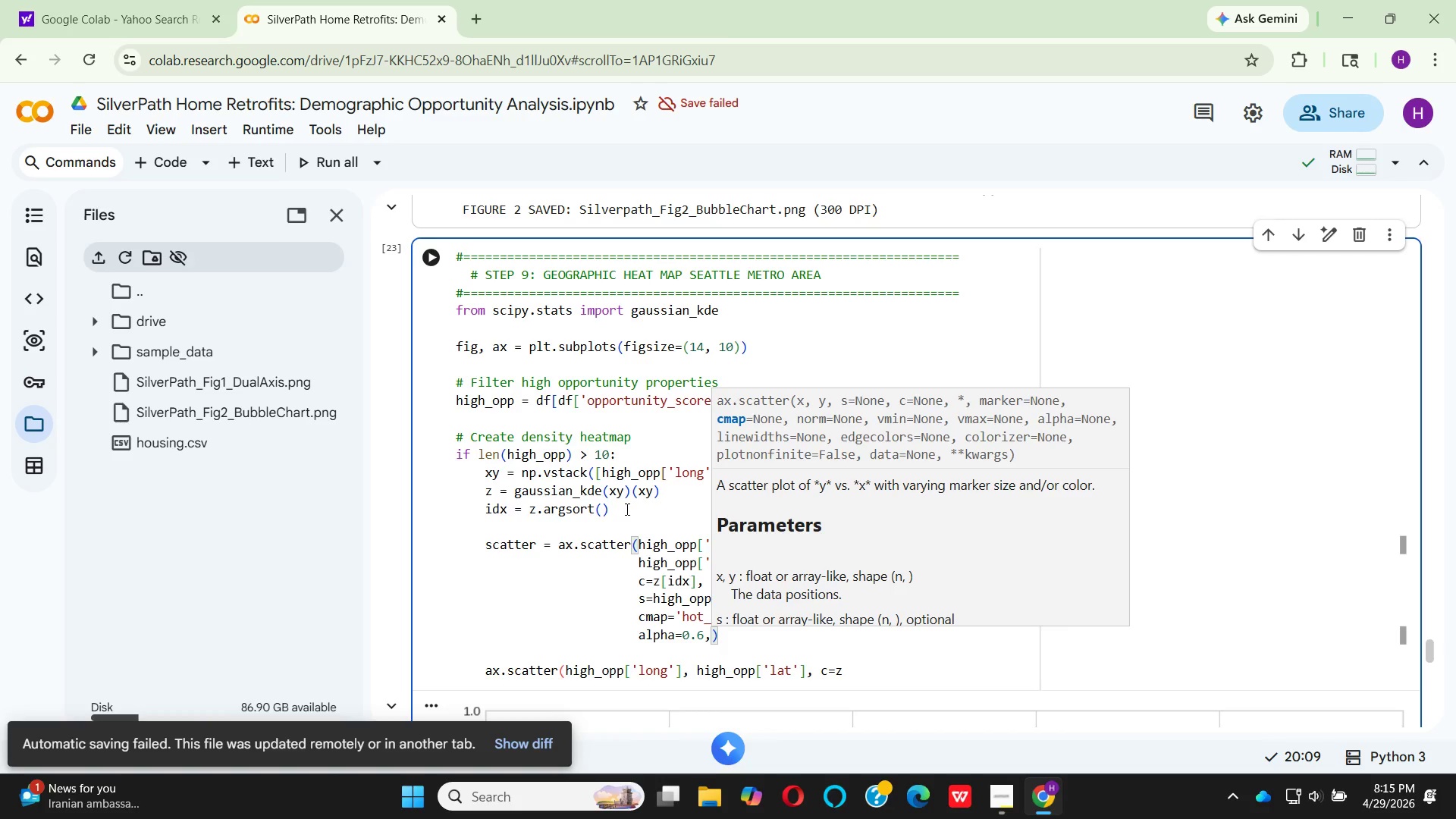 
key(Enter)
 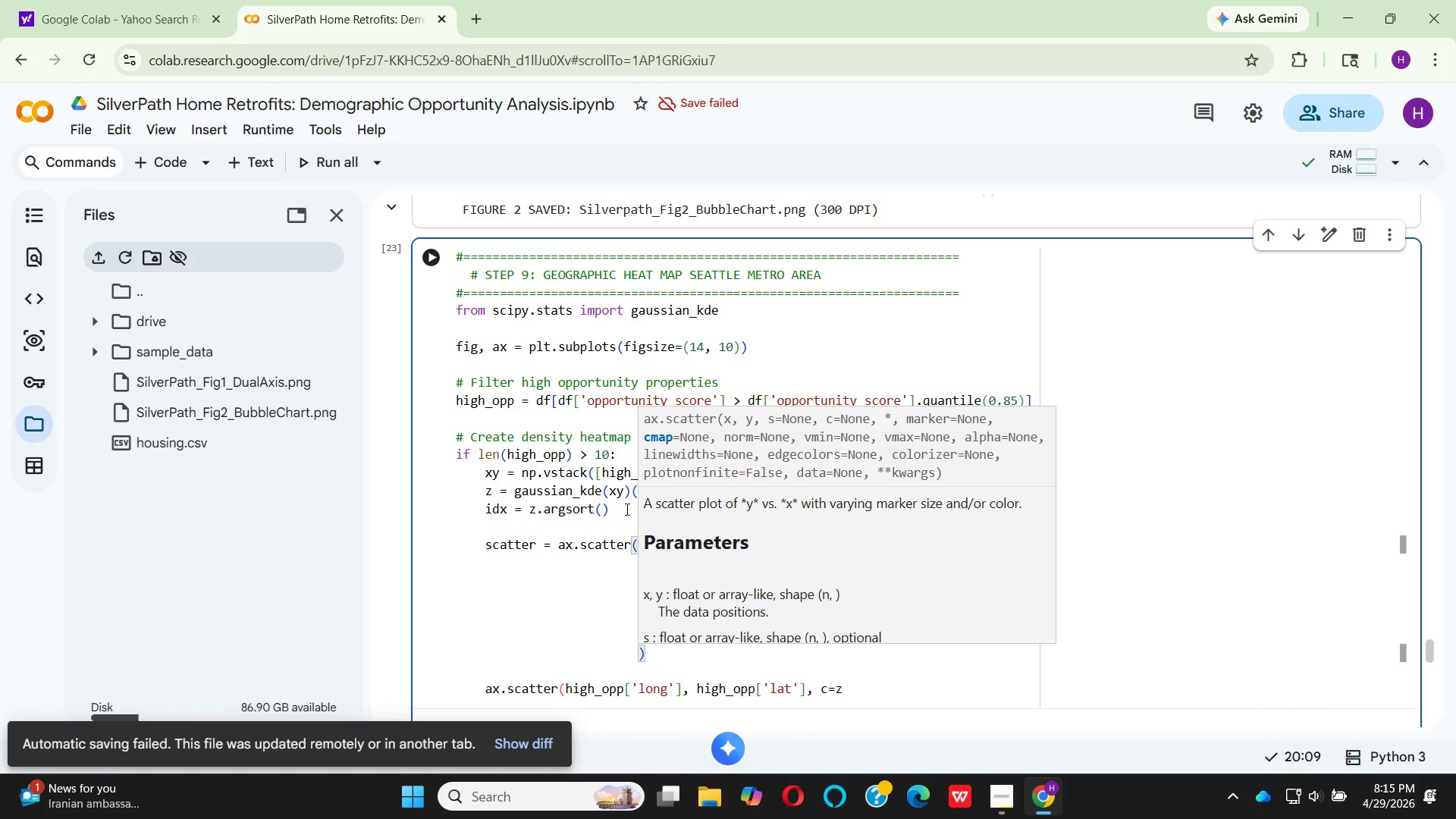 
type(edge)
 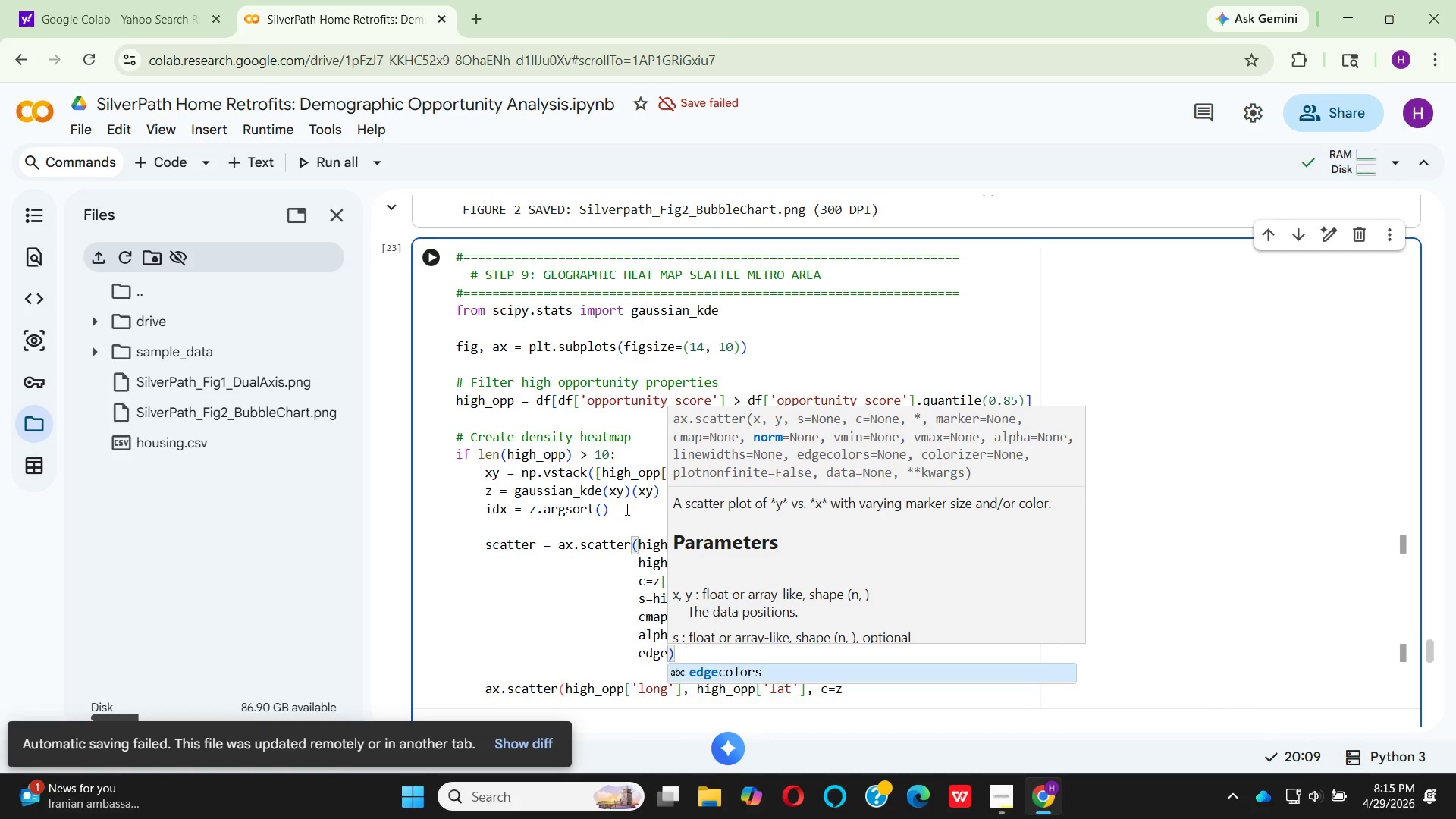 
key(Enter)
 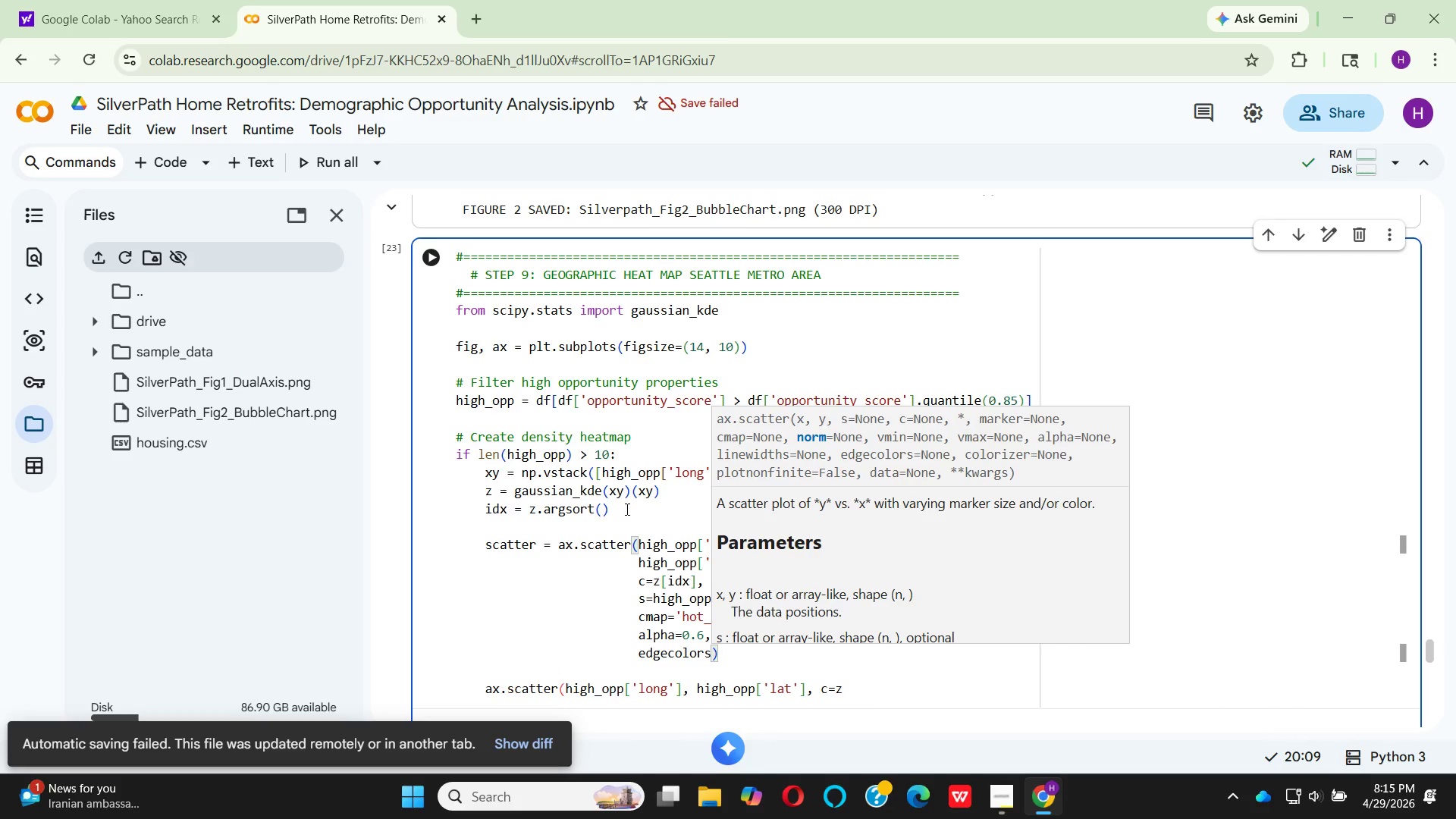 
type(='black)
 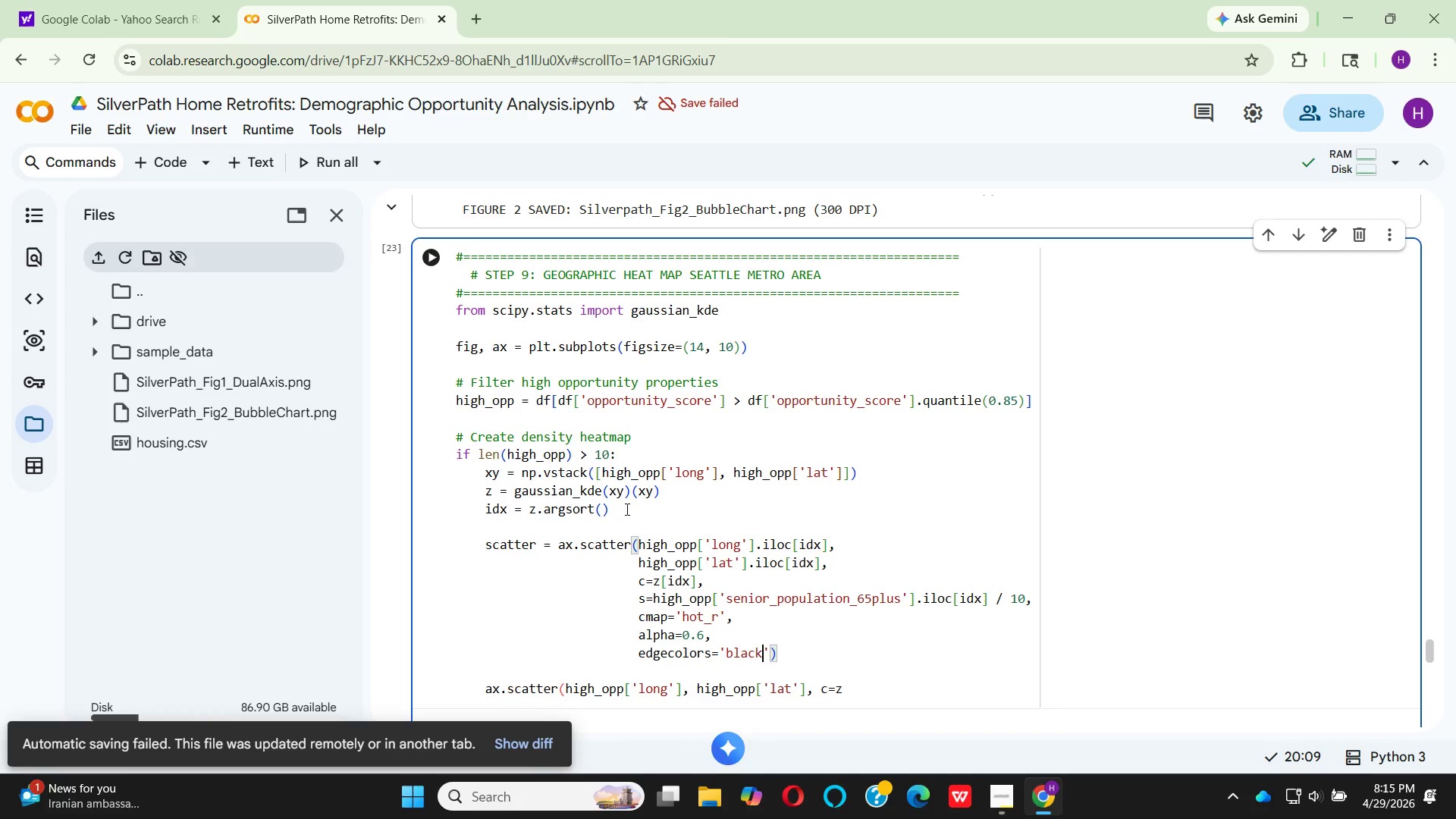 
key(ArrowRight)
 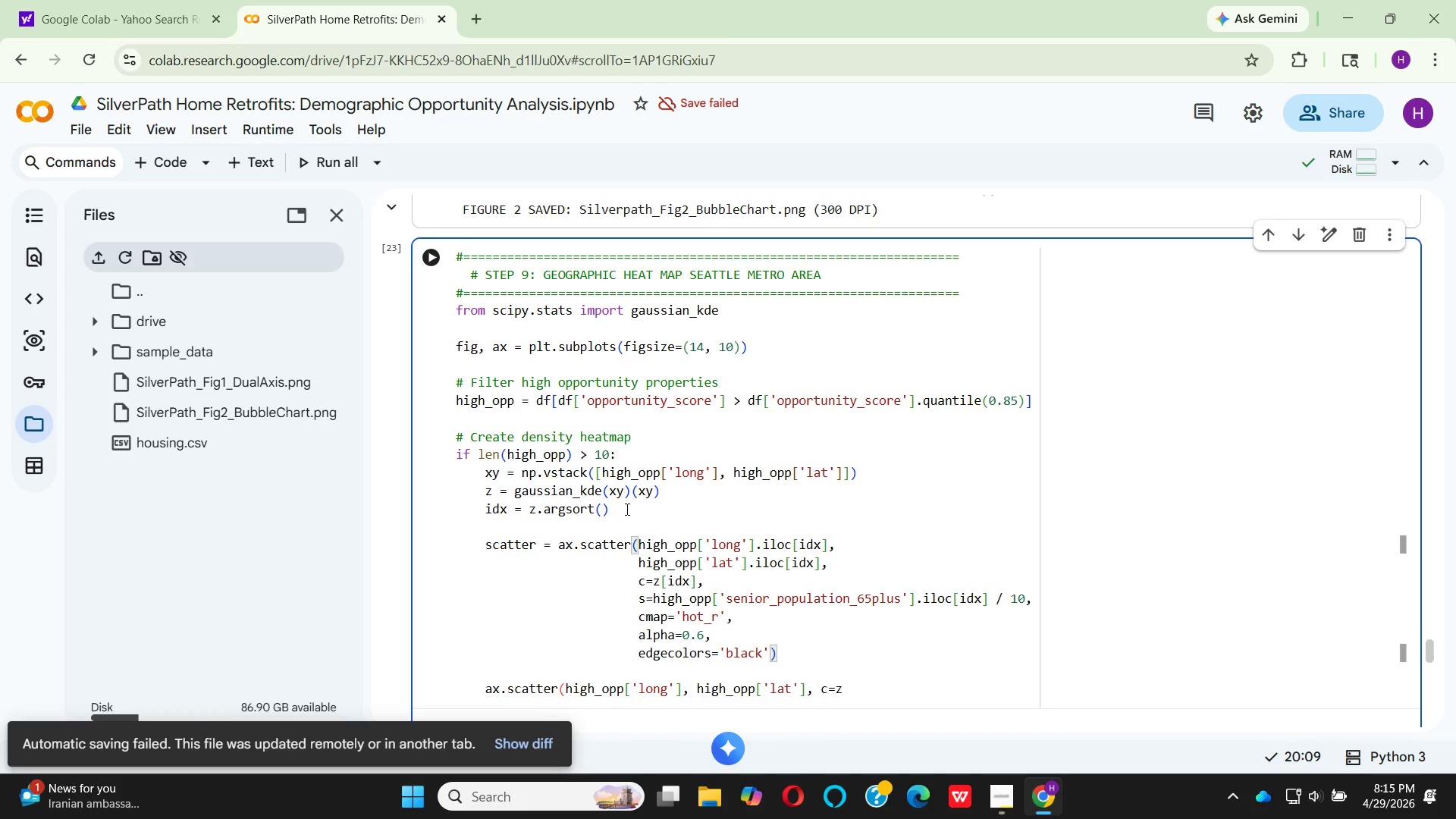 
key(Comma)
 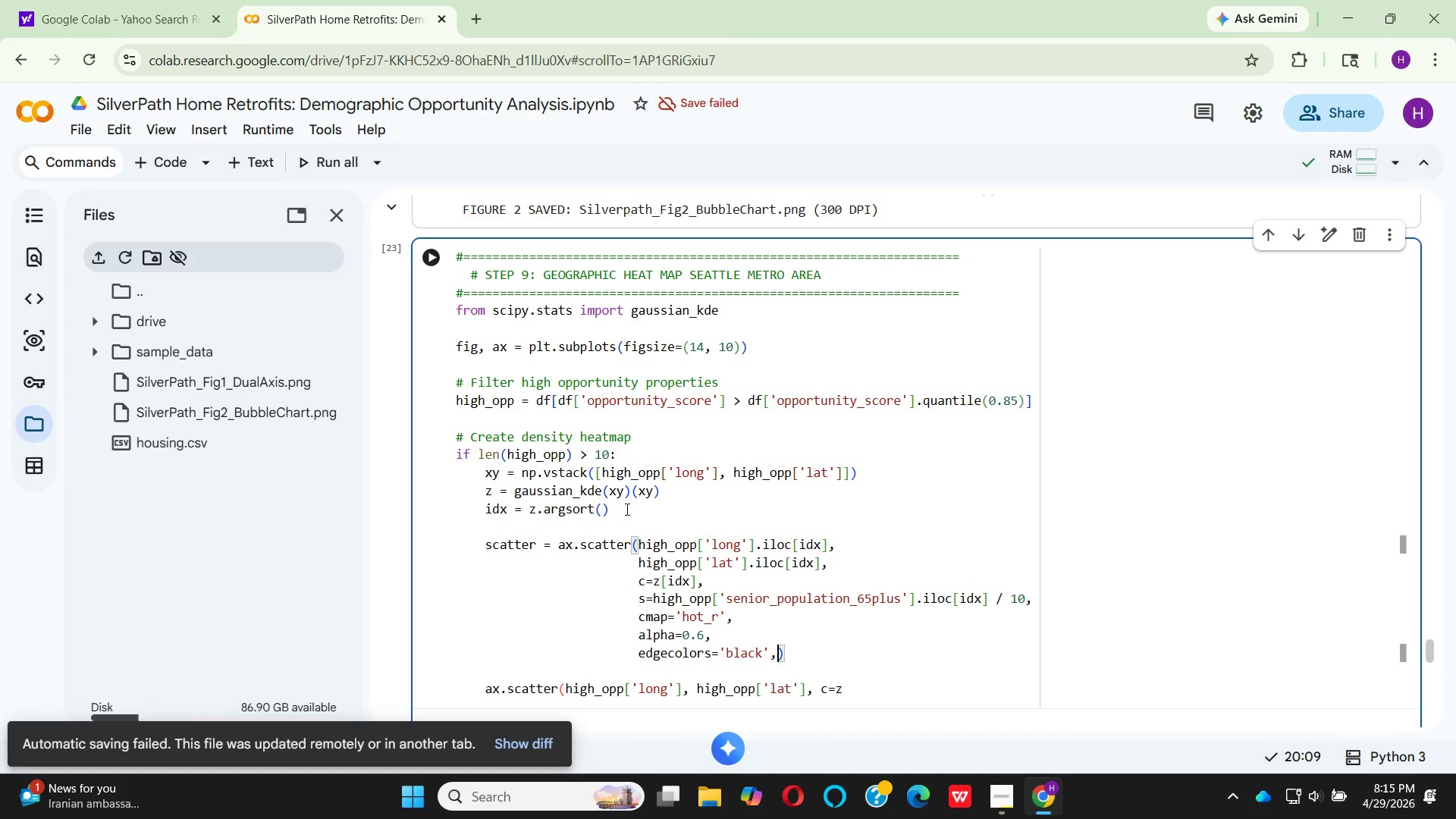 
key(Enter)
 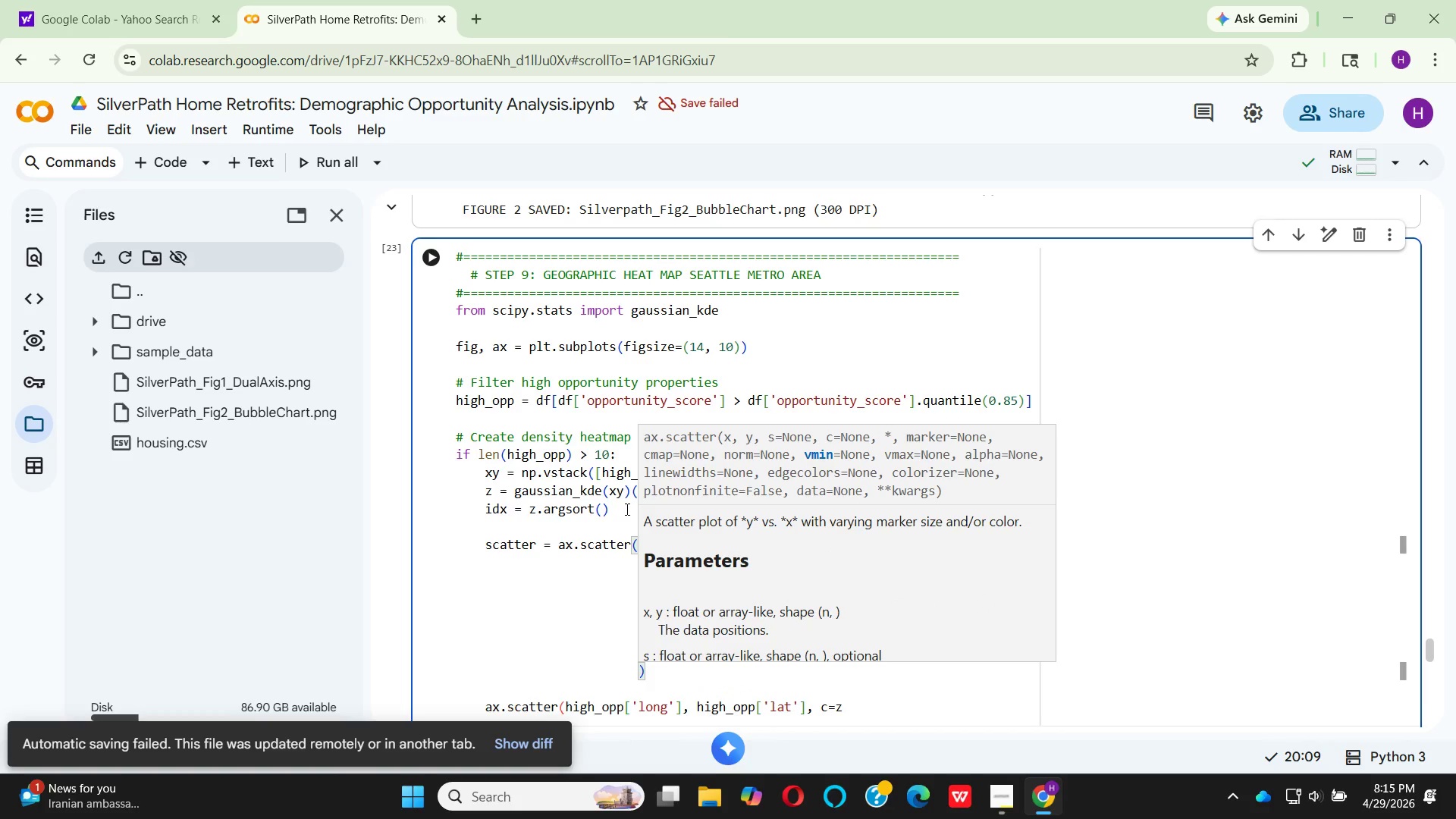 
type(linewidth)
 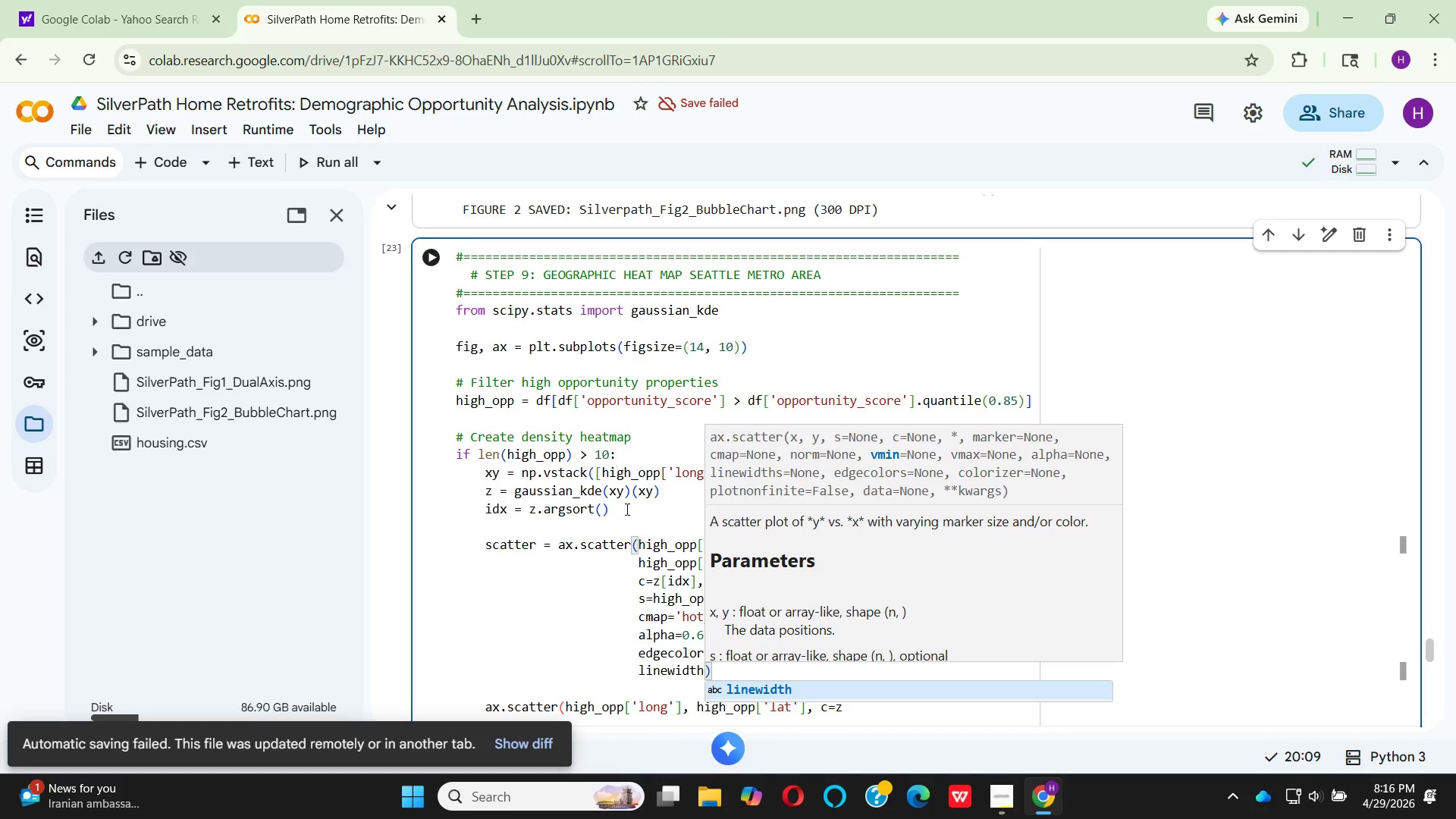 
key(Enter)
 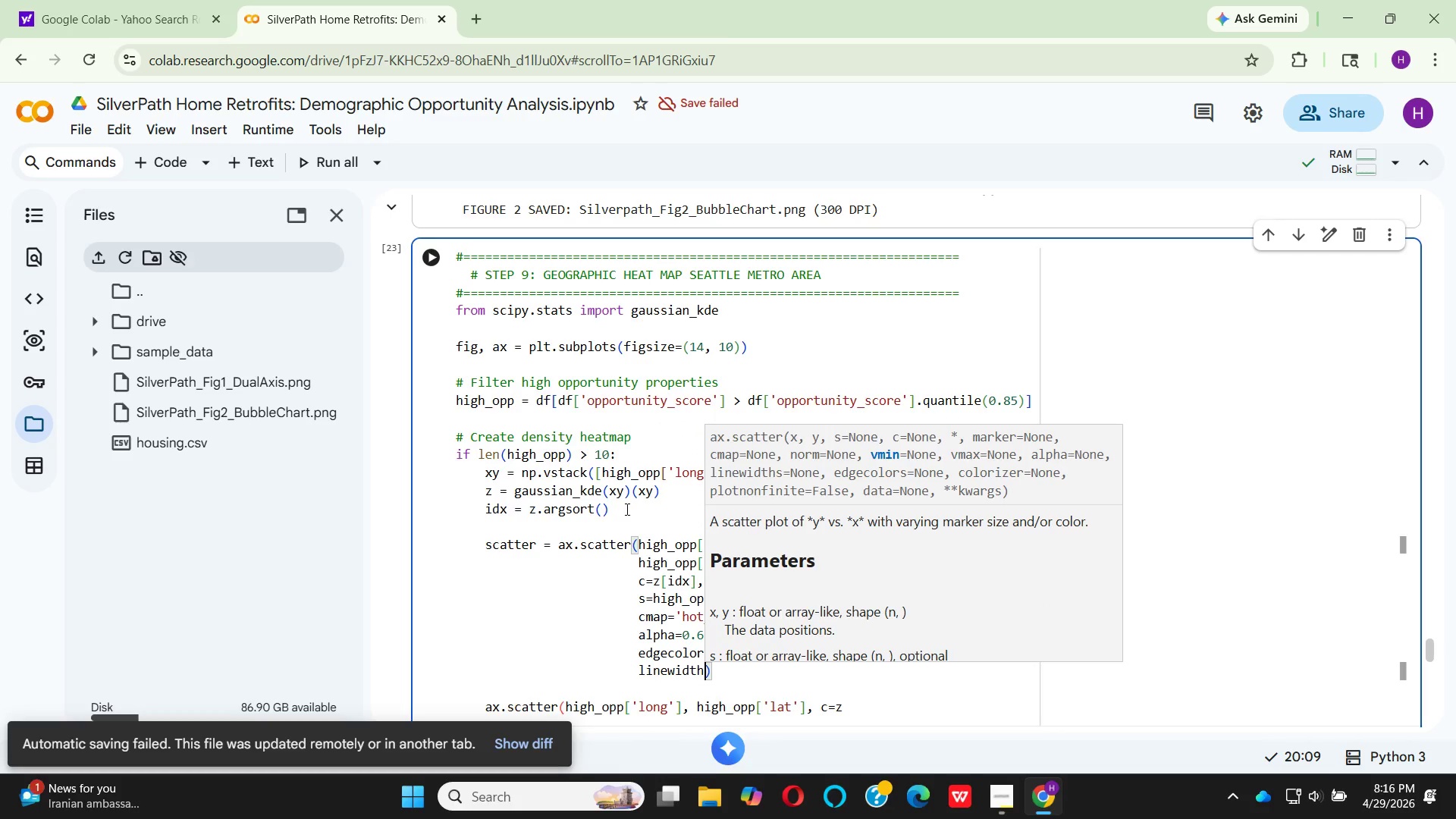 
hold_key(key=Equal, duration=0.31)
 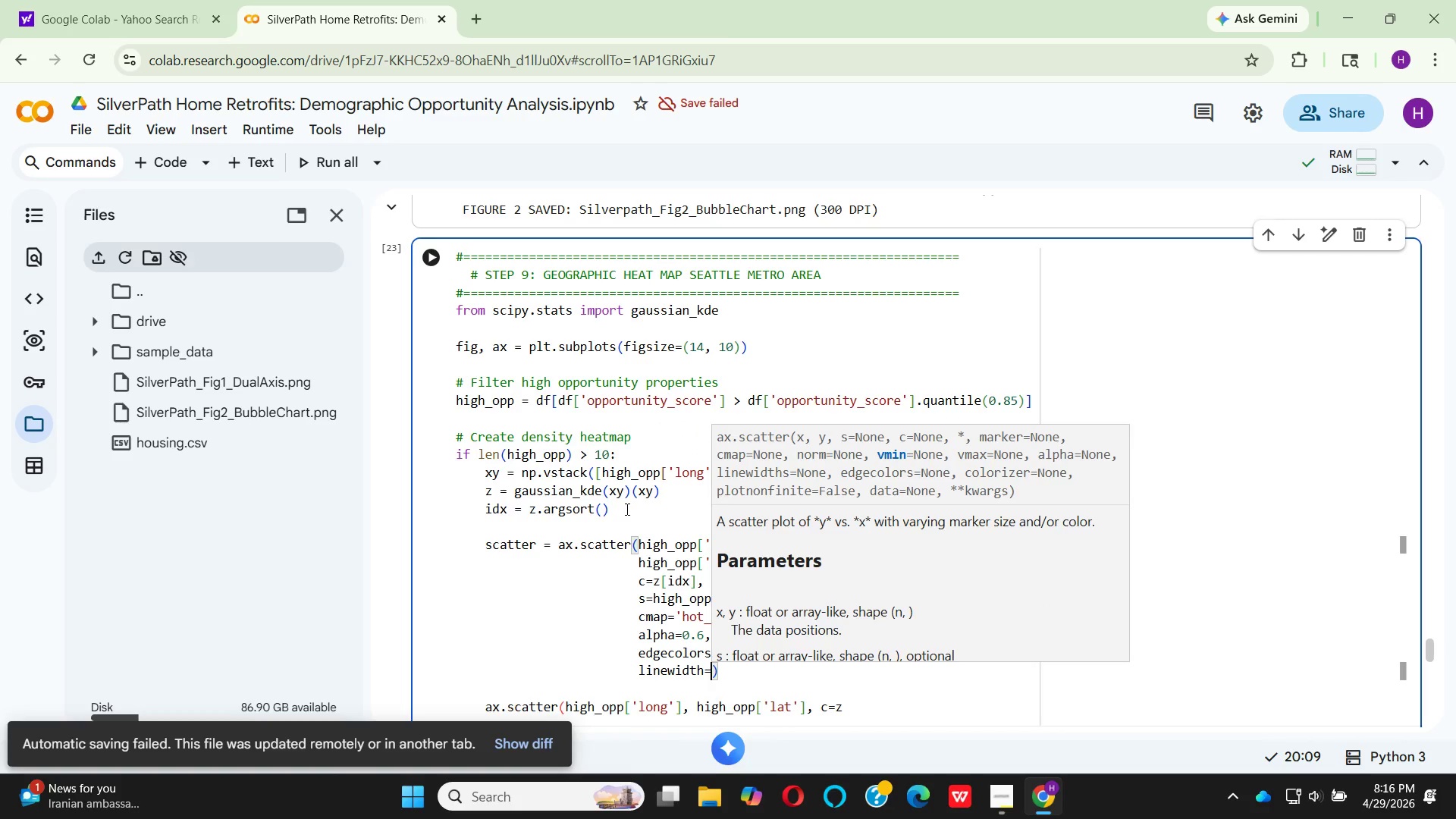 
key(0)
 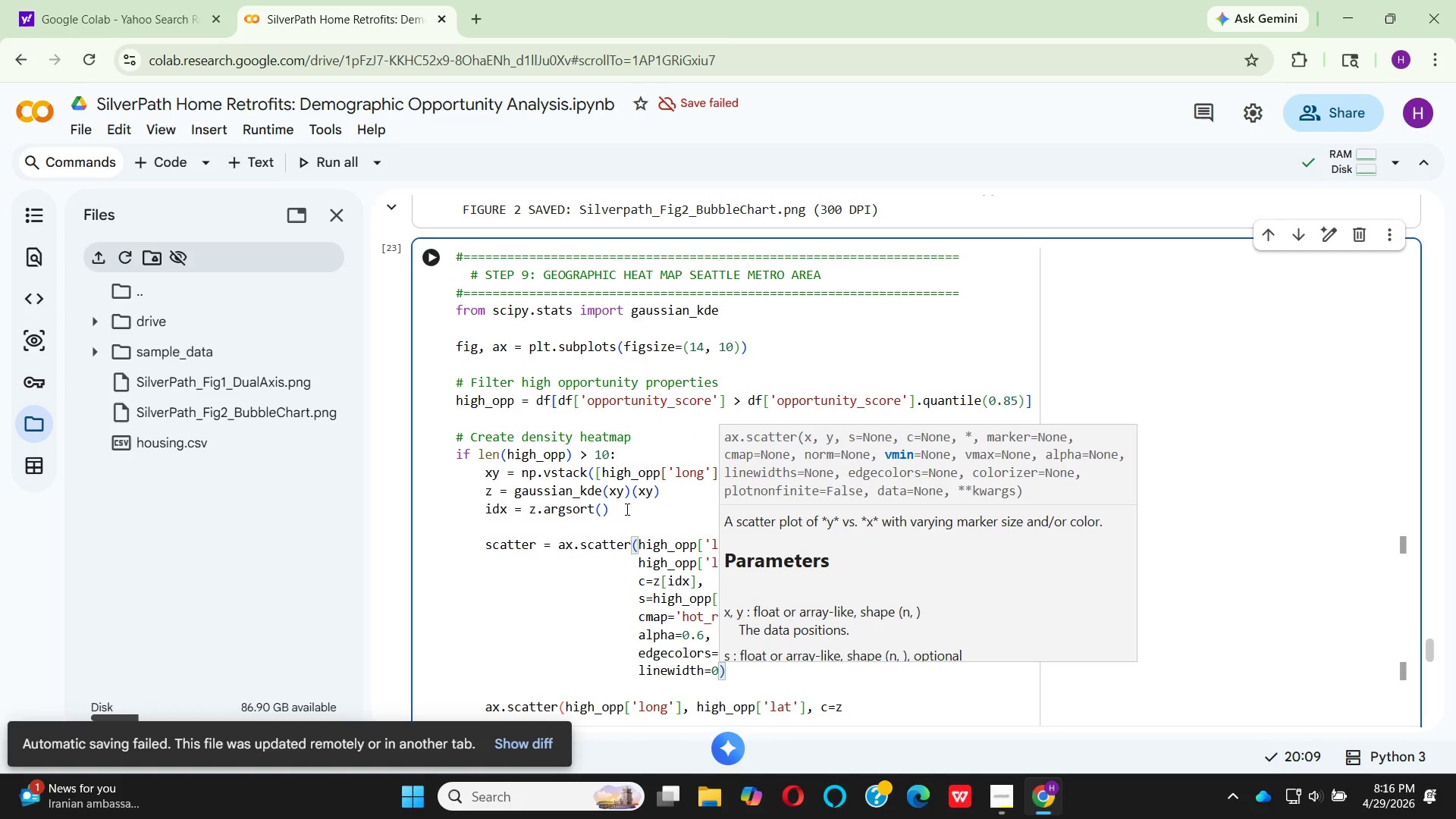 
key(Period)
 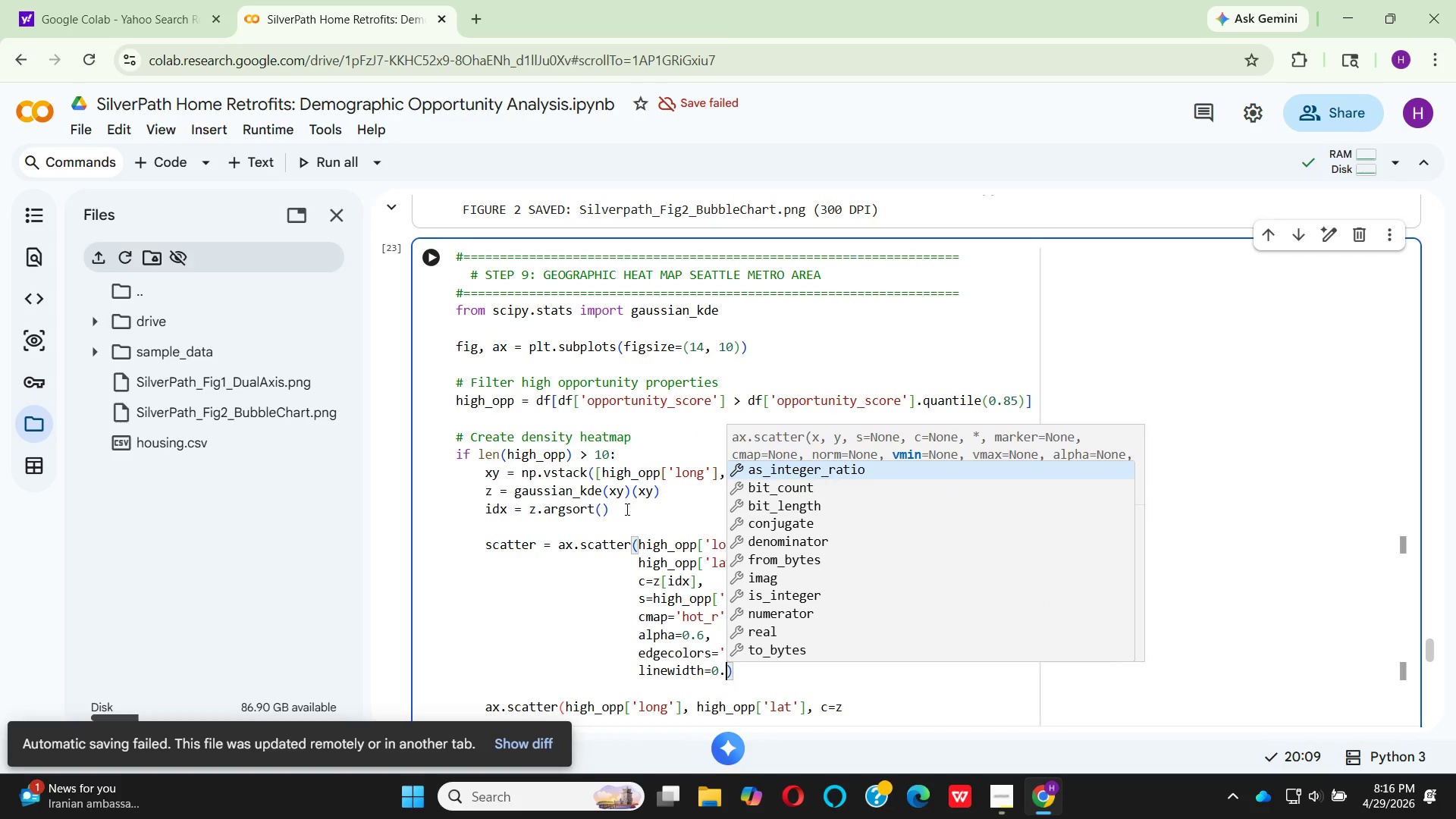 
key(3)
 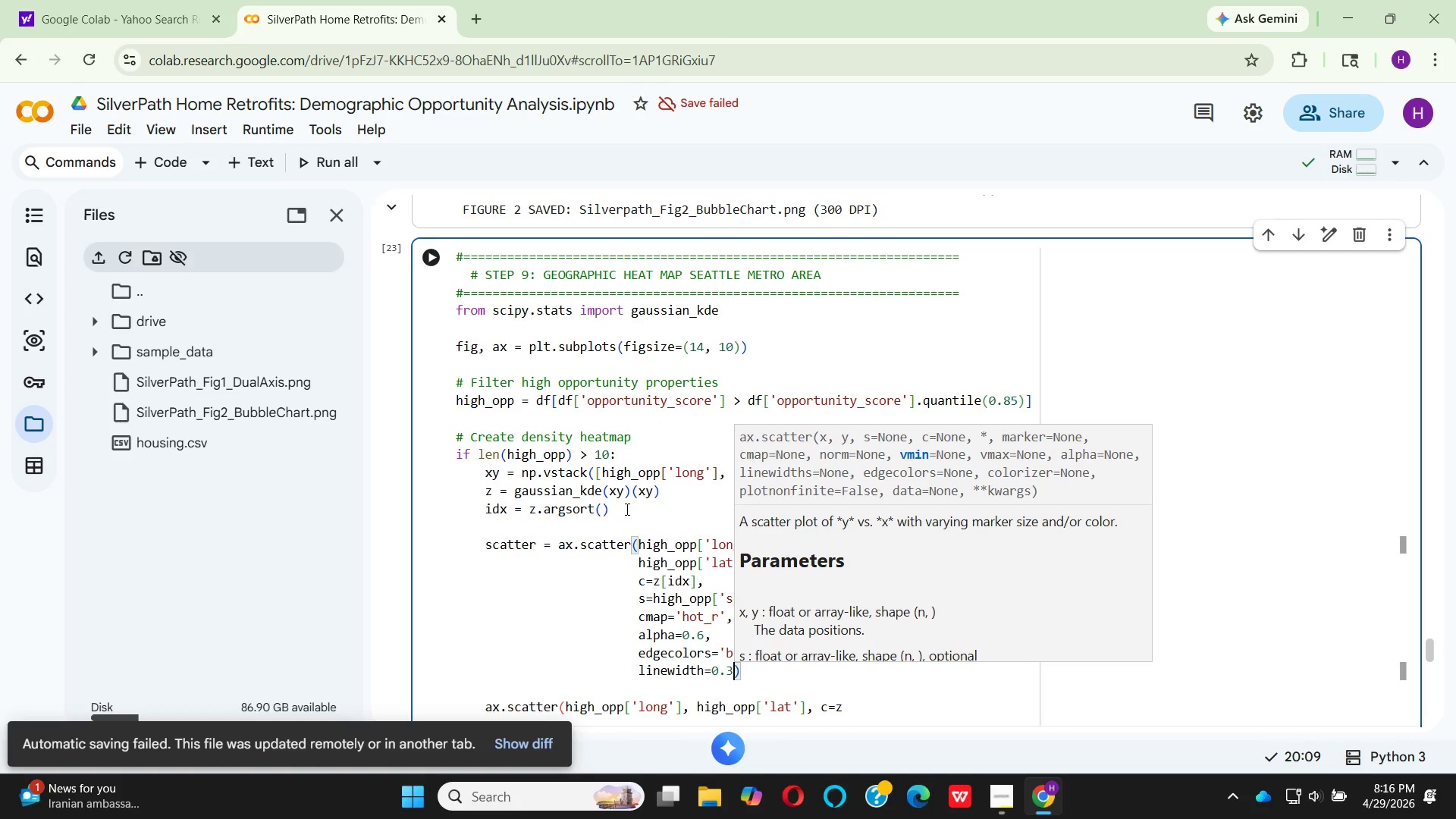 
key(ArrowRight)
 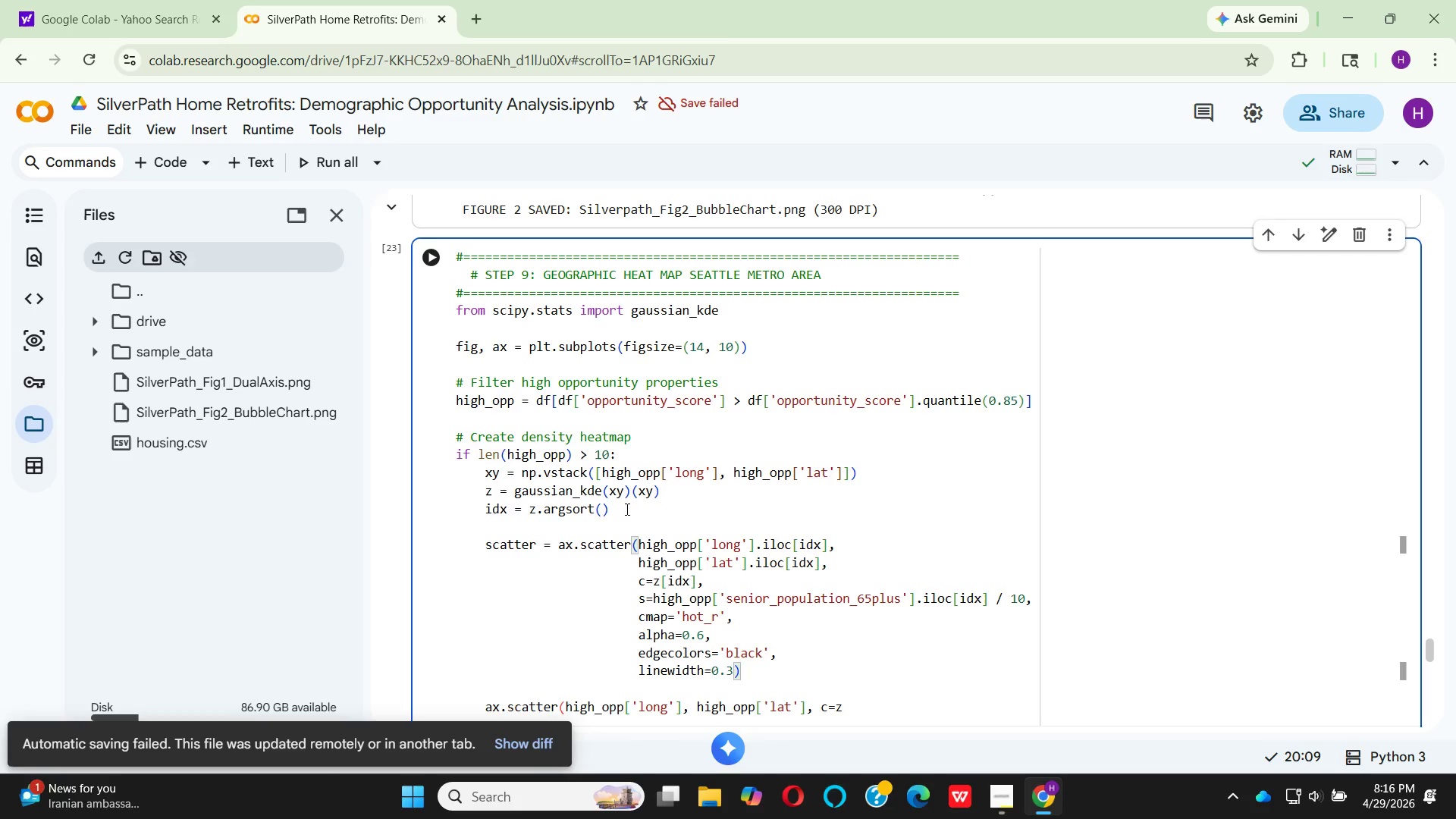 
key(Enter)
 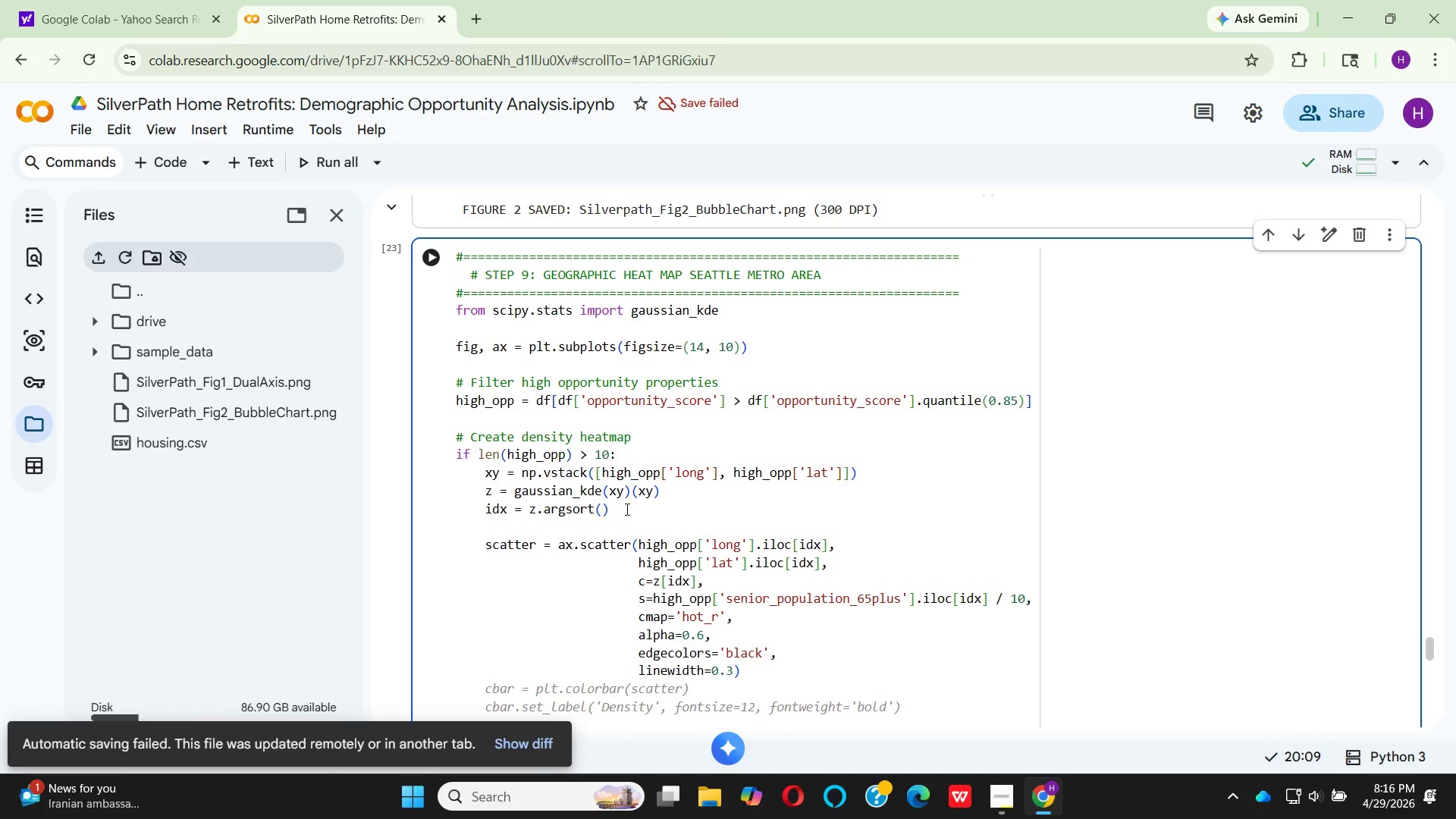 
wait(5.24)
 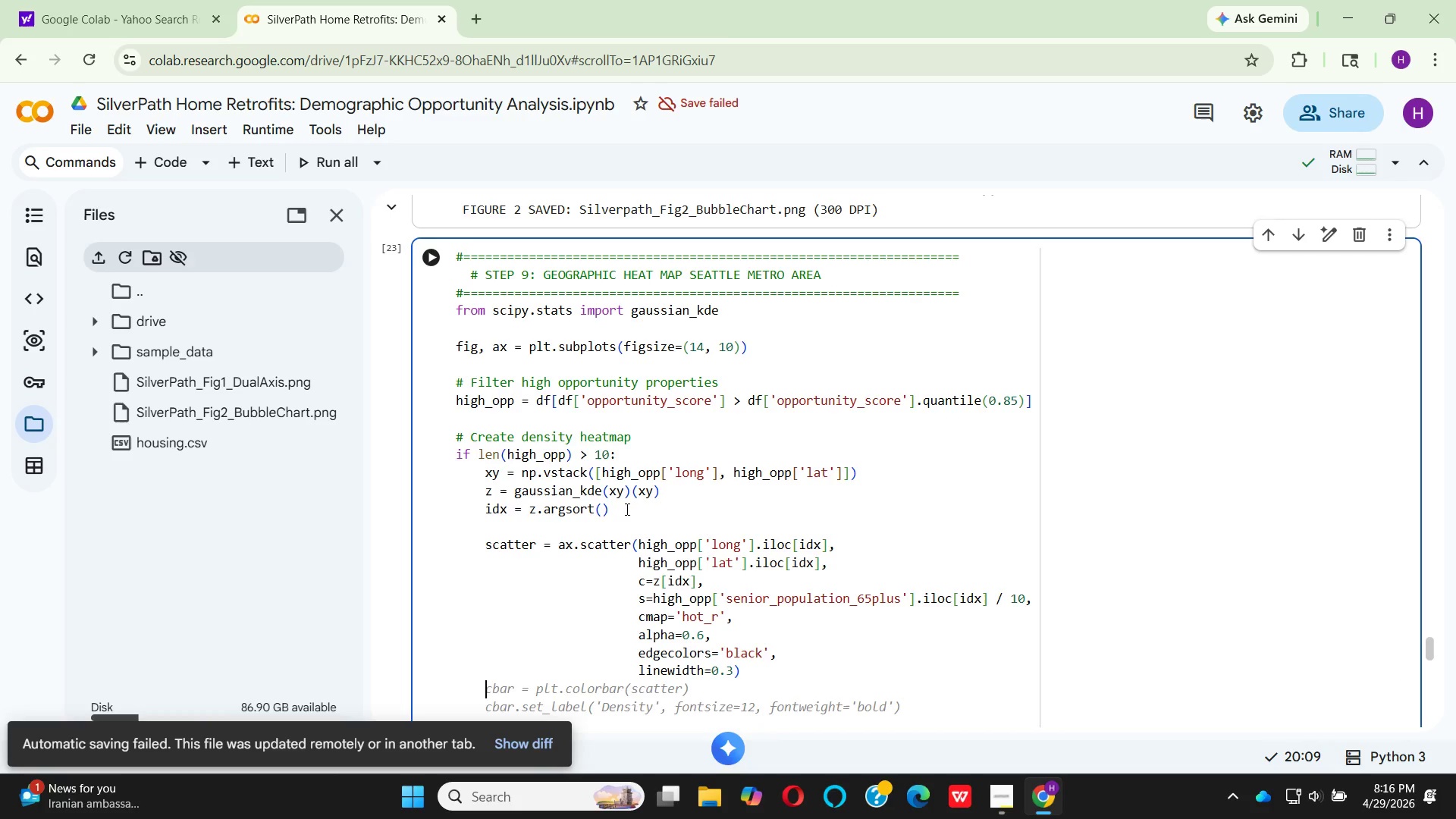 
scroll: coordinate [717, 530], scroll_direction: down, amount: 1.0
 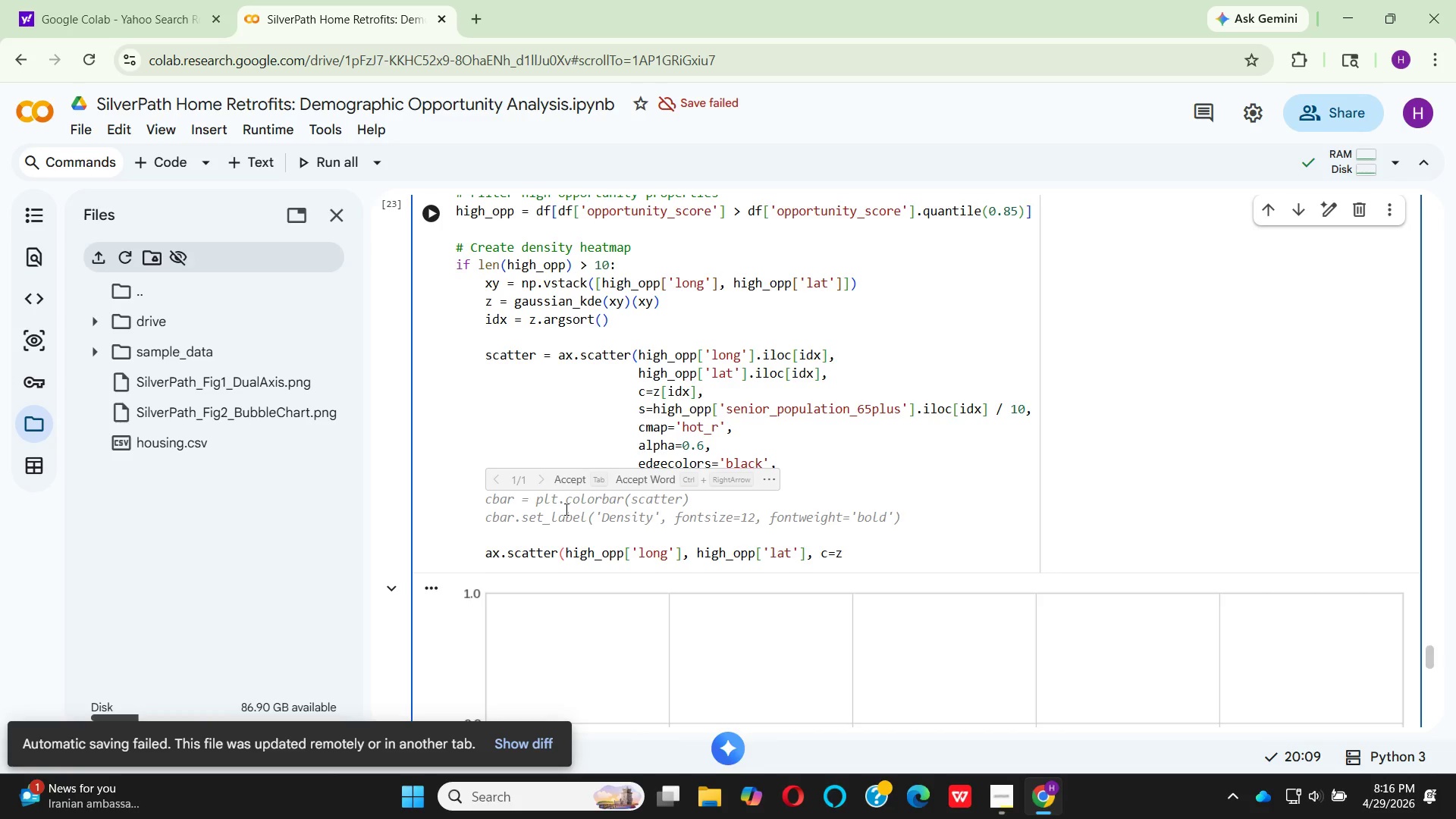 
wait(9.09)
 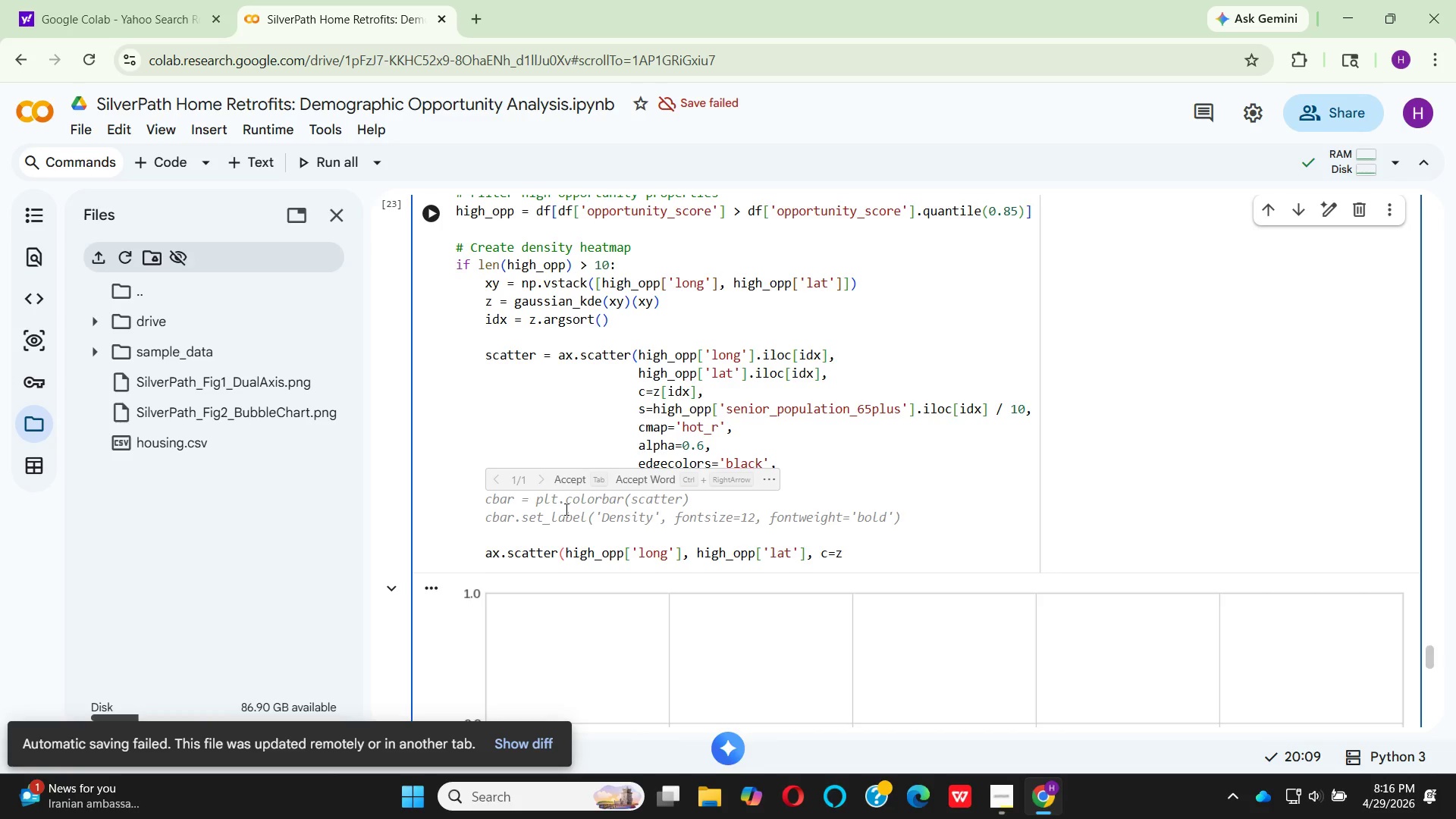 
type(cbar = plt)
 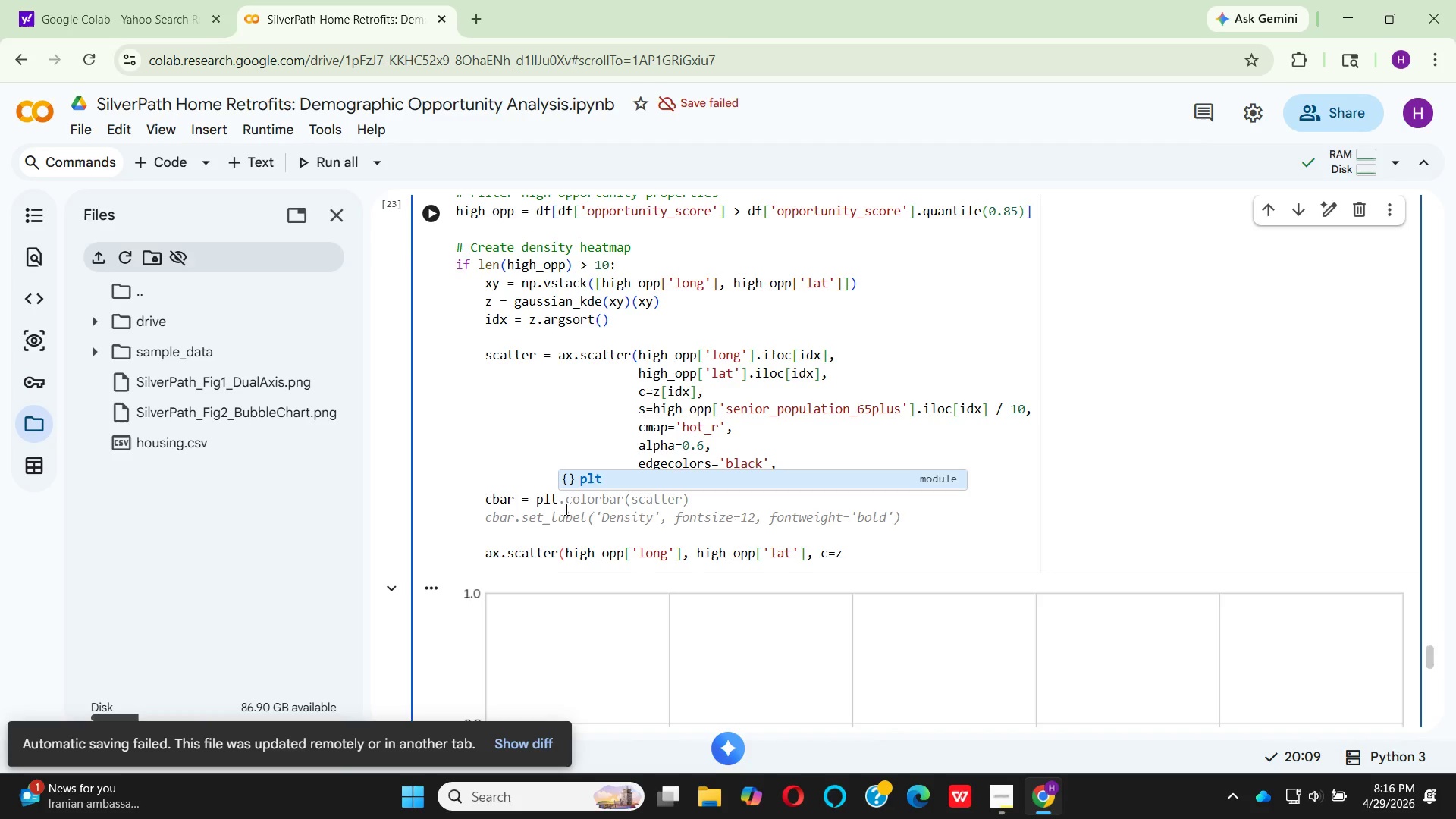 
key(Enter)
 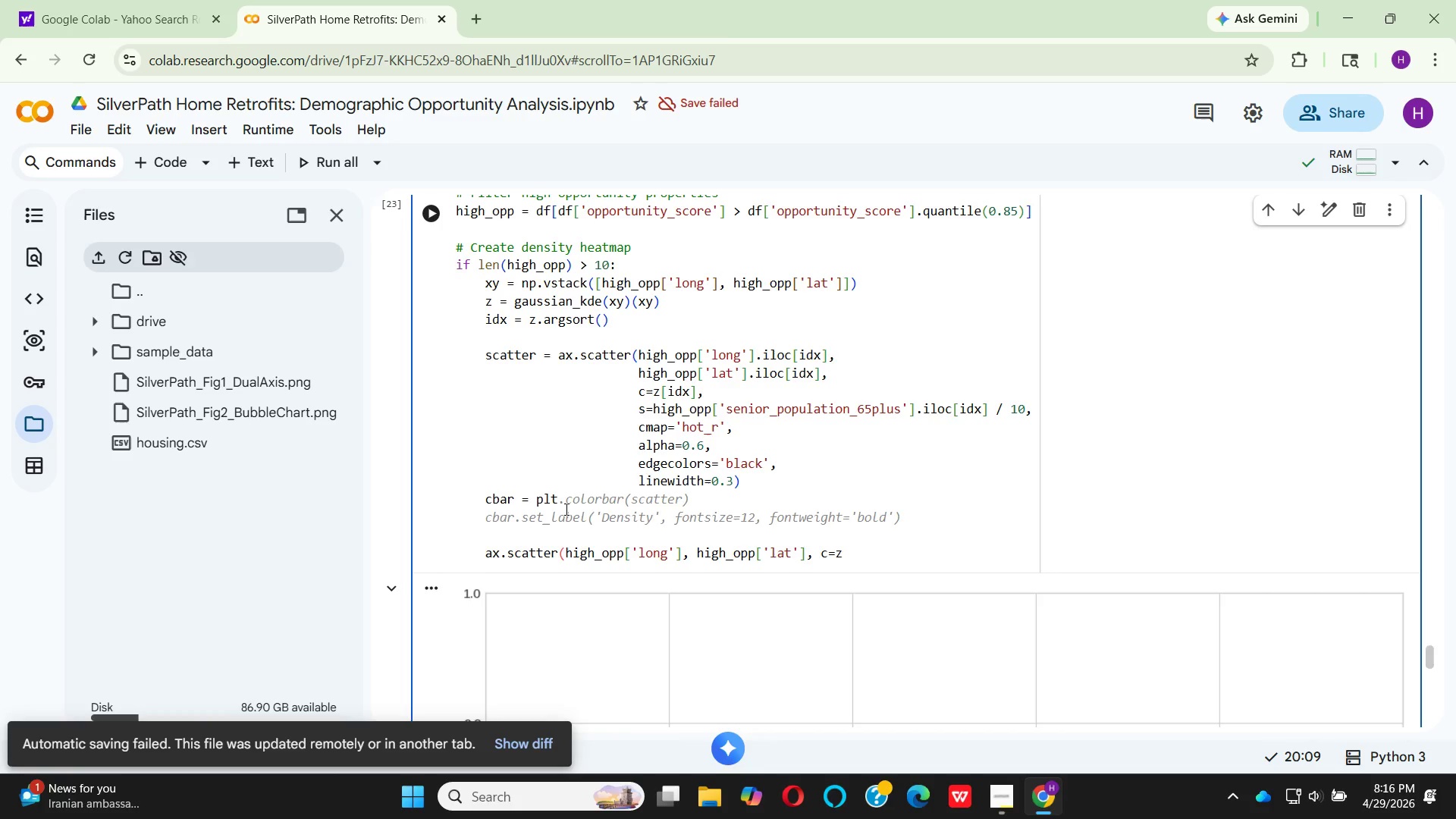 
type(.colo)
 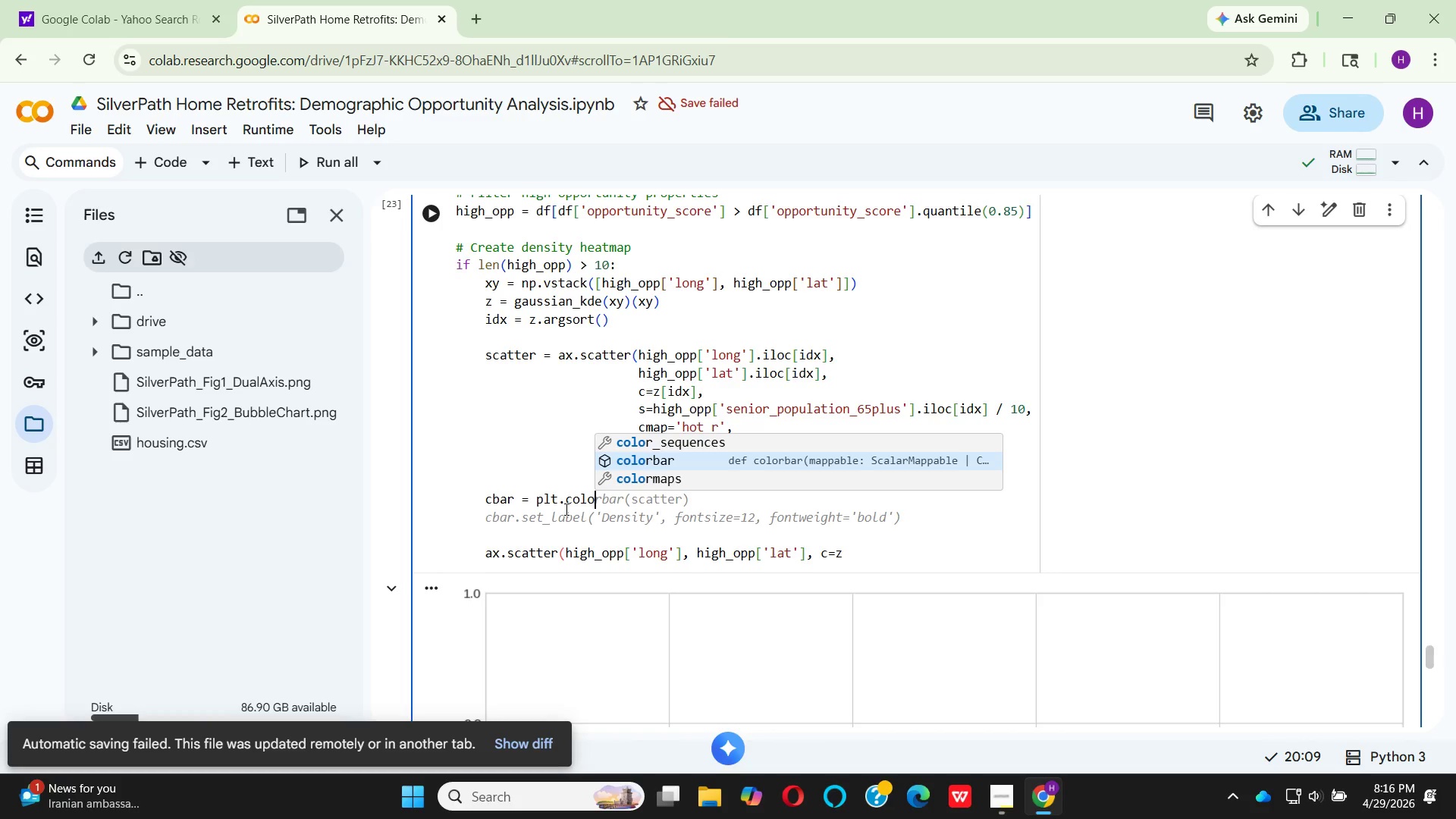 
key(Enter)
 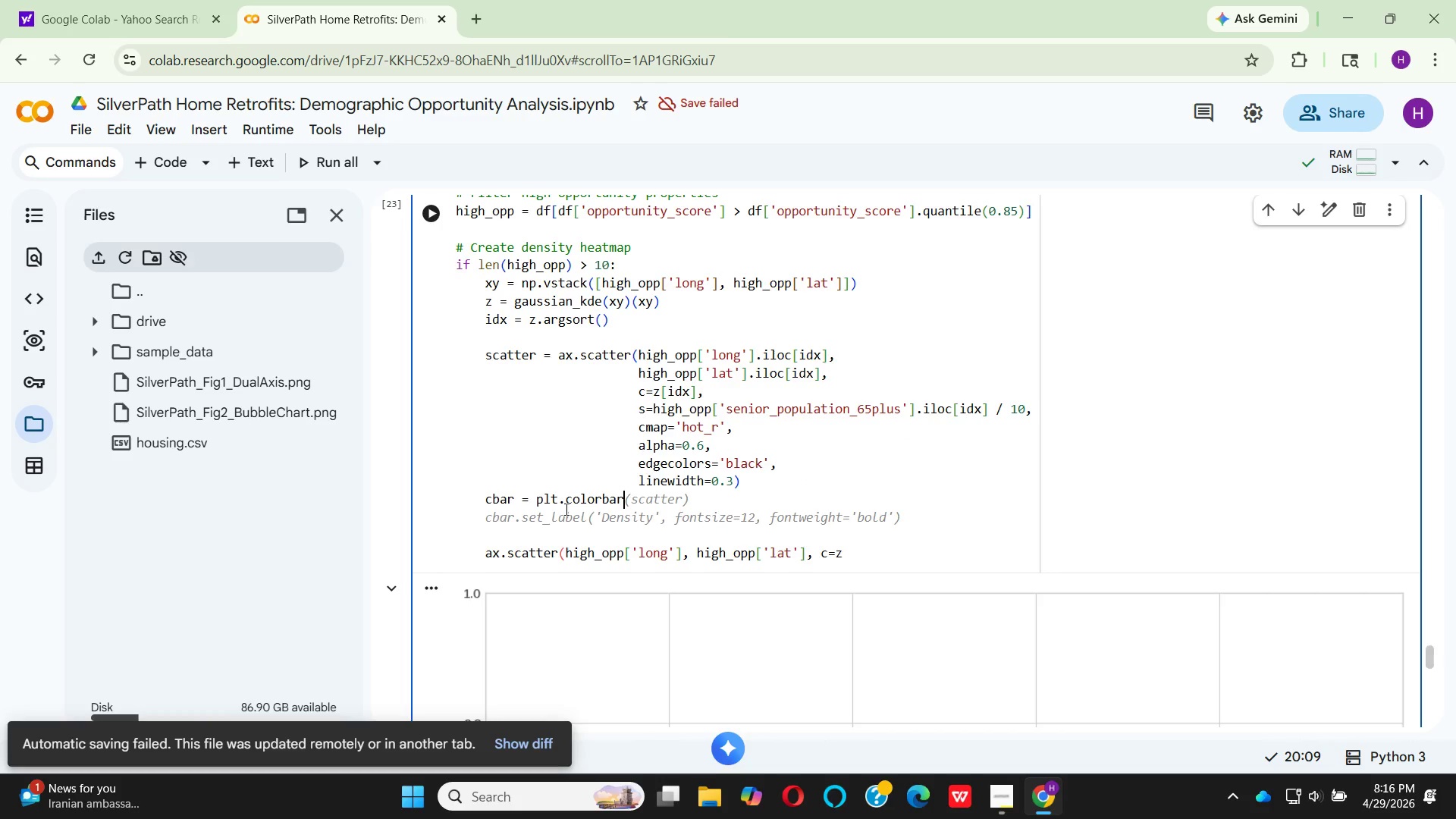 
type((sca)
 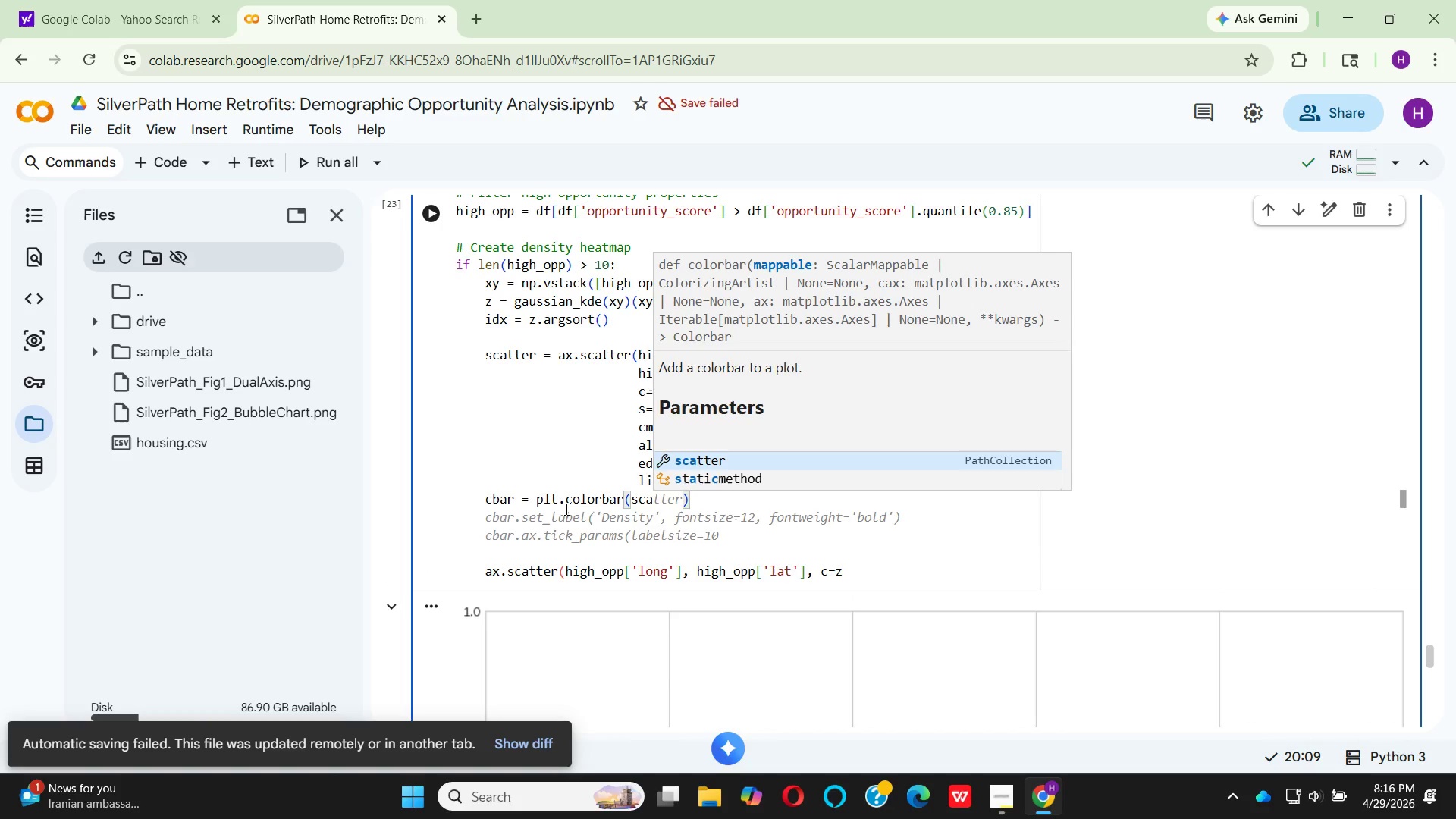 
key(Enter)
 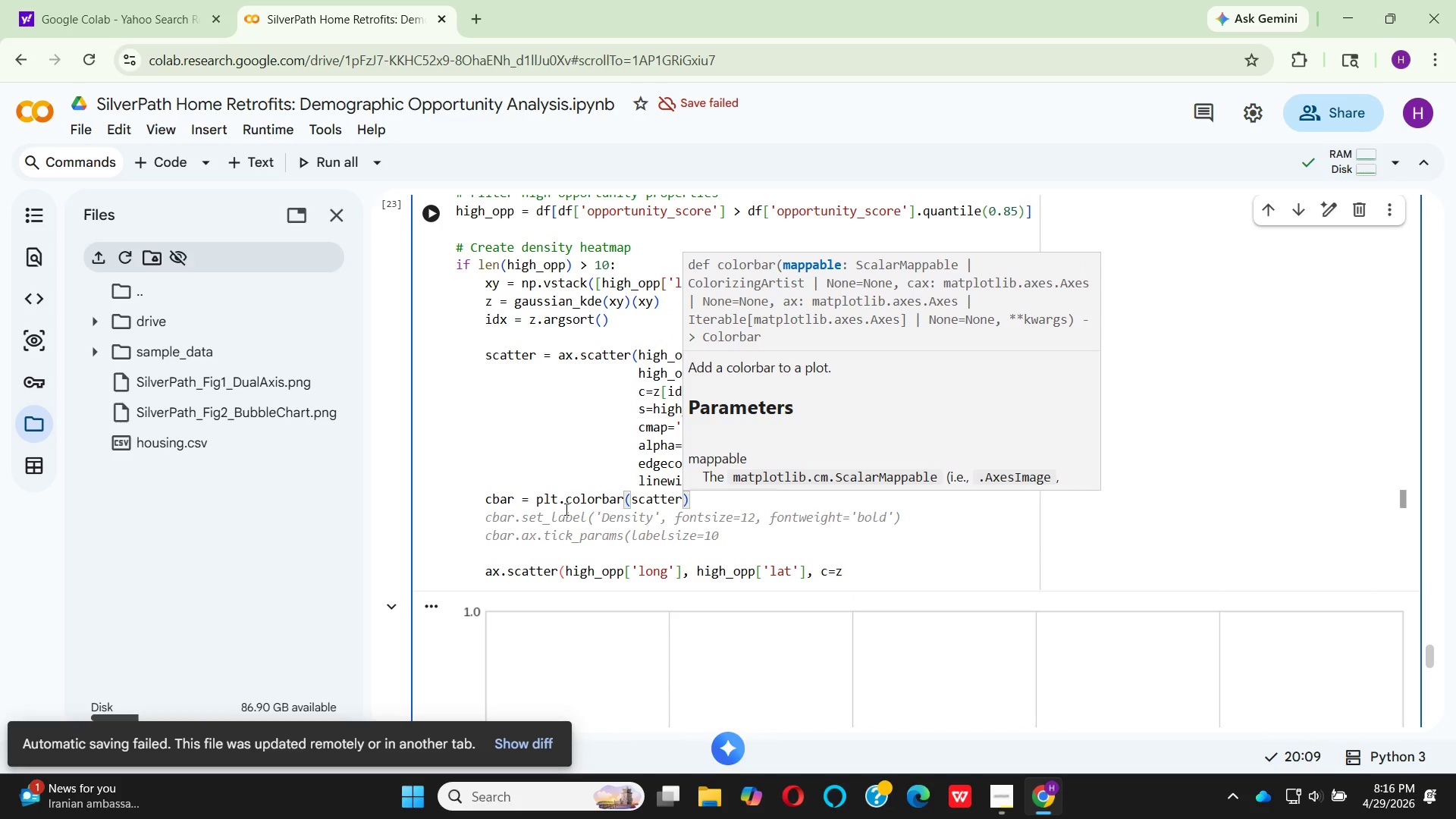 
key(ArrowRight)
 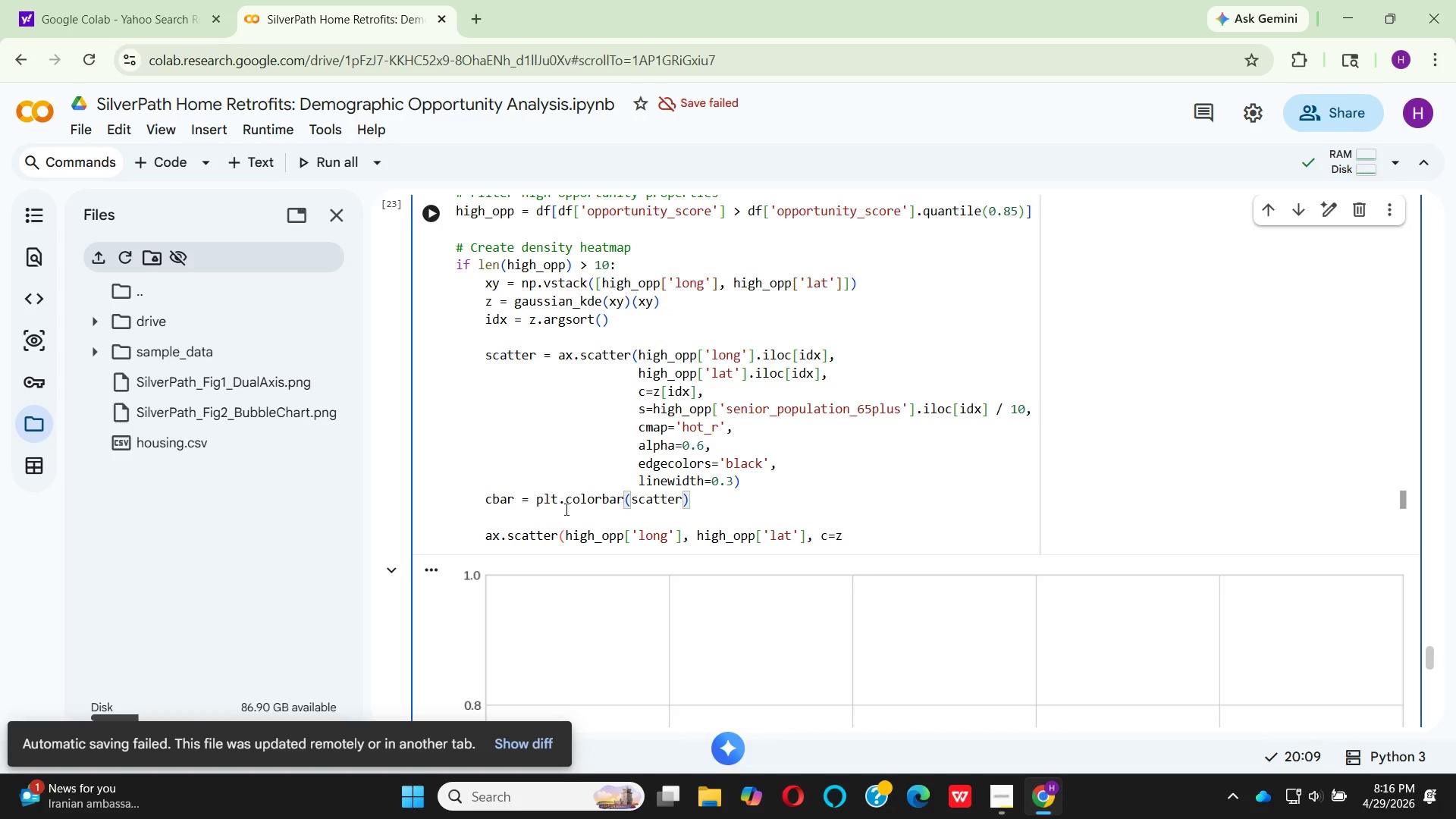 
key(Enter)
 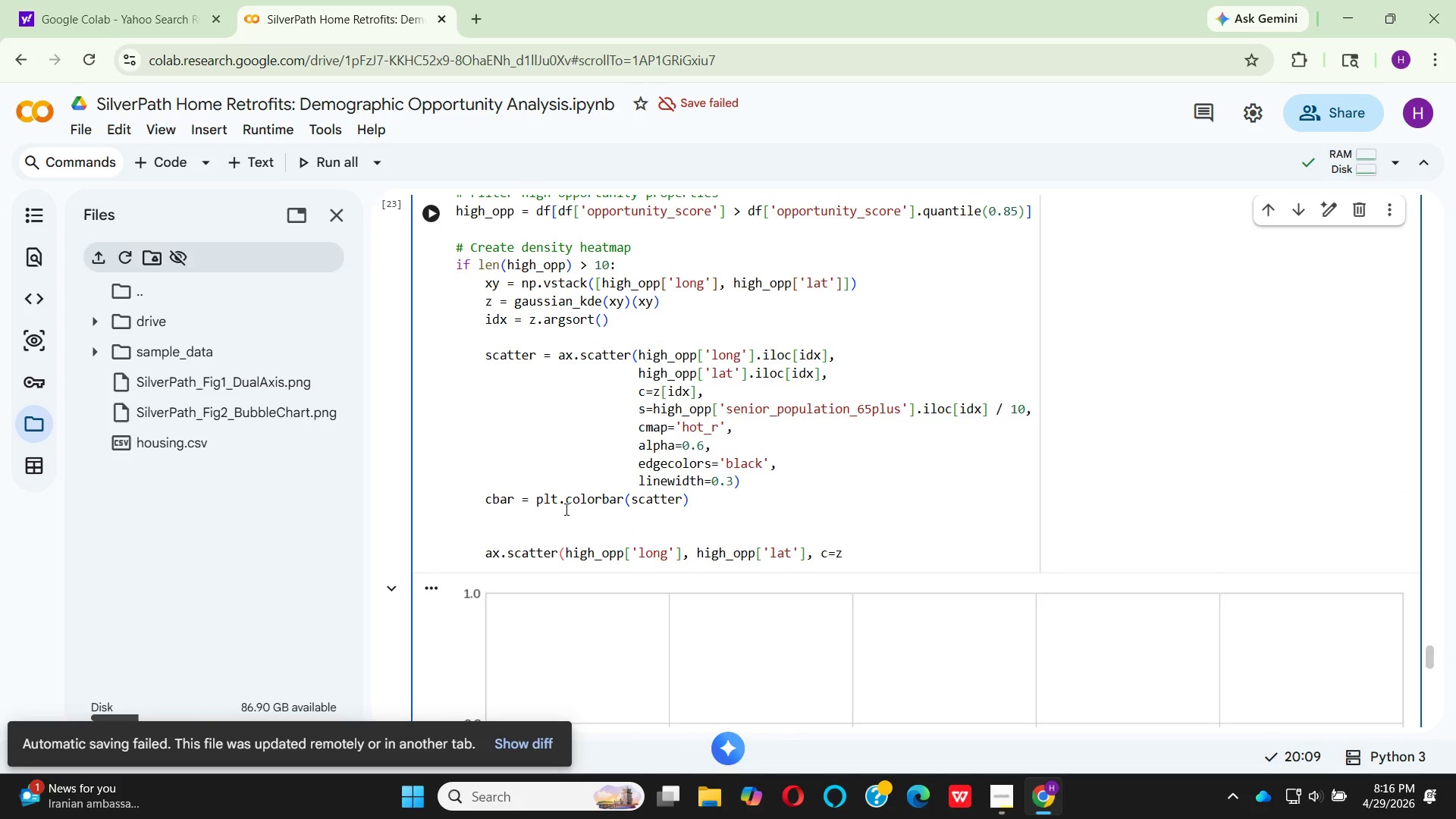 
type(cbar =)
key(Backspace)
key(Backspace)
type(.set)
 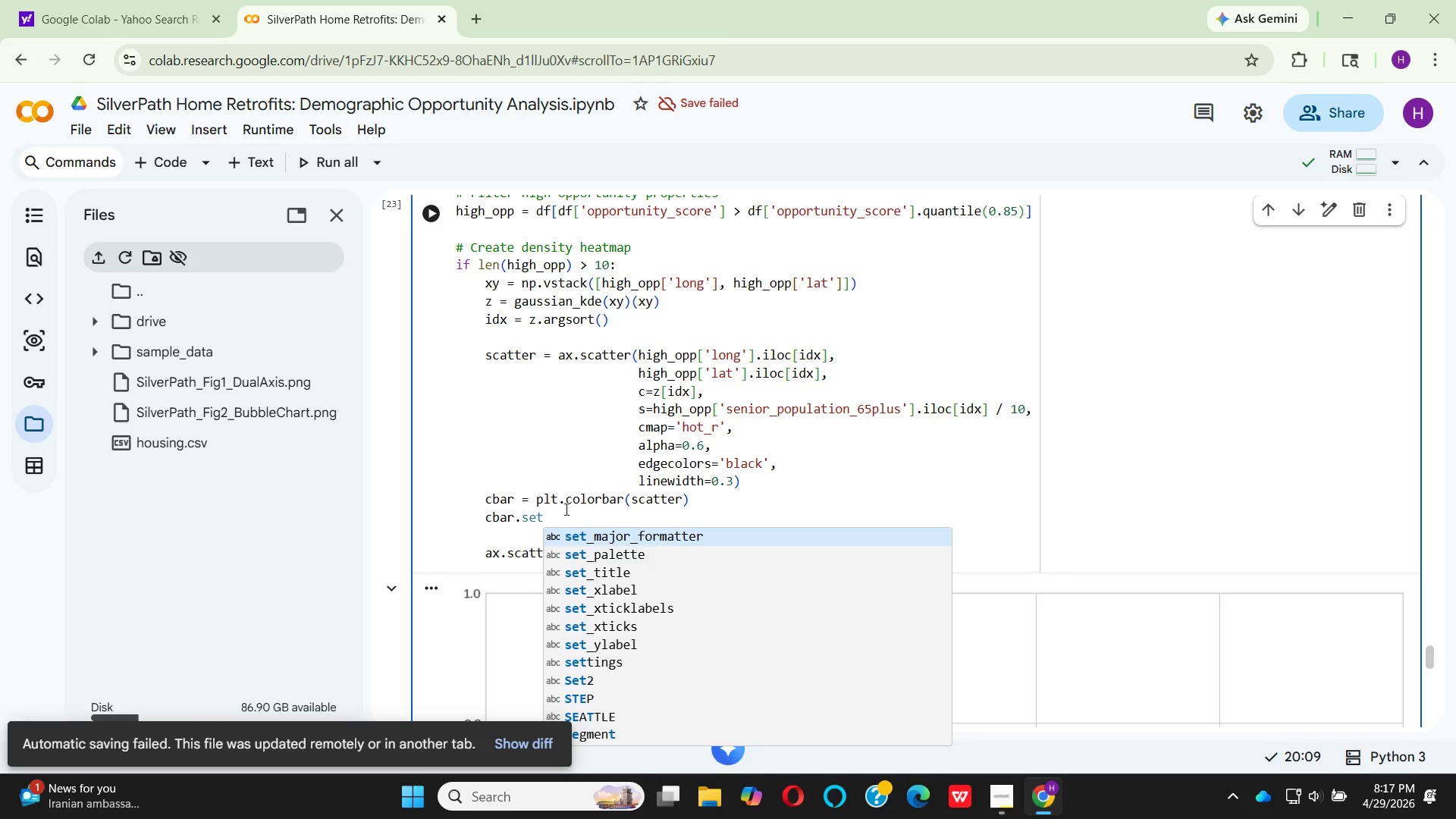 
wait(6.7)
 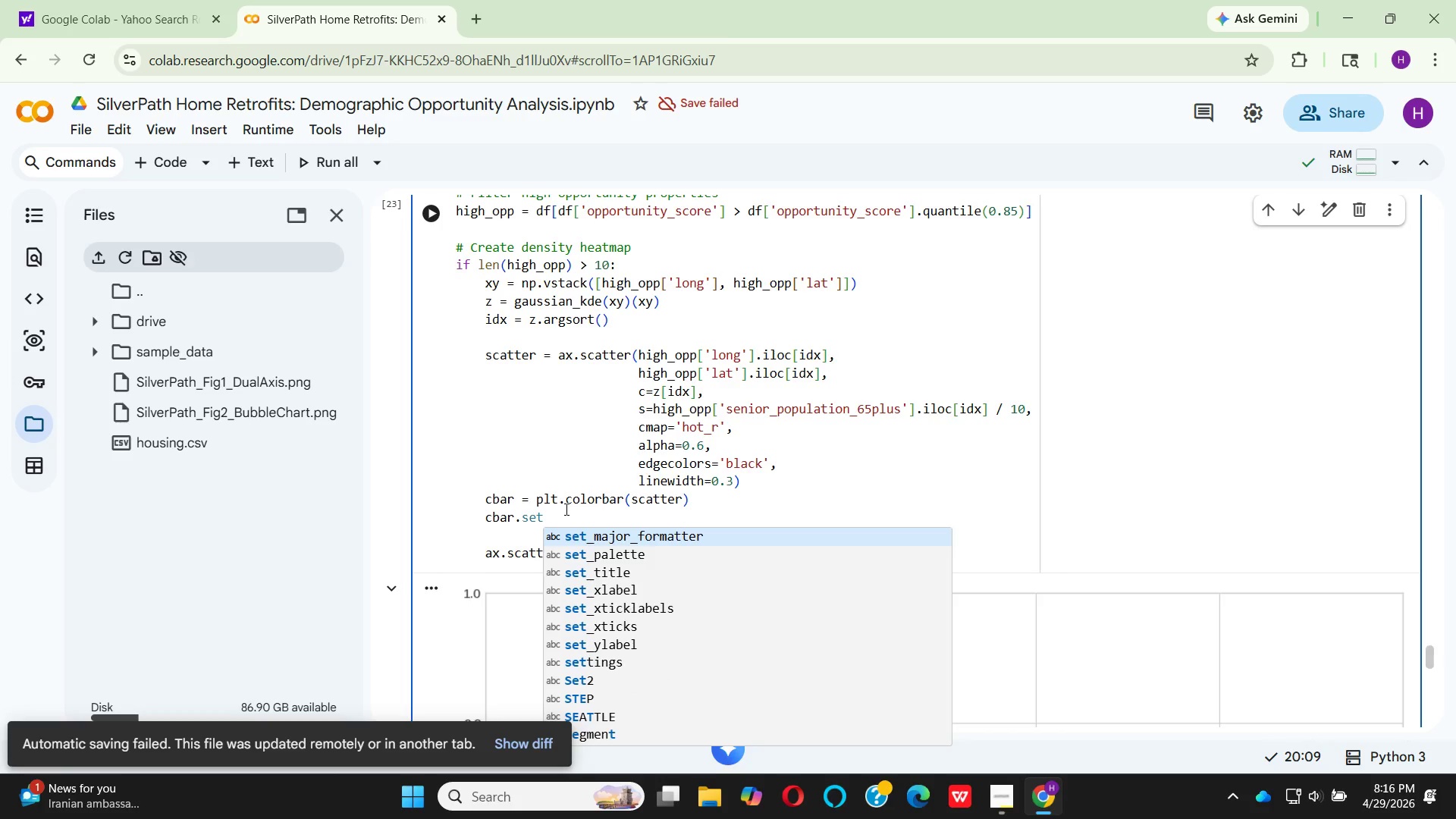 
key(Shift+Minus)
 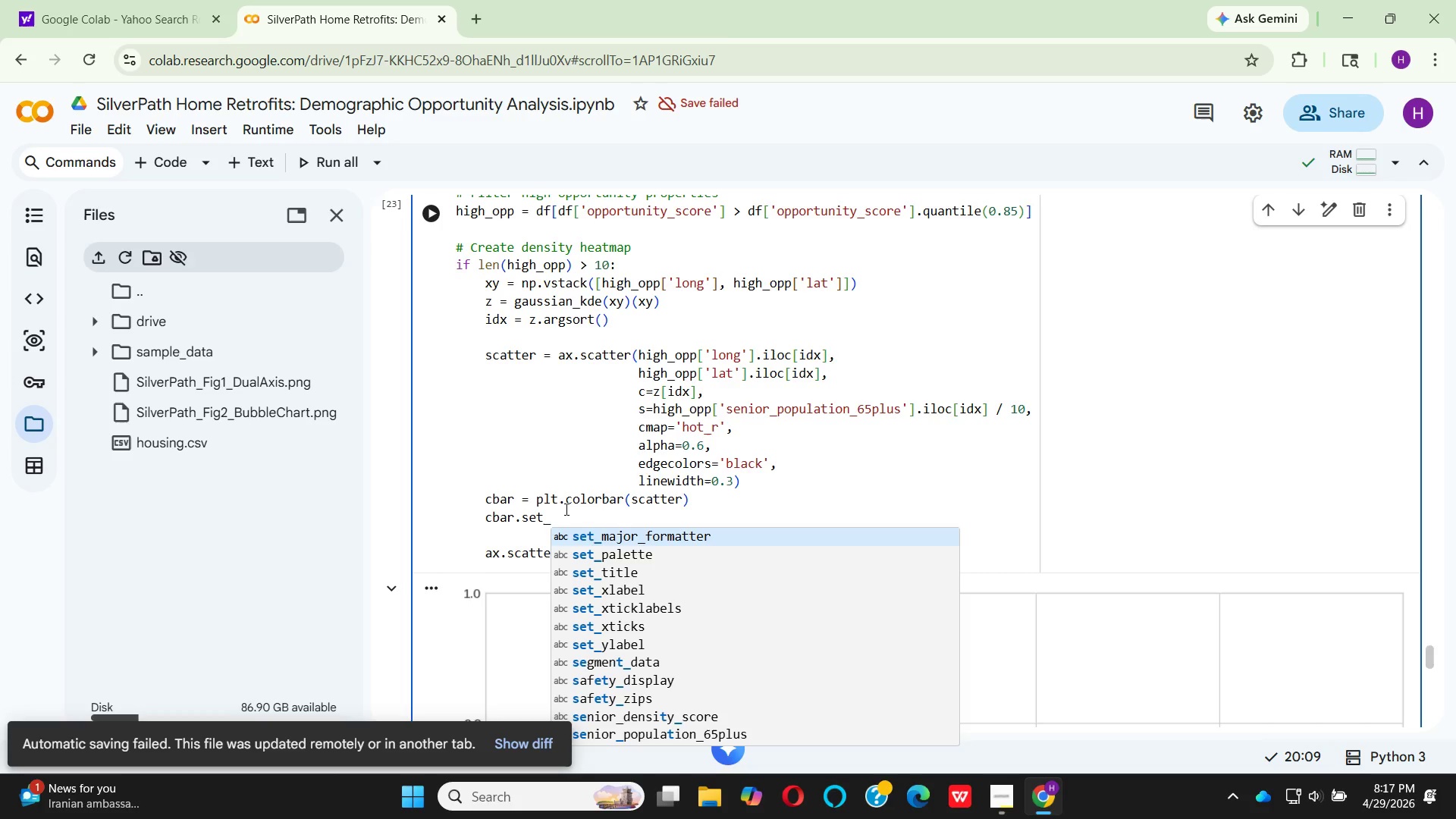 
type(label('oppo)
 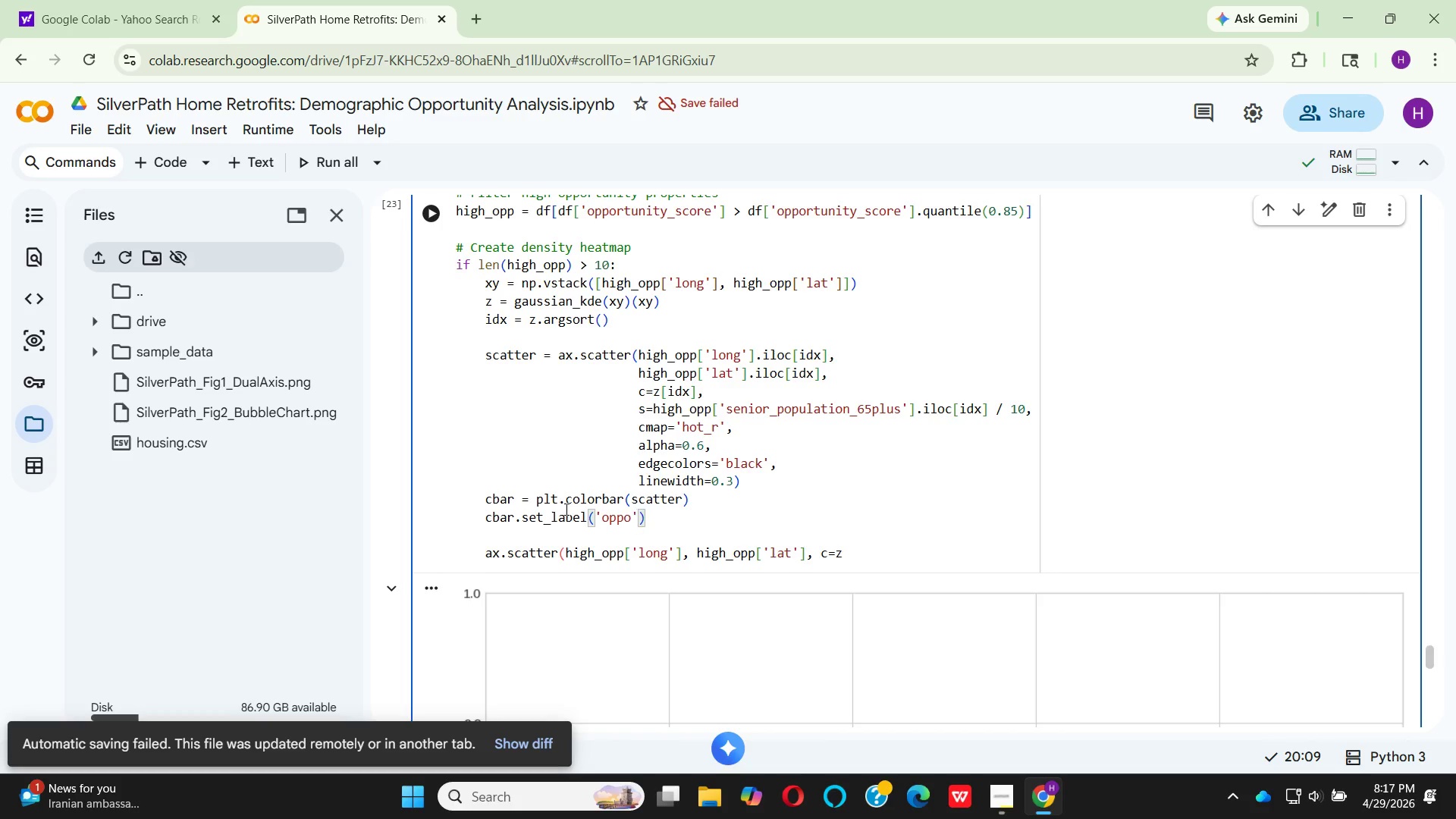 
type(rtunity ensity)
 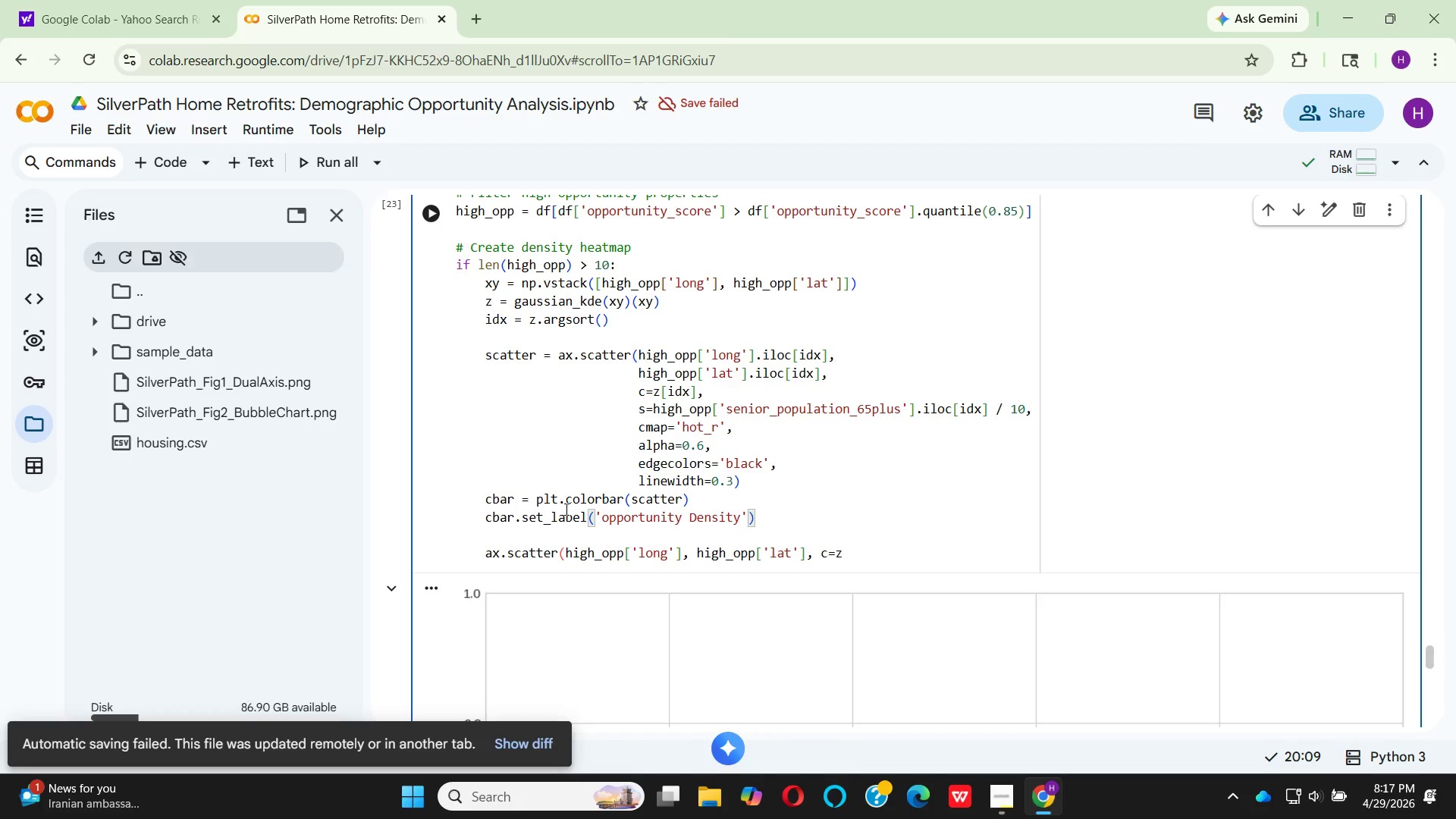 
hold_key(key=D, duration=0.33)
 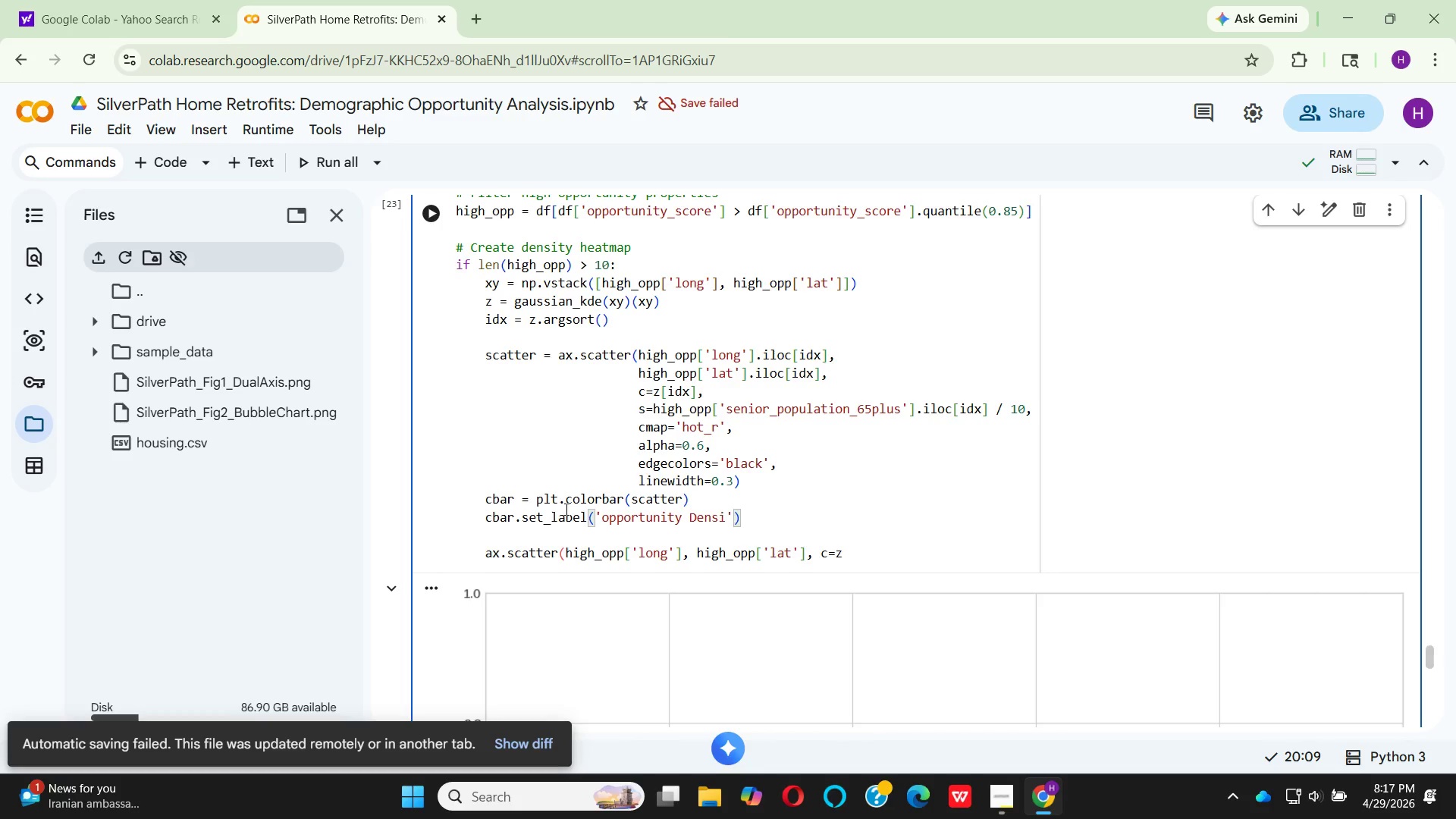 
key(ArrowRight)
 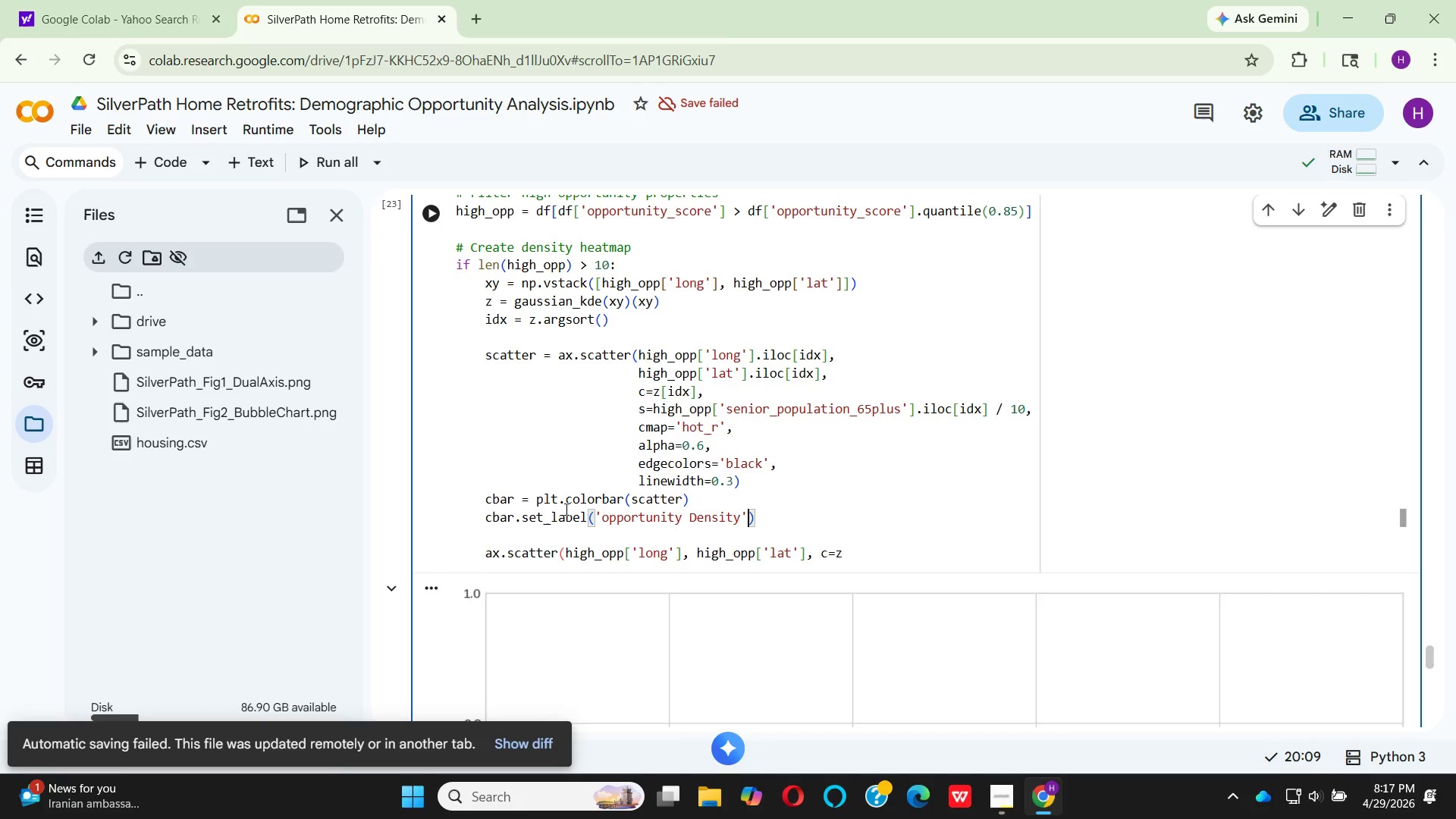 
key(Comma)
 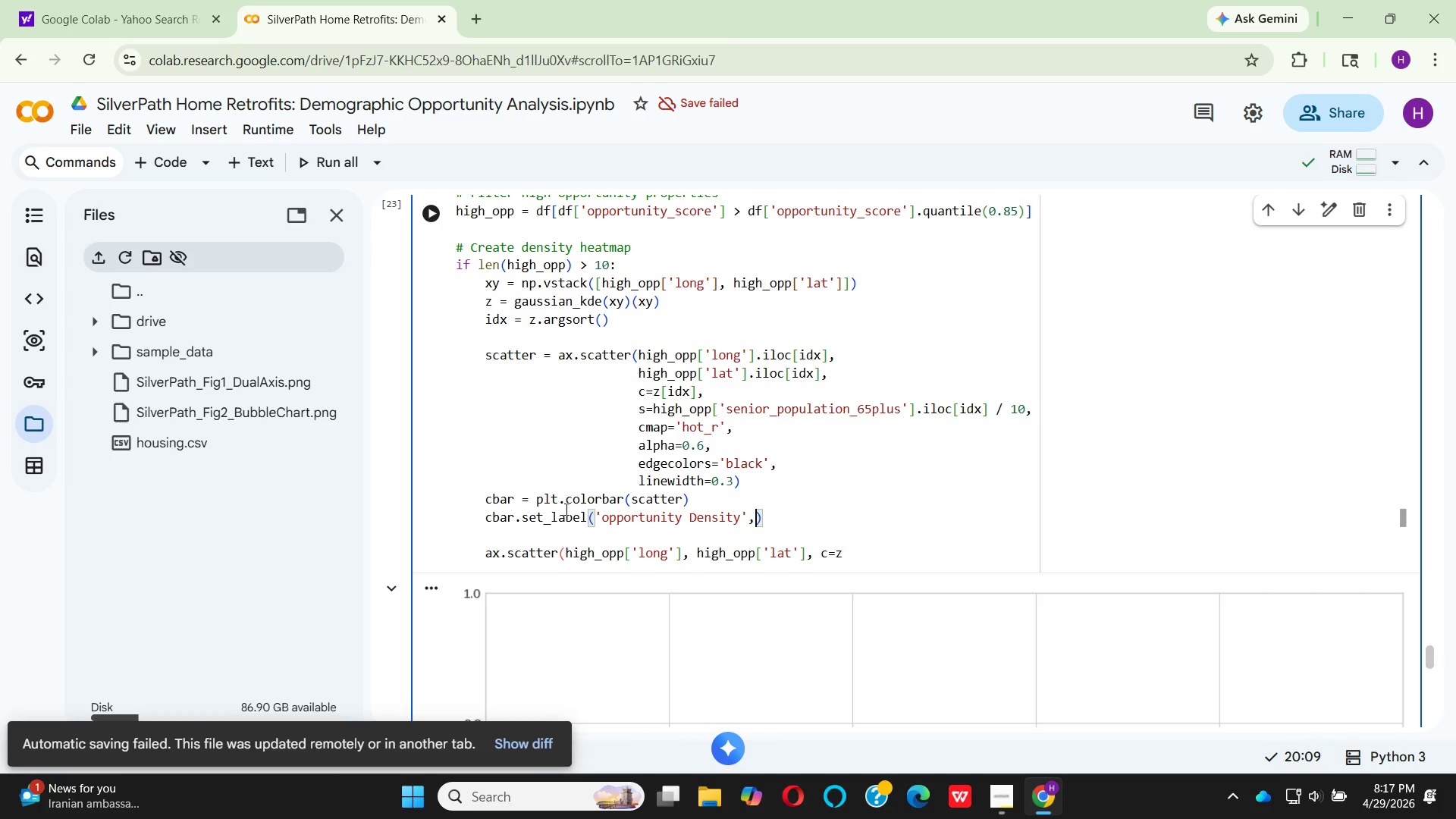 
key(Space)
 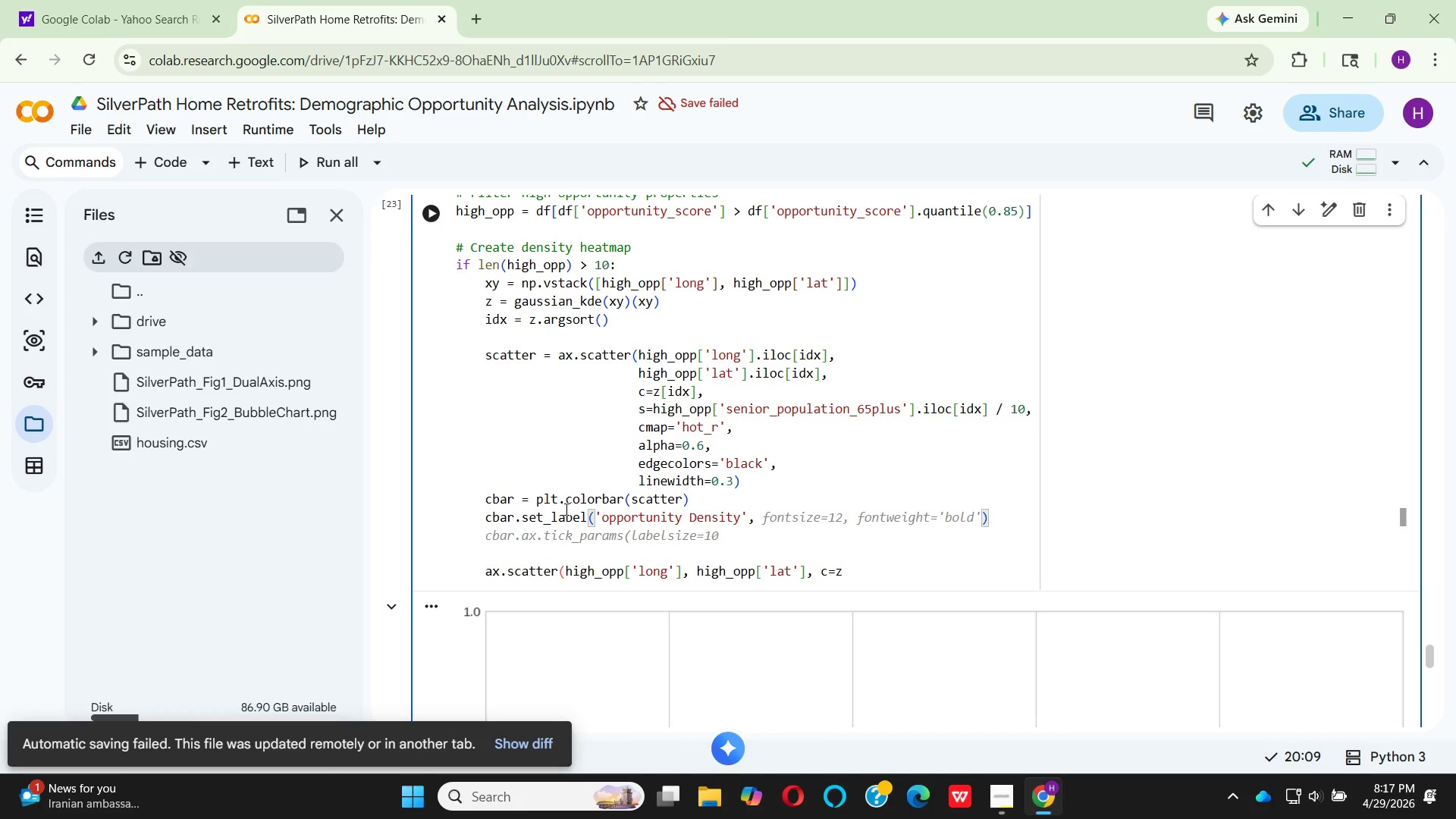 
type(fontsize=11)
 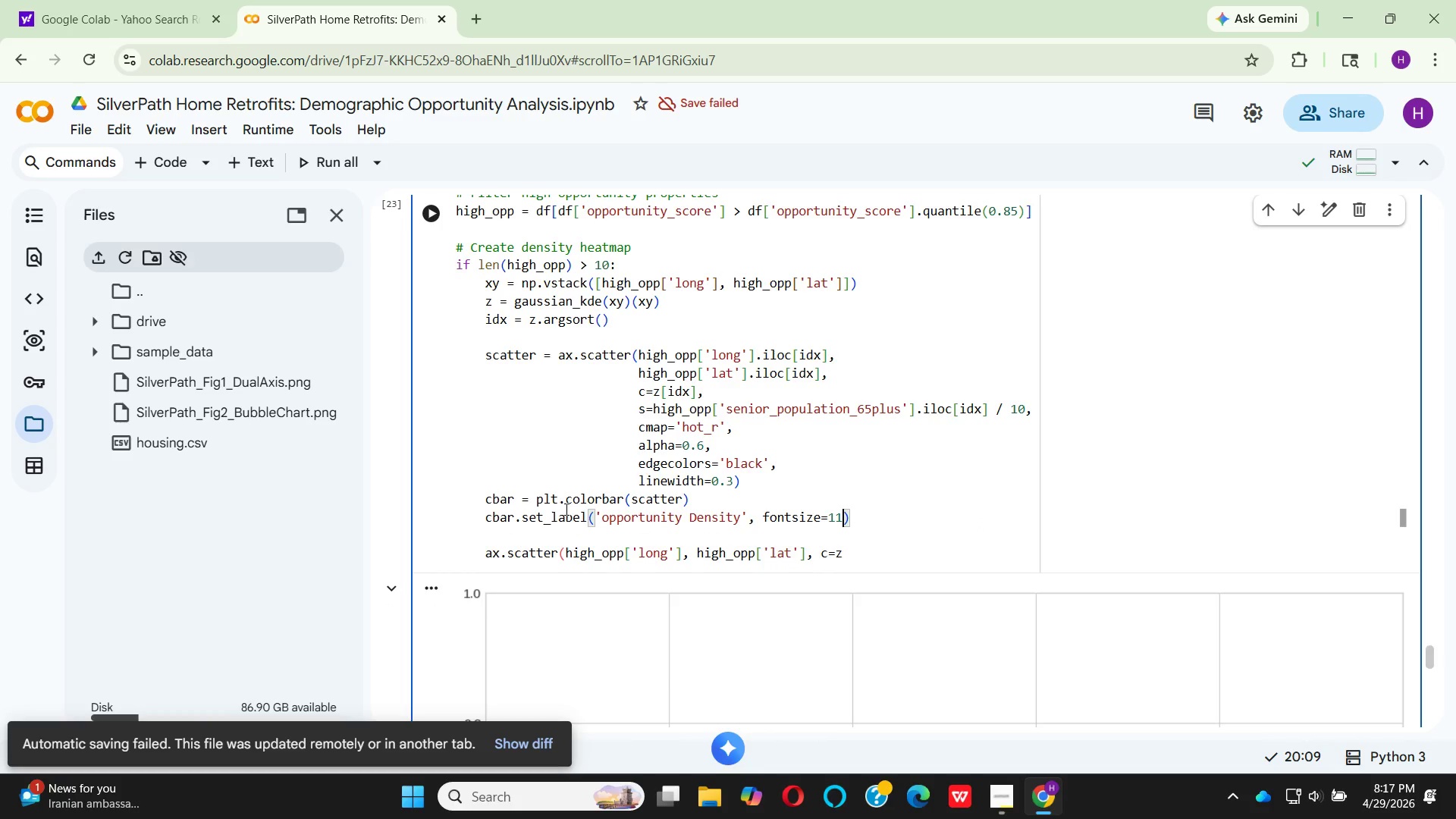 
key(ArrowRight)
 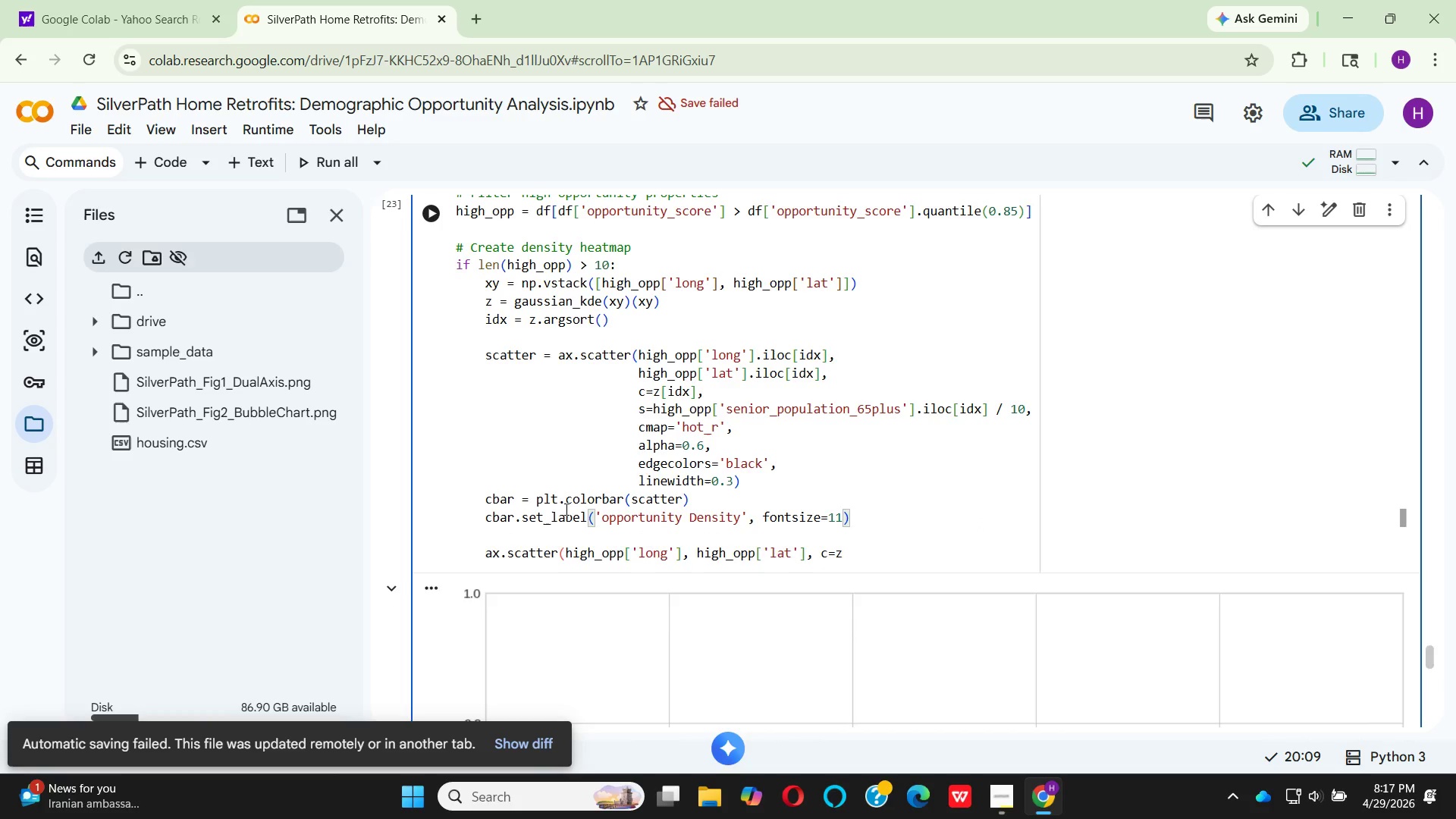 
key(Enter)
 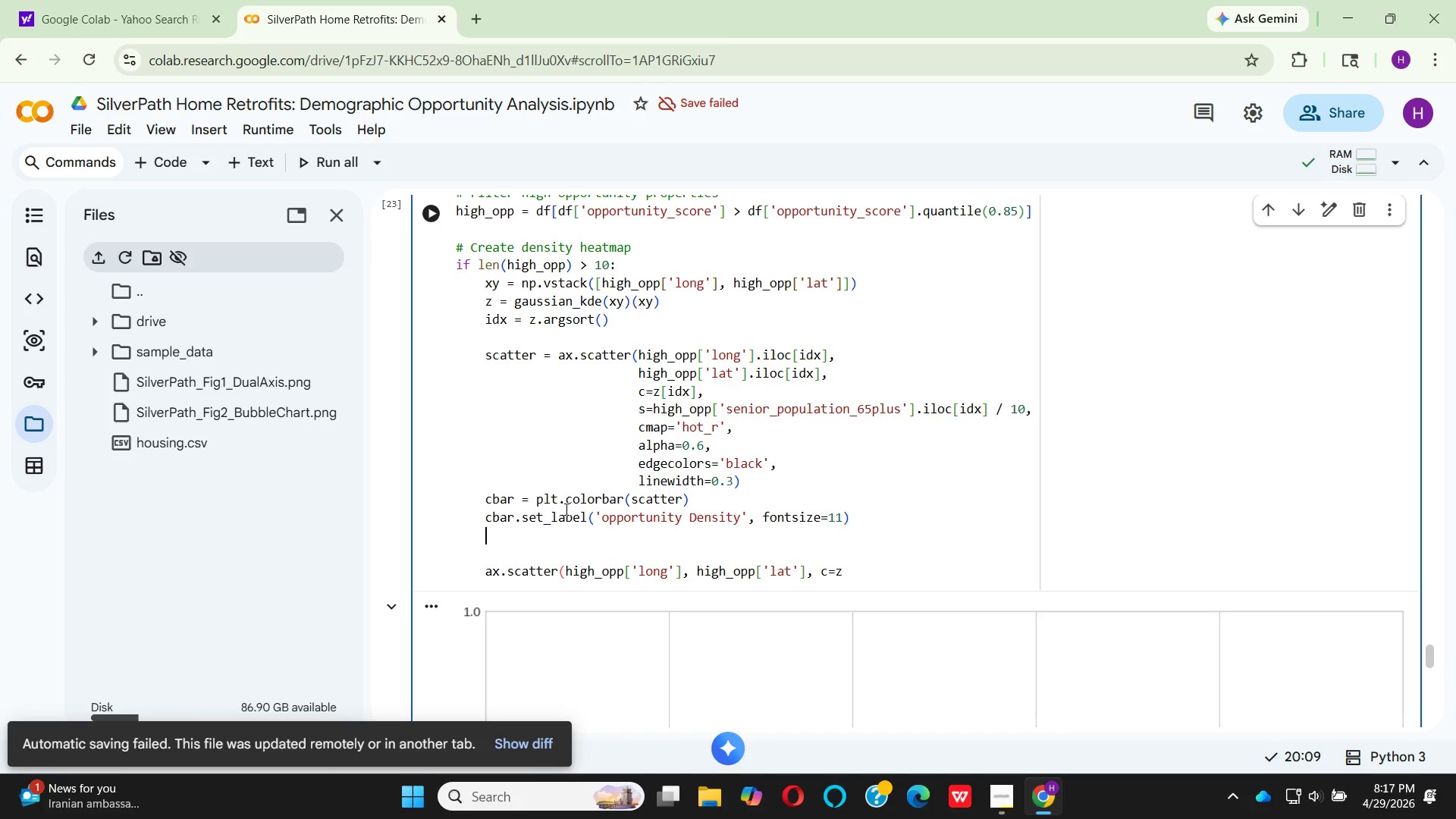 
key(Enter)
 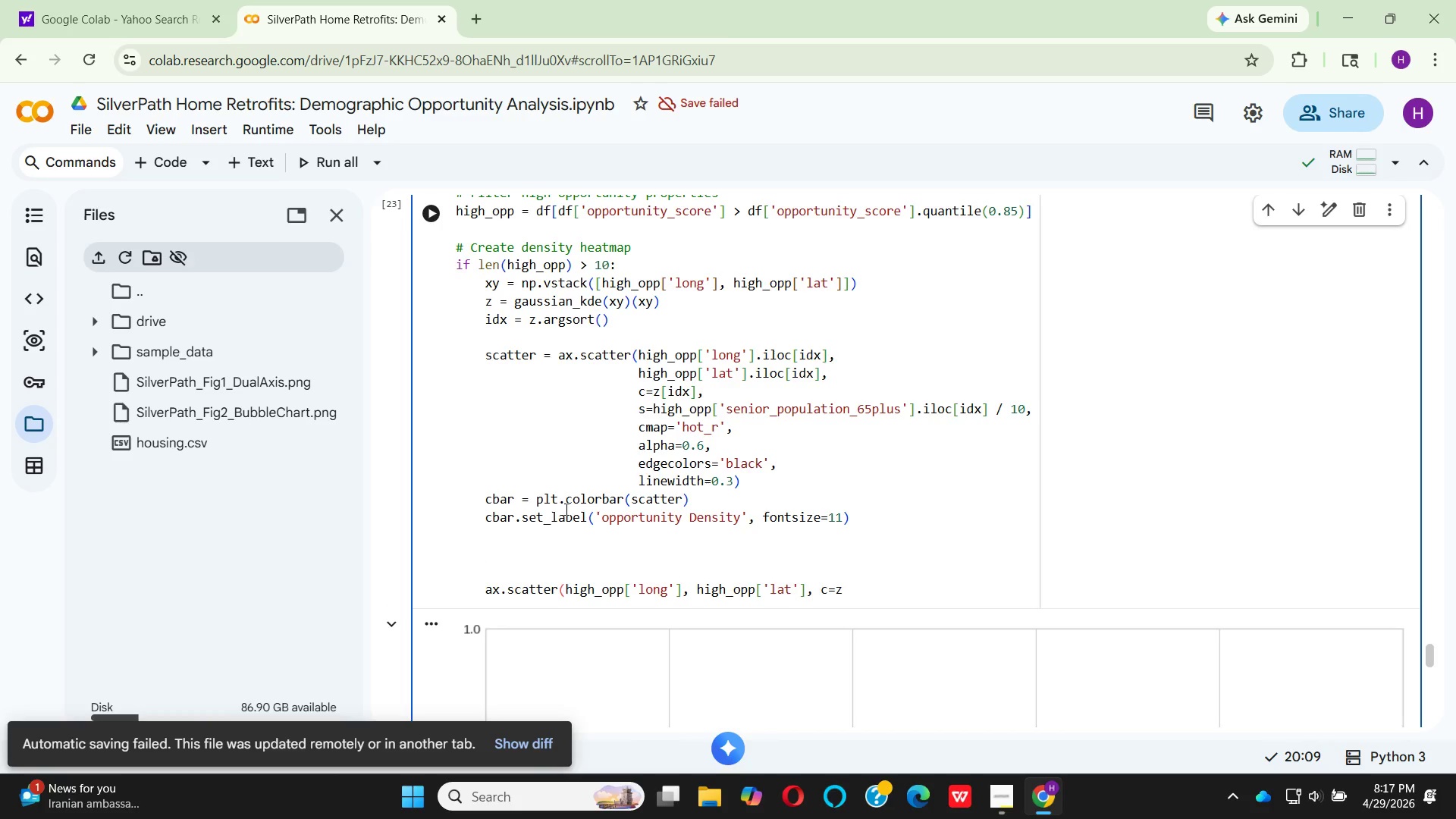 
key(Backspace)
 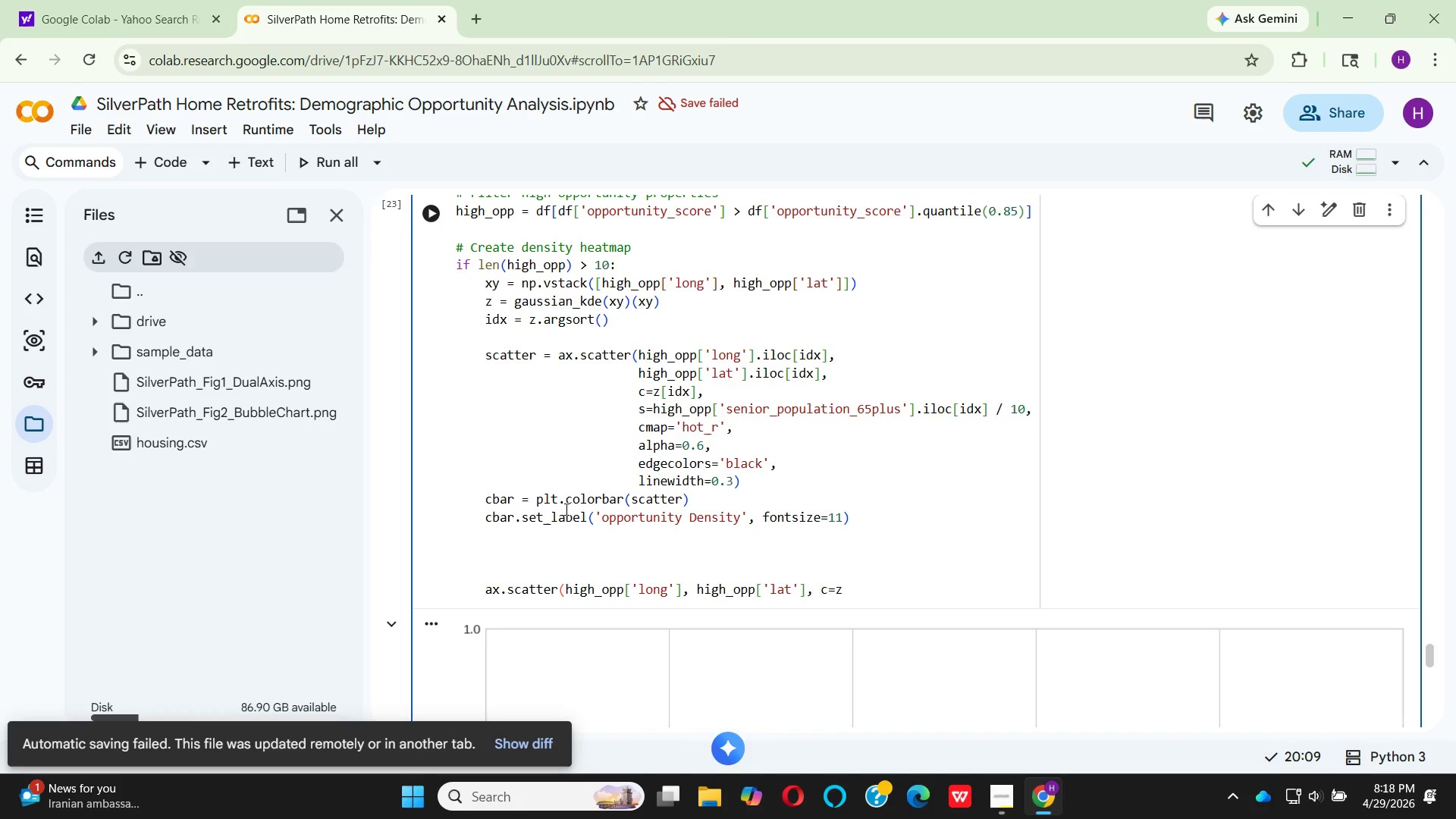 
key(Backspace)
 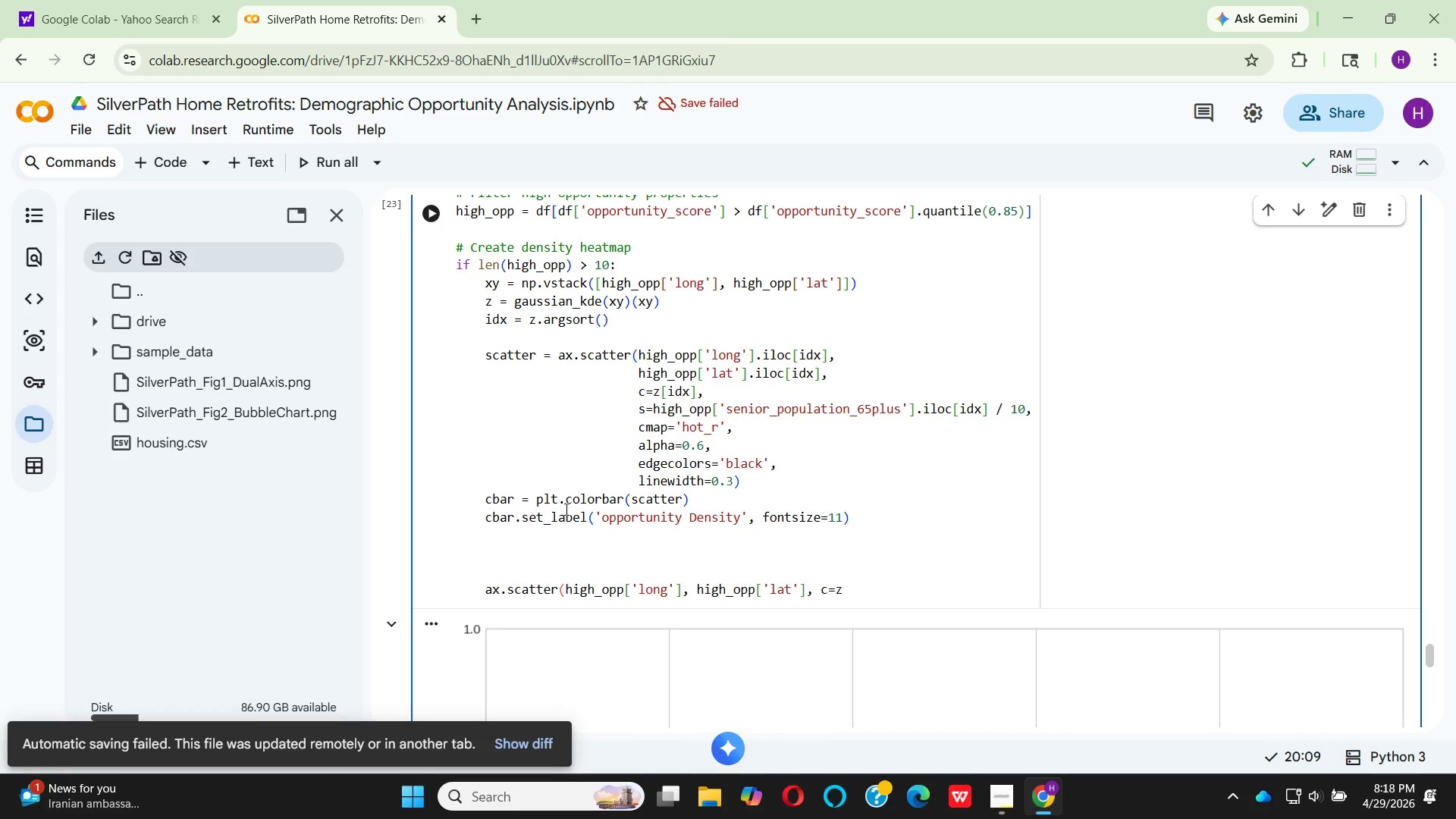 
key(Backspace)
 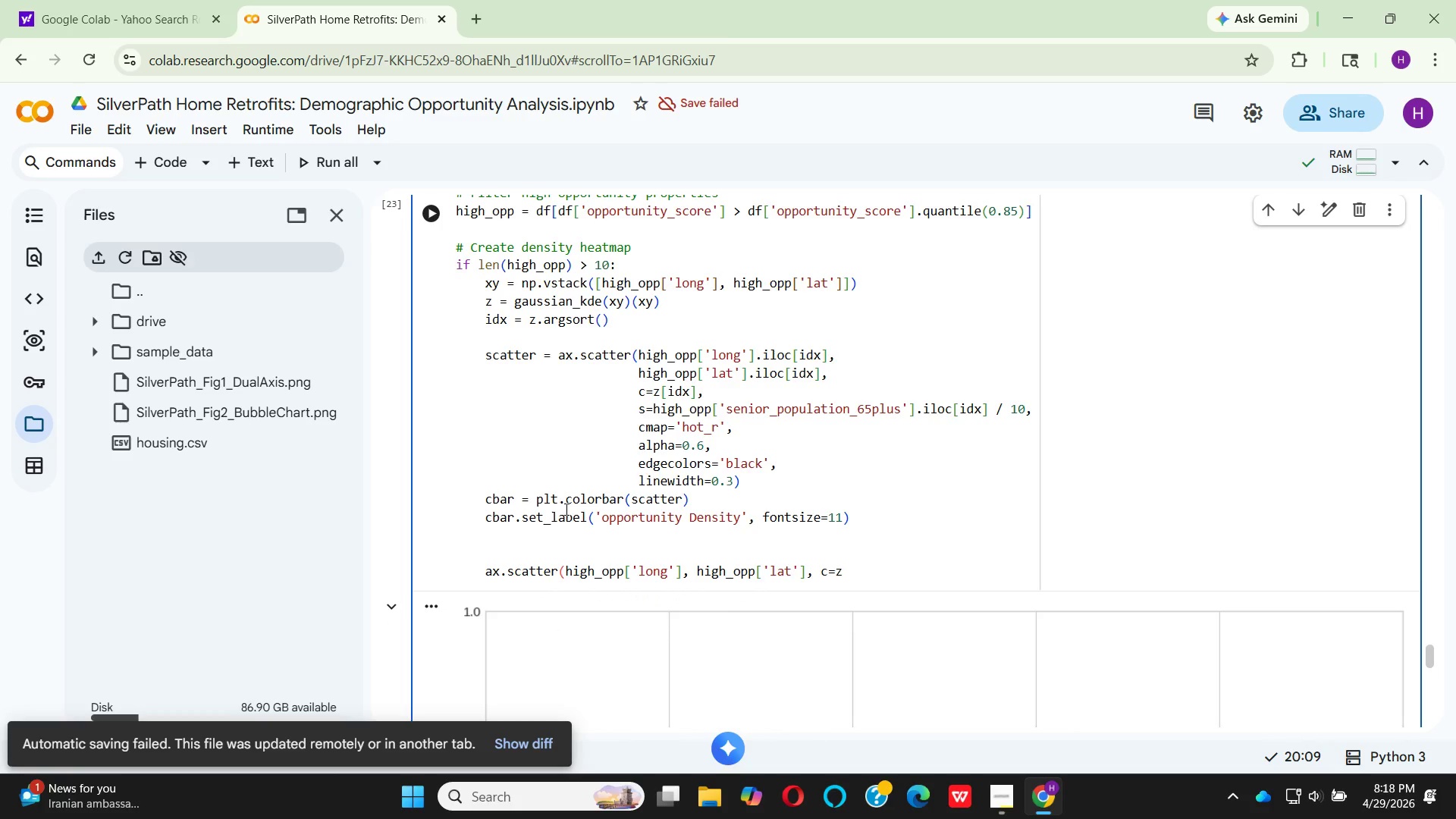 
key(Enter)
 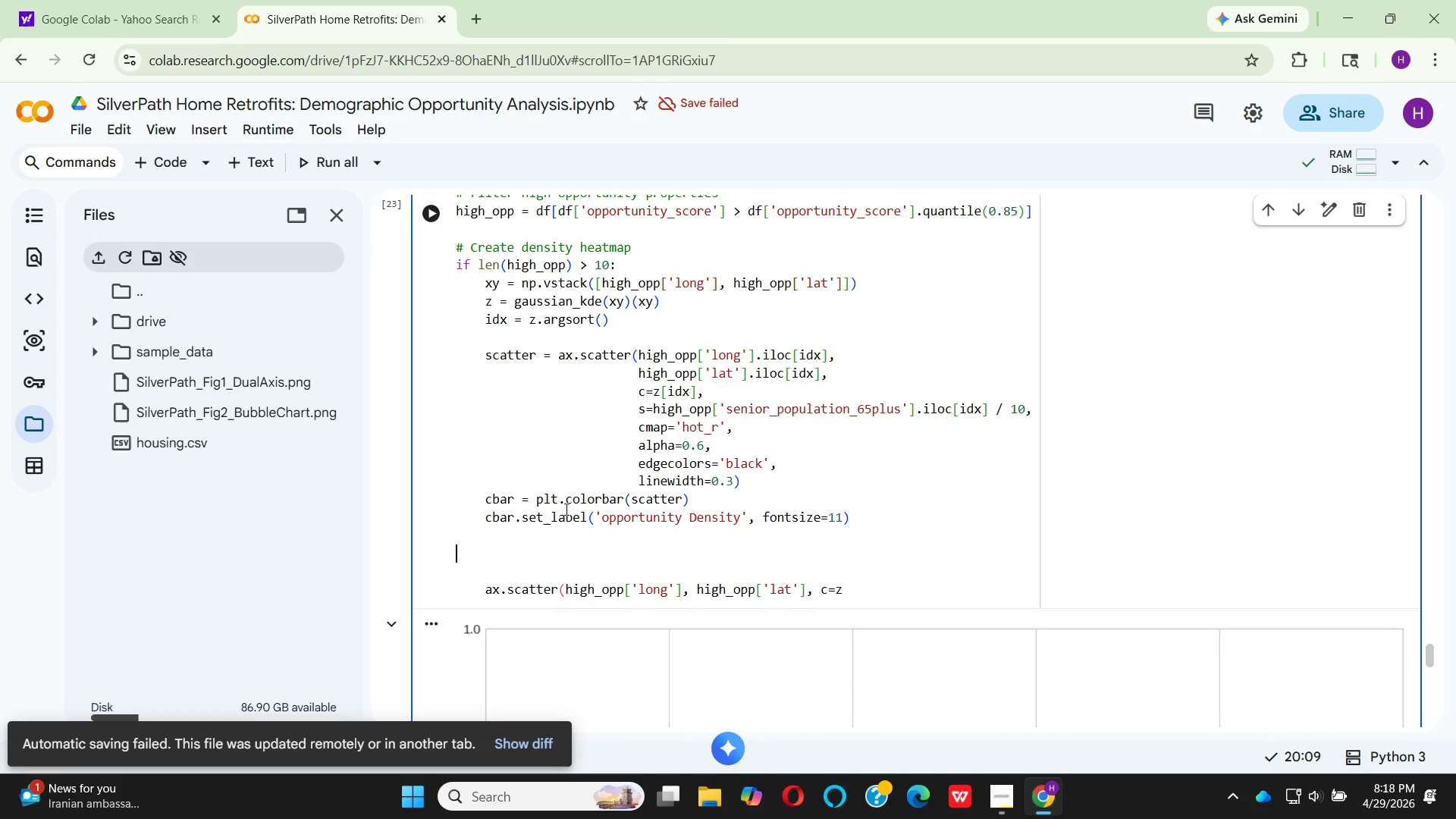 
type(# Add city labe)
 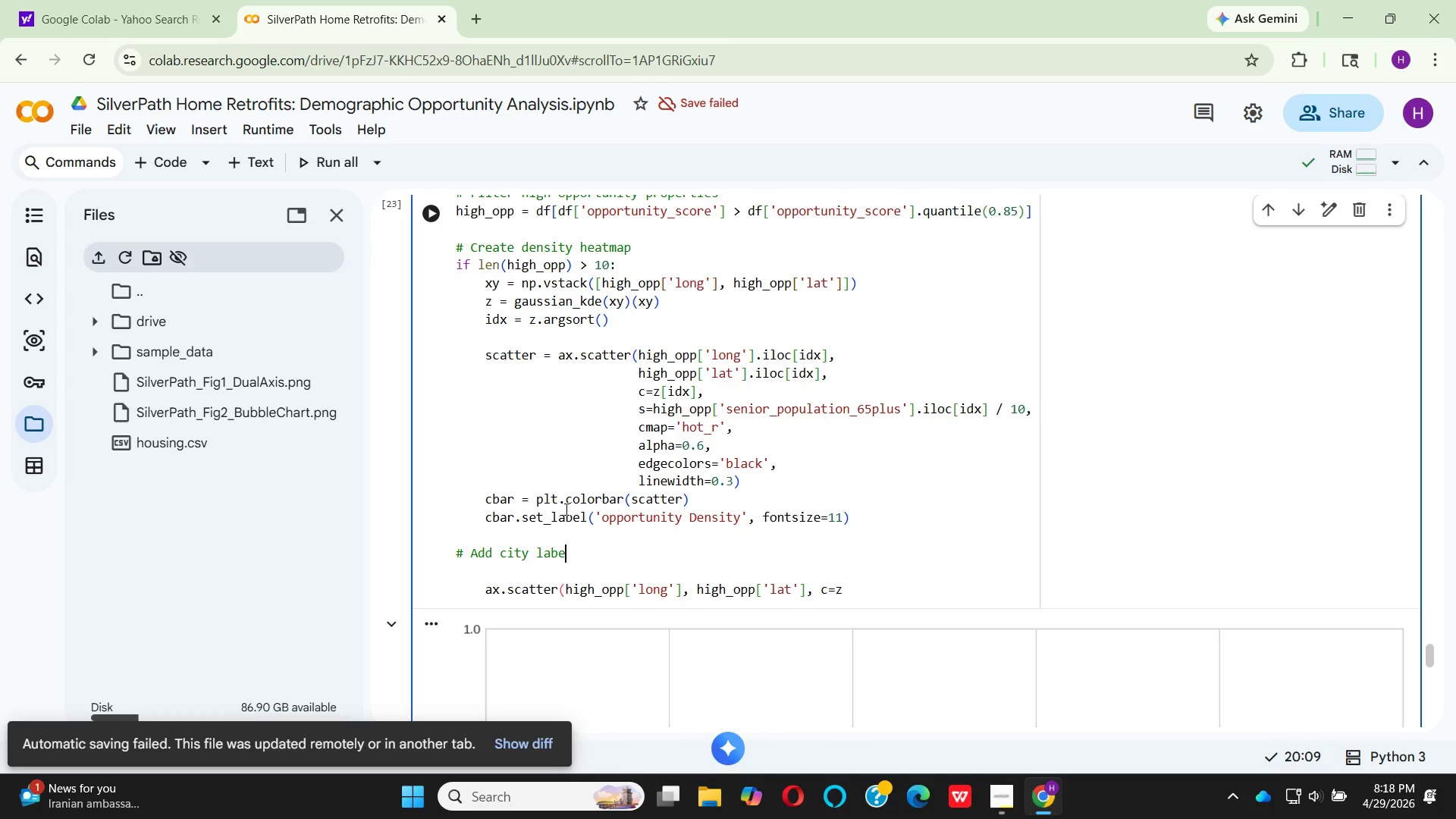 
type(ls)
 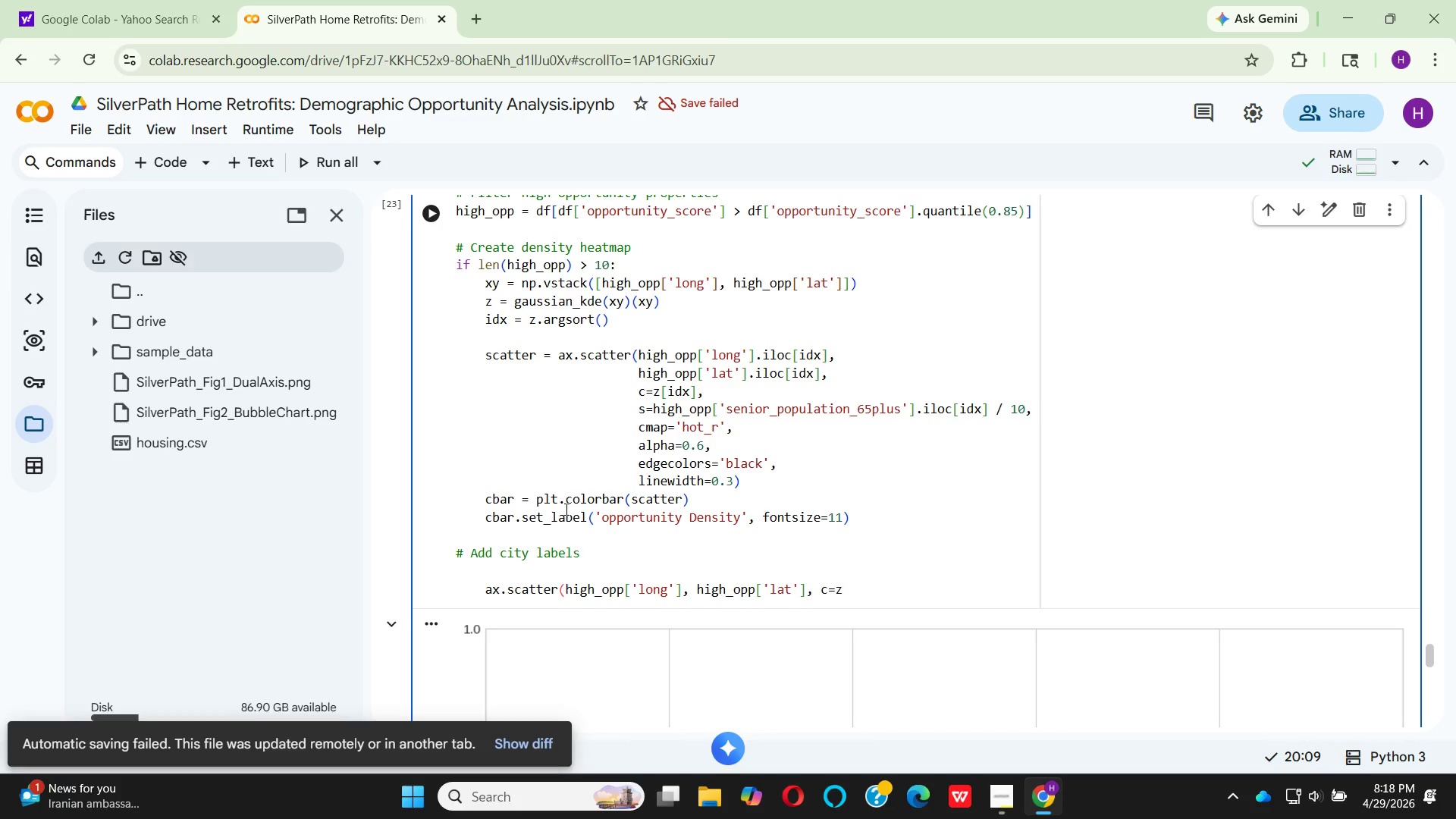 
key(Enter)
 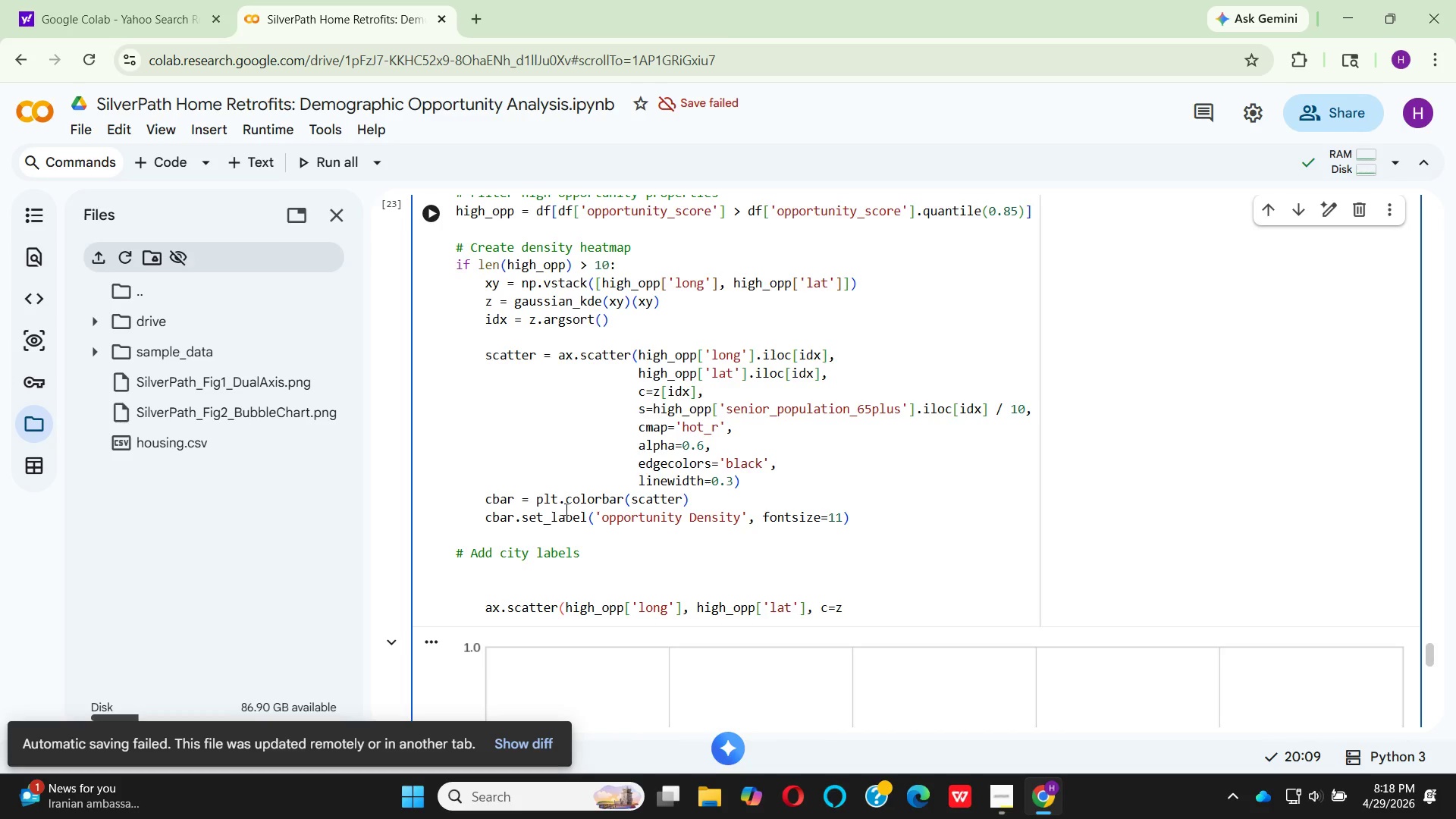 
wait(9.92)
 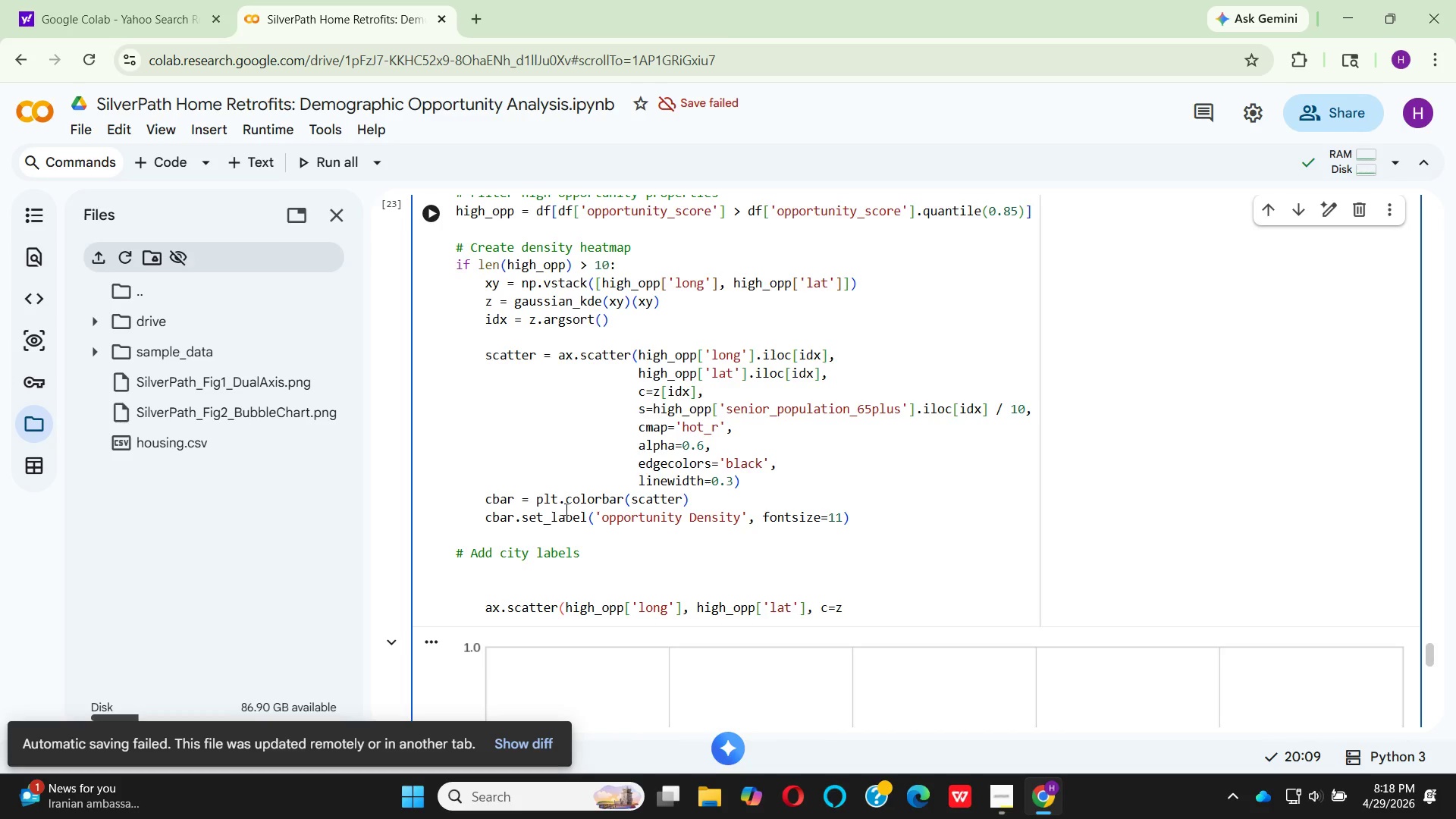 
type(cities = )
 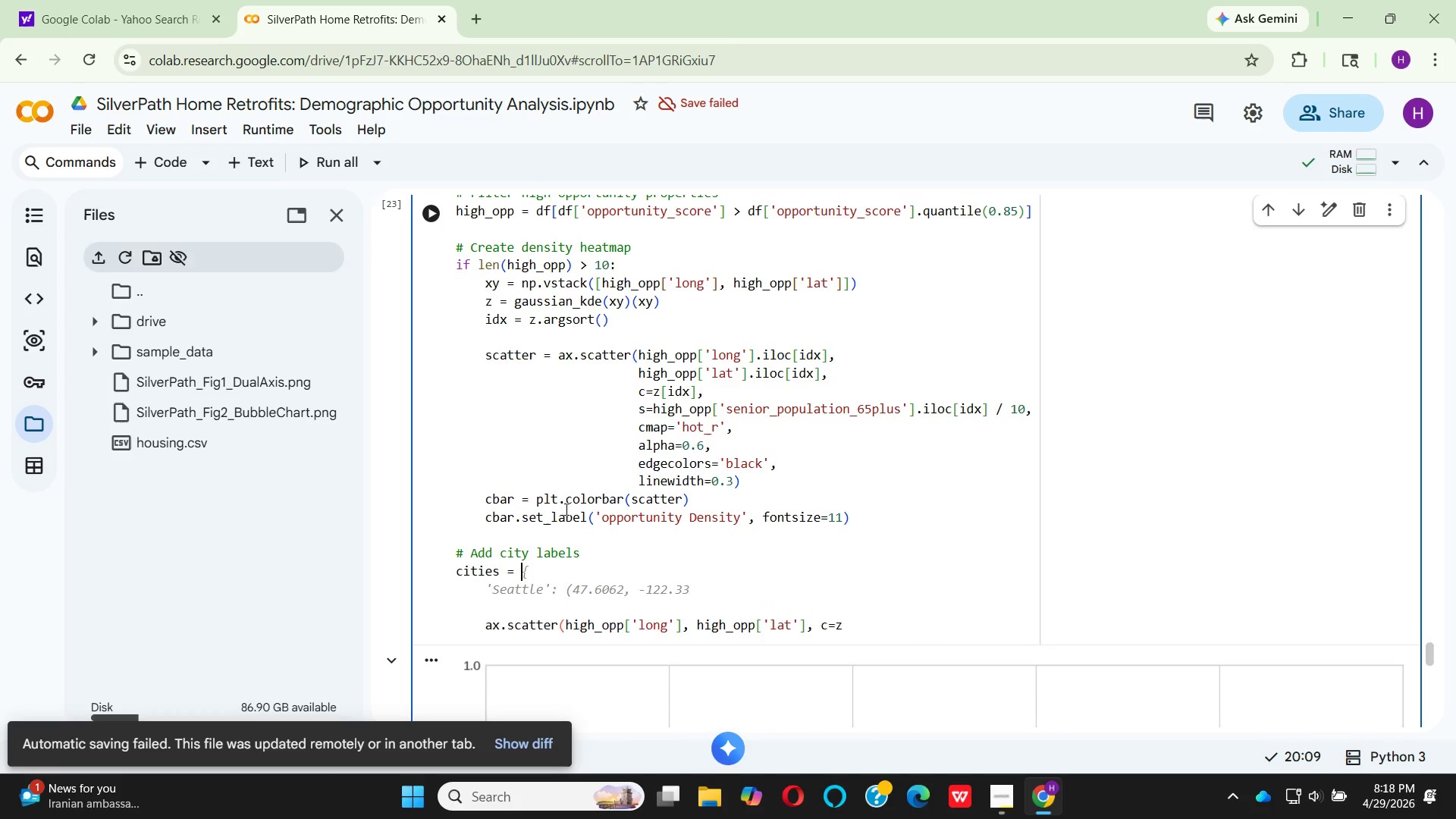 
type({'Seattle)
 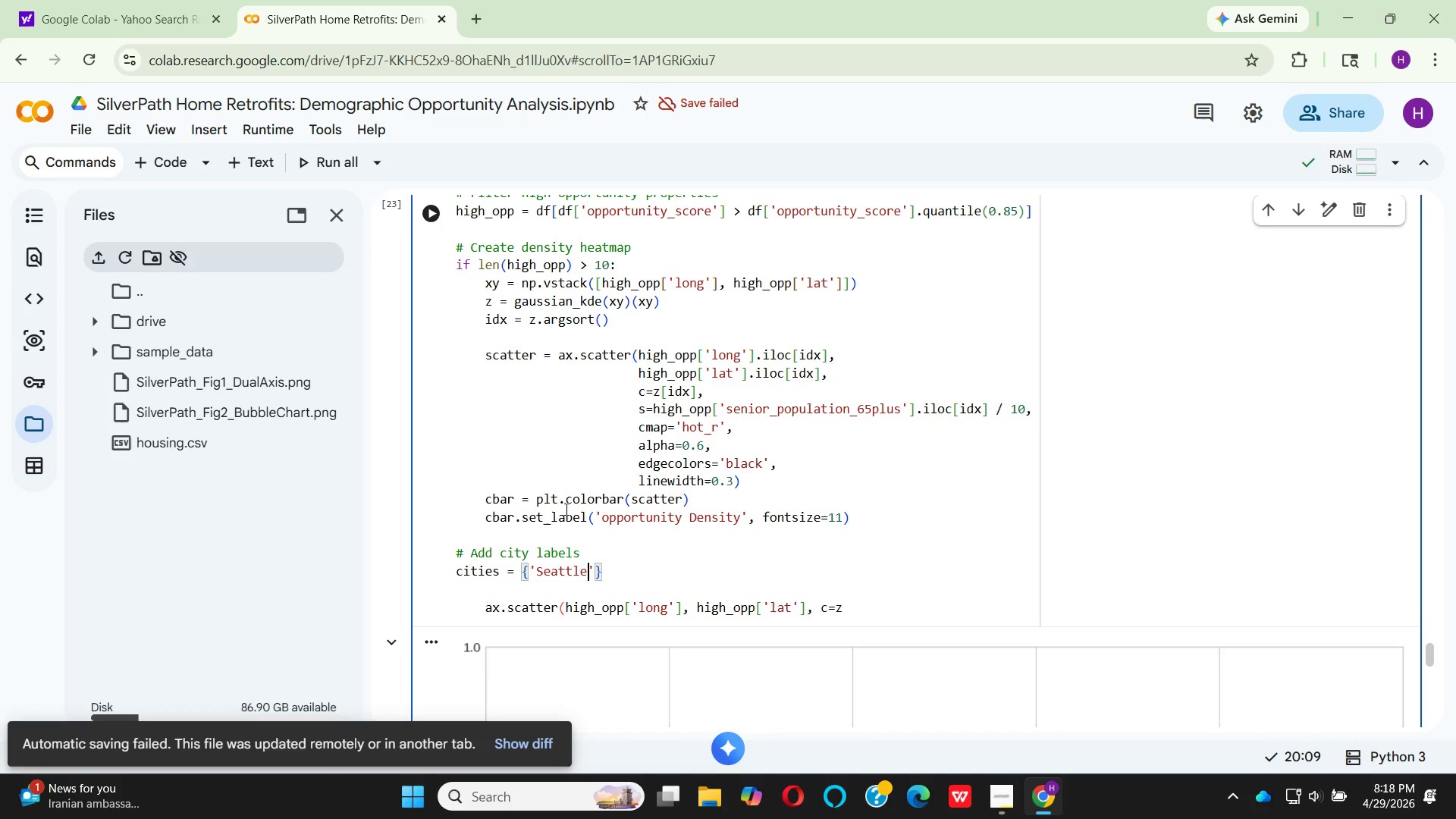 
key(ArrowRight)
 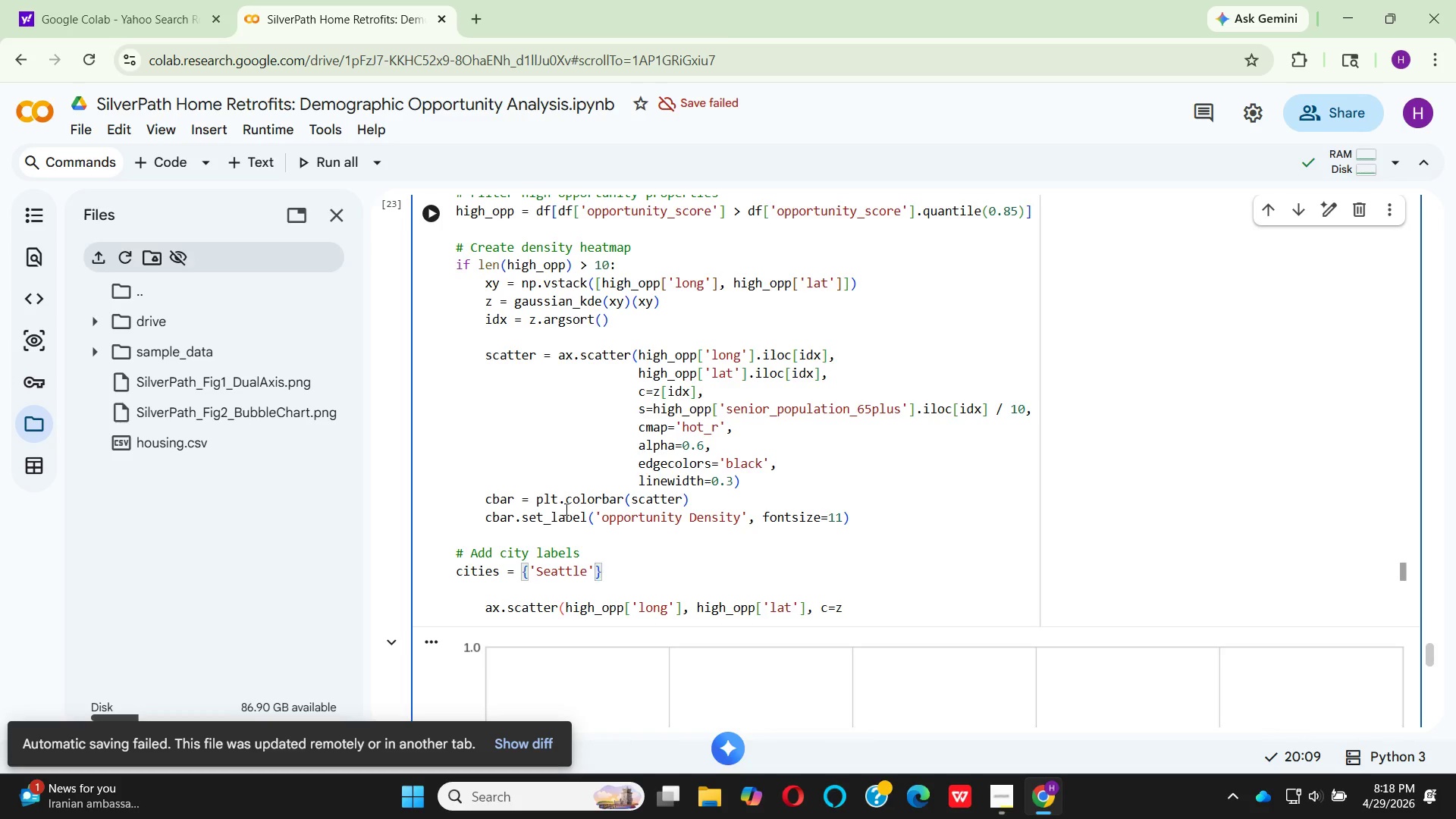 
type(: (-122.33)
 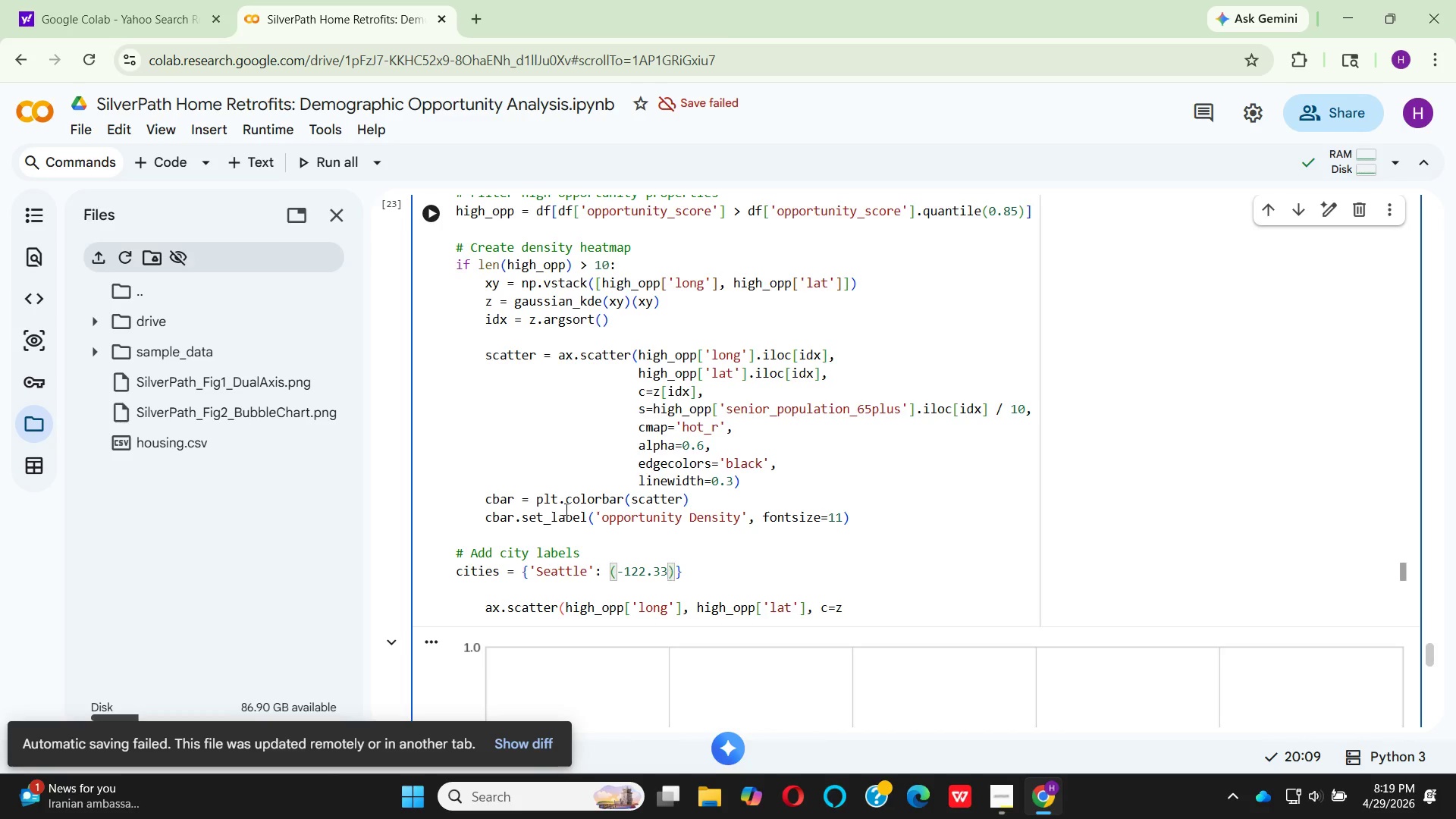 
key(ArrowRight)
 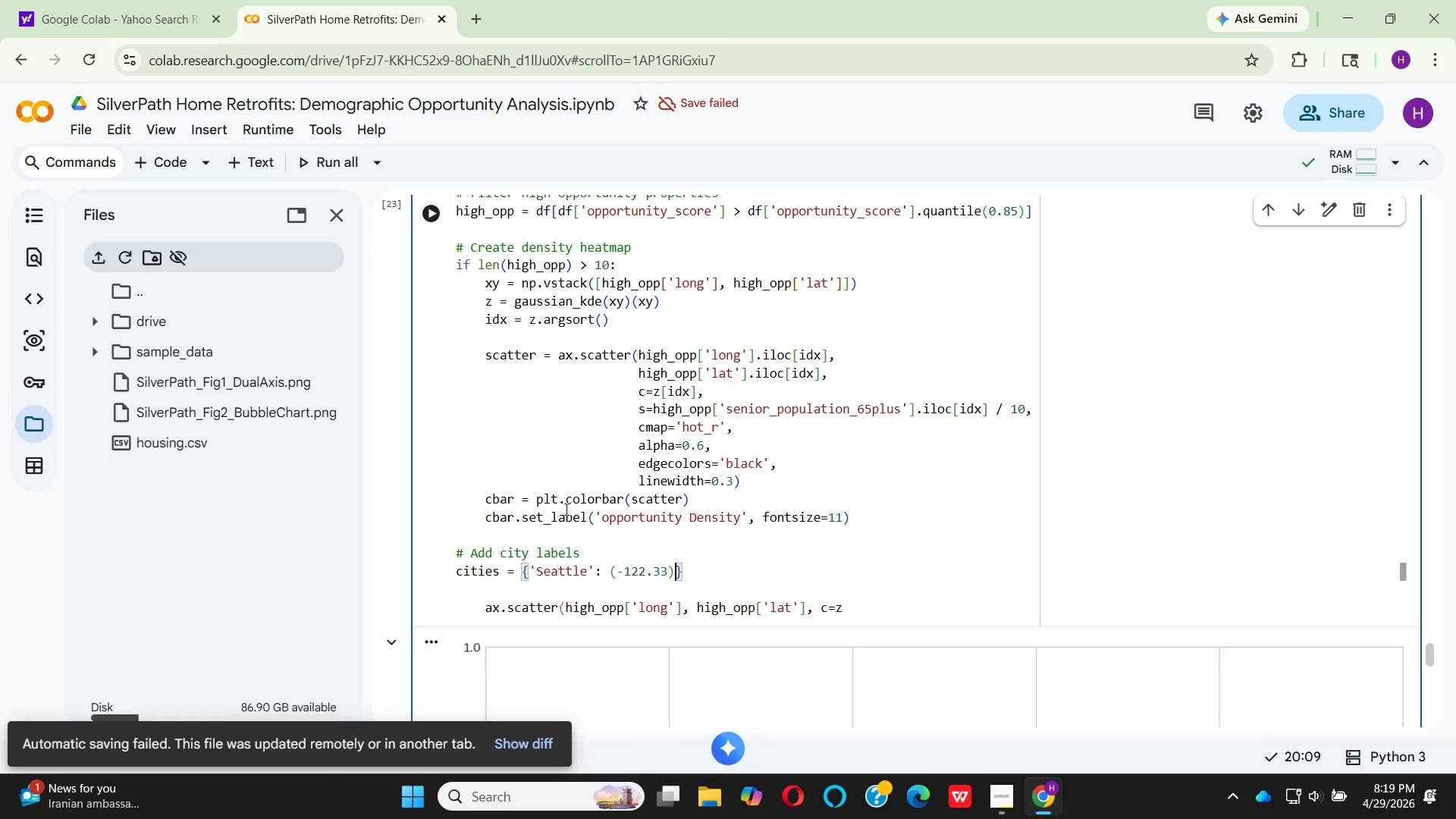 
type(, )
key(Backspace)
key(Backspace)
key(Backspace)
type(, 47.61)
 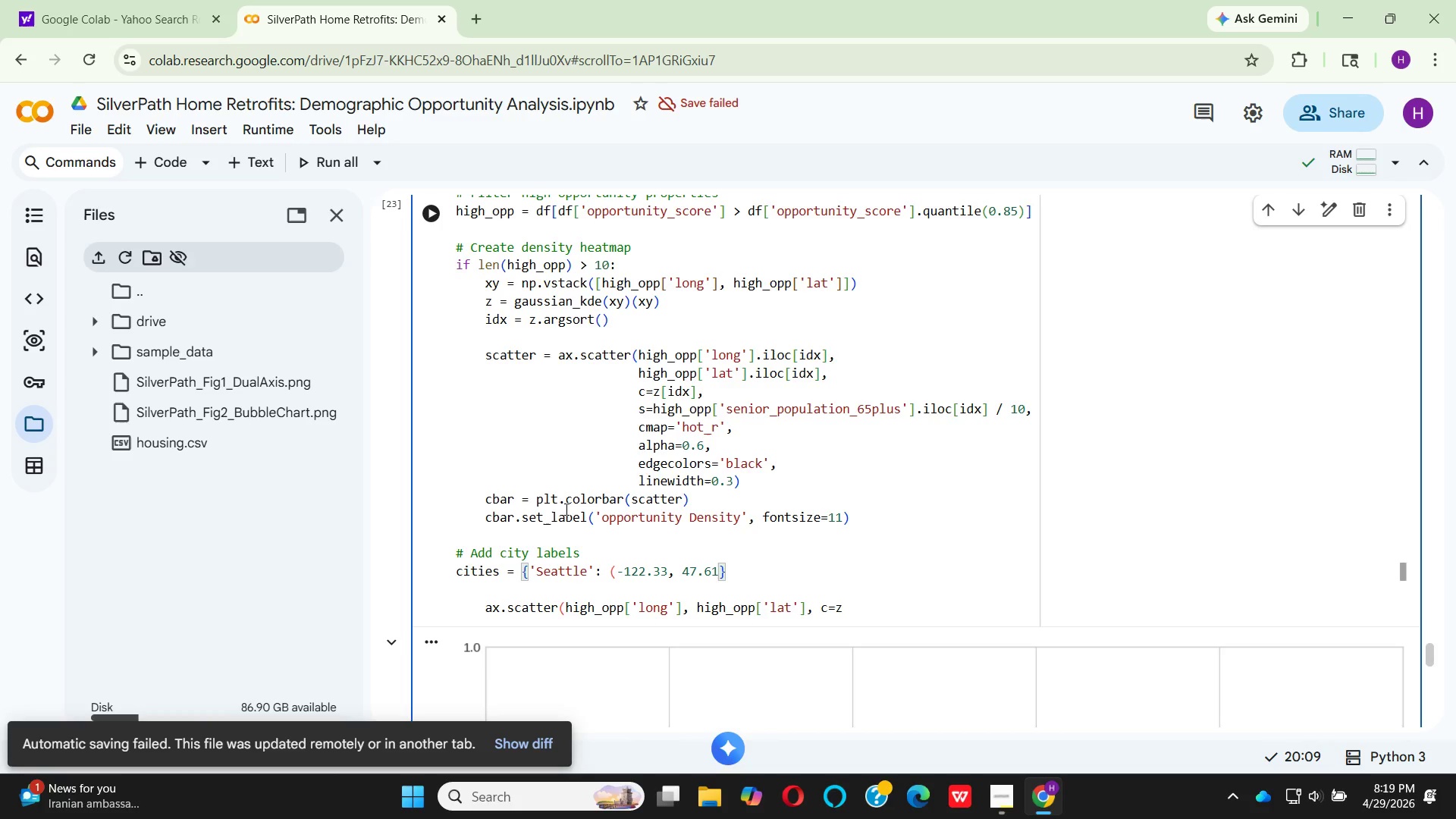 
key(Shift+0)
 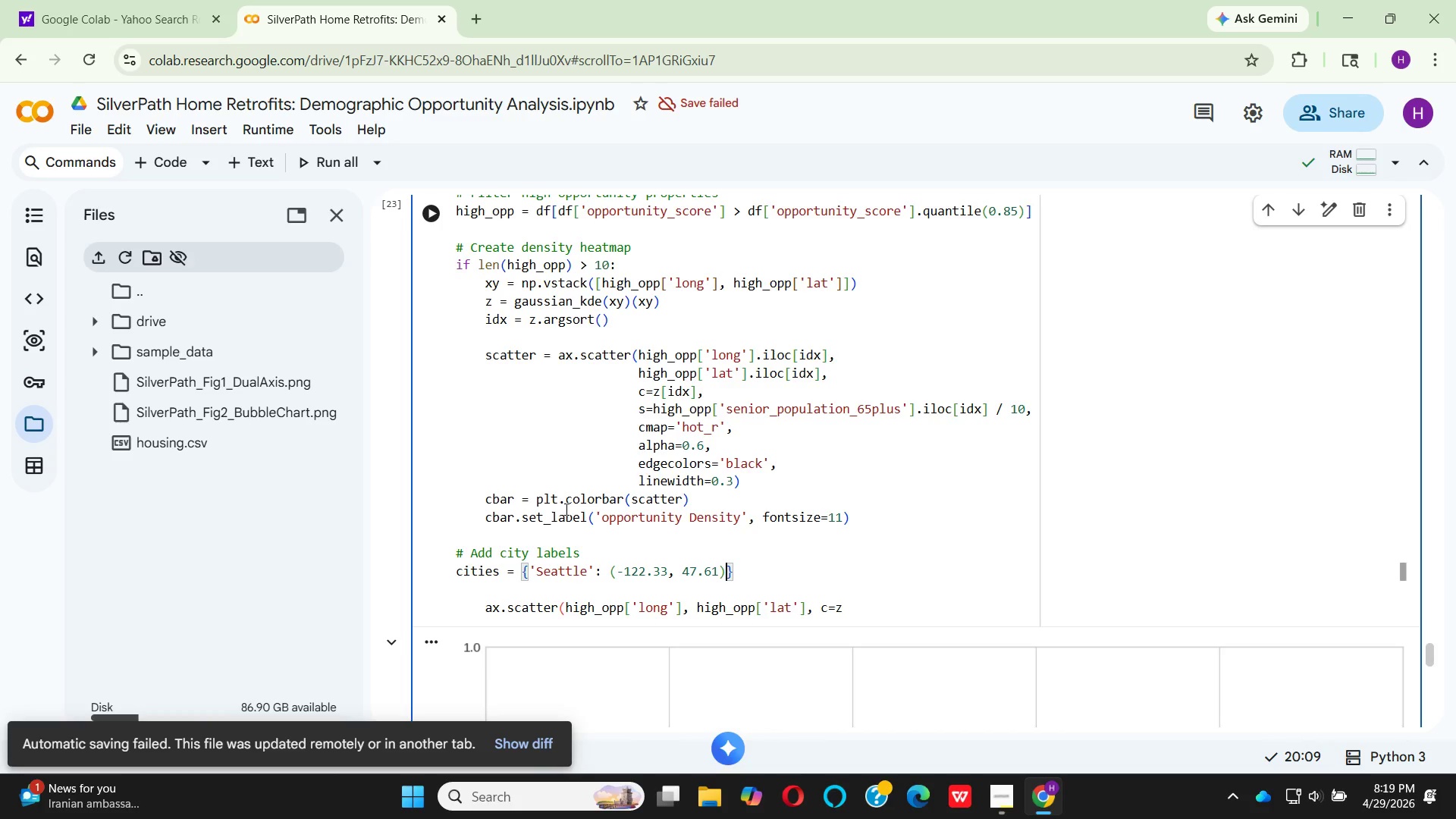 
key(Comma)
 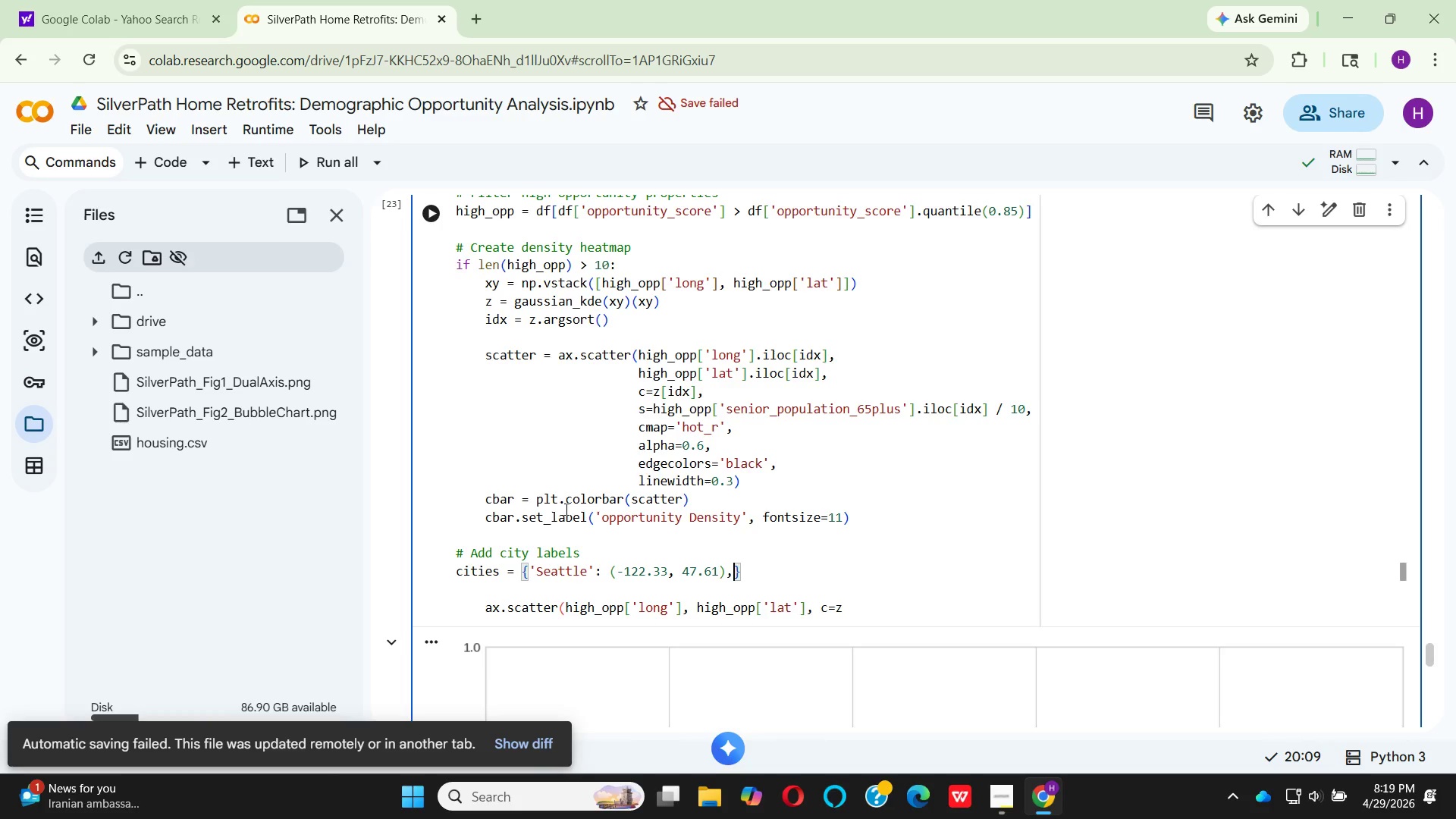 
key(Space)
 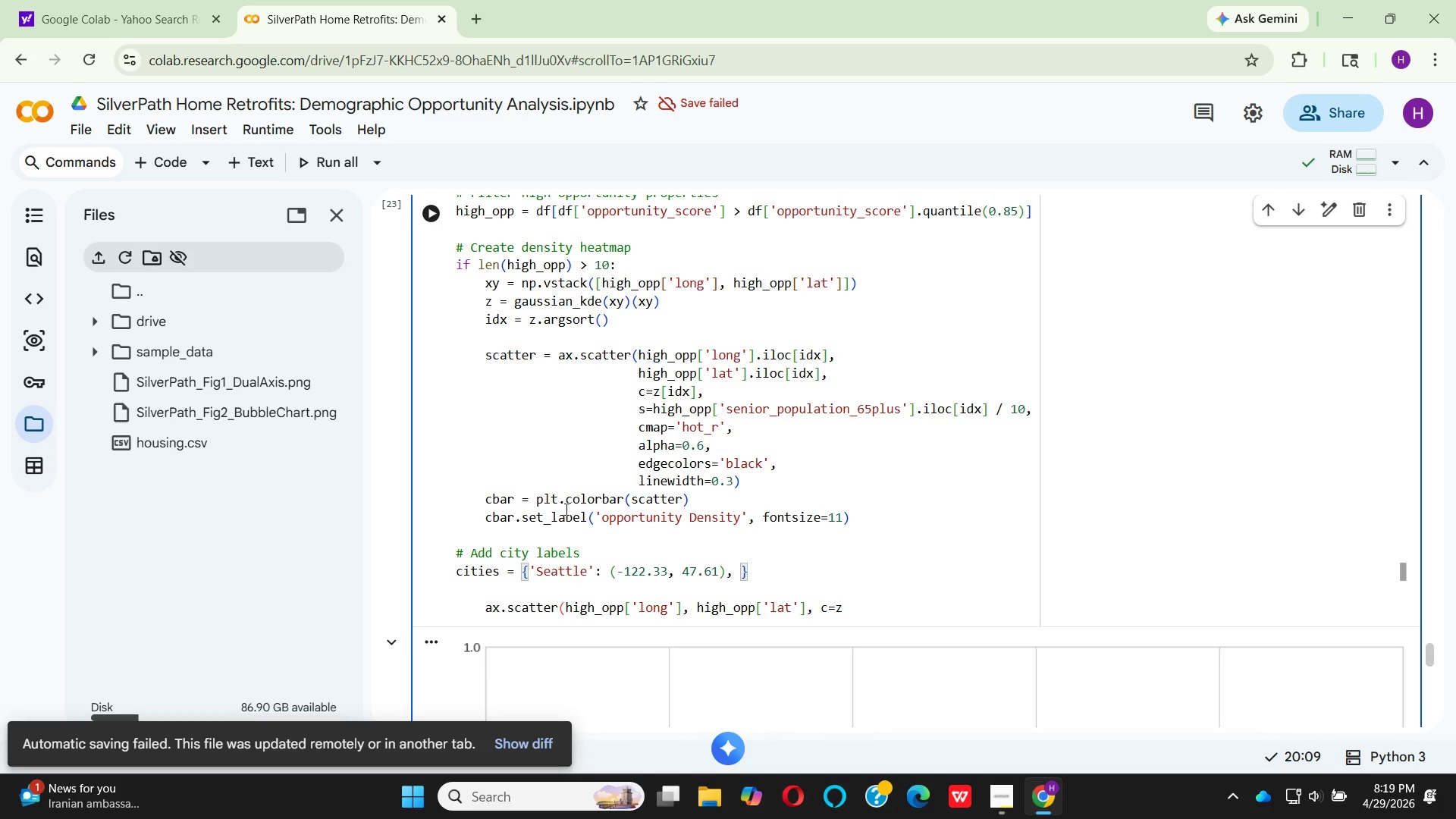 
key(Quote)
 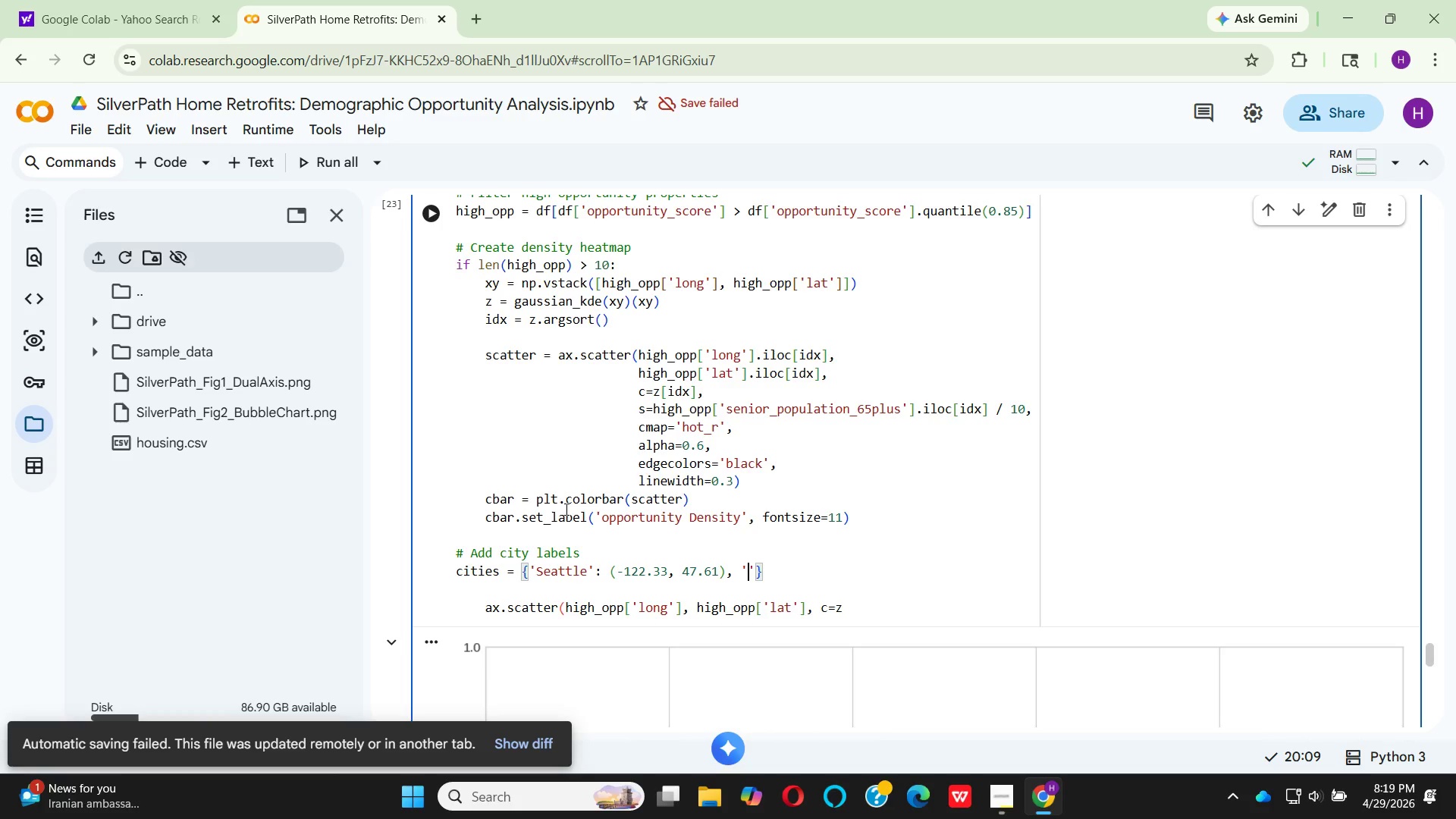 
key(CapsLock)
 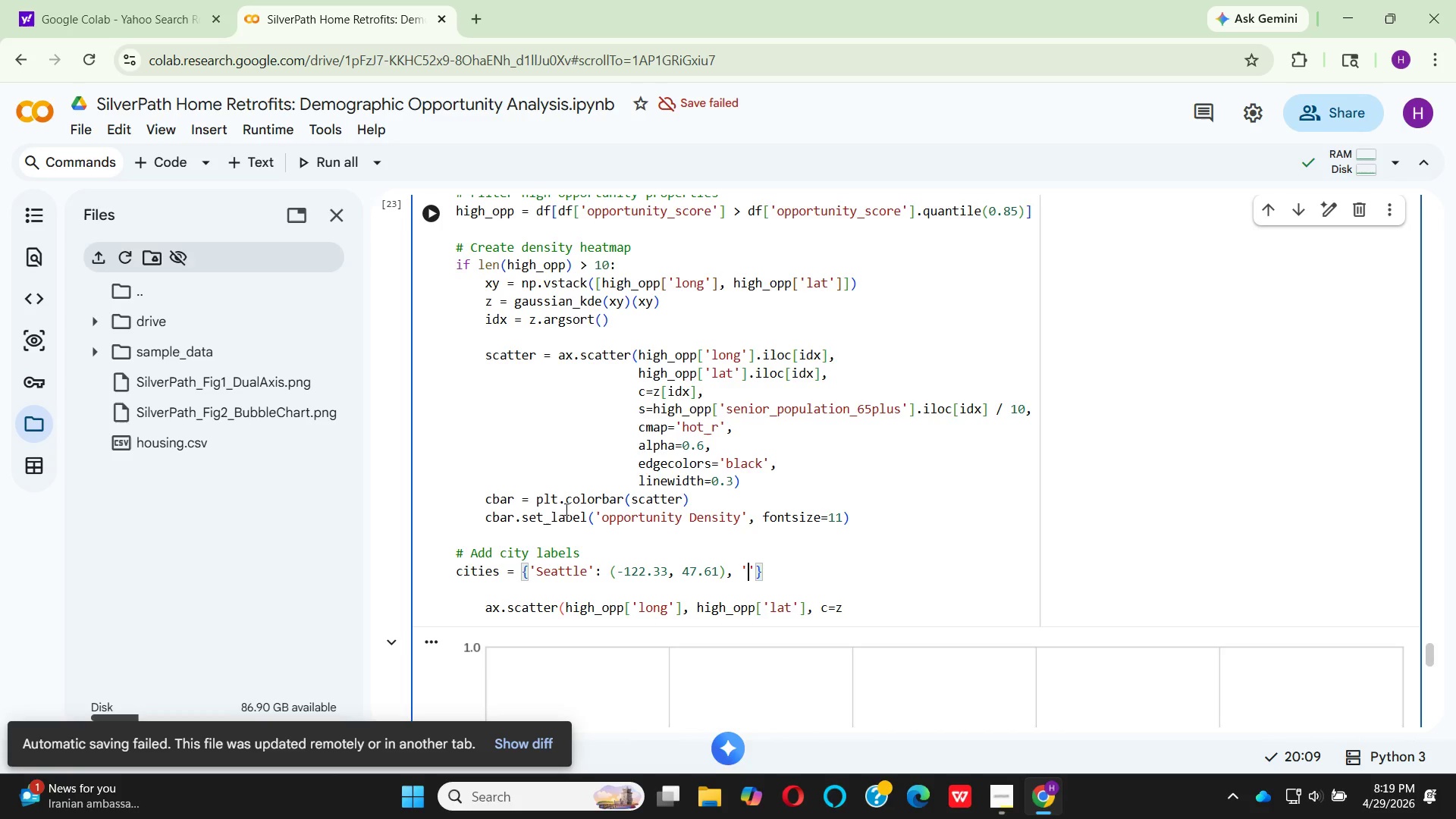 
key(B)
 